 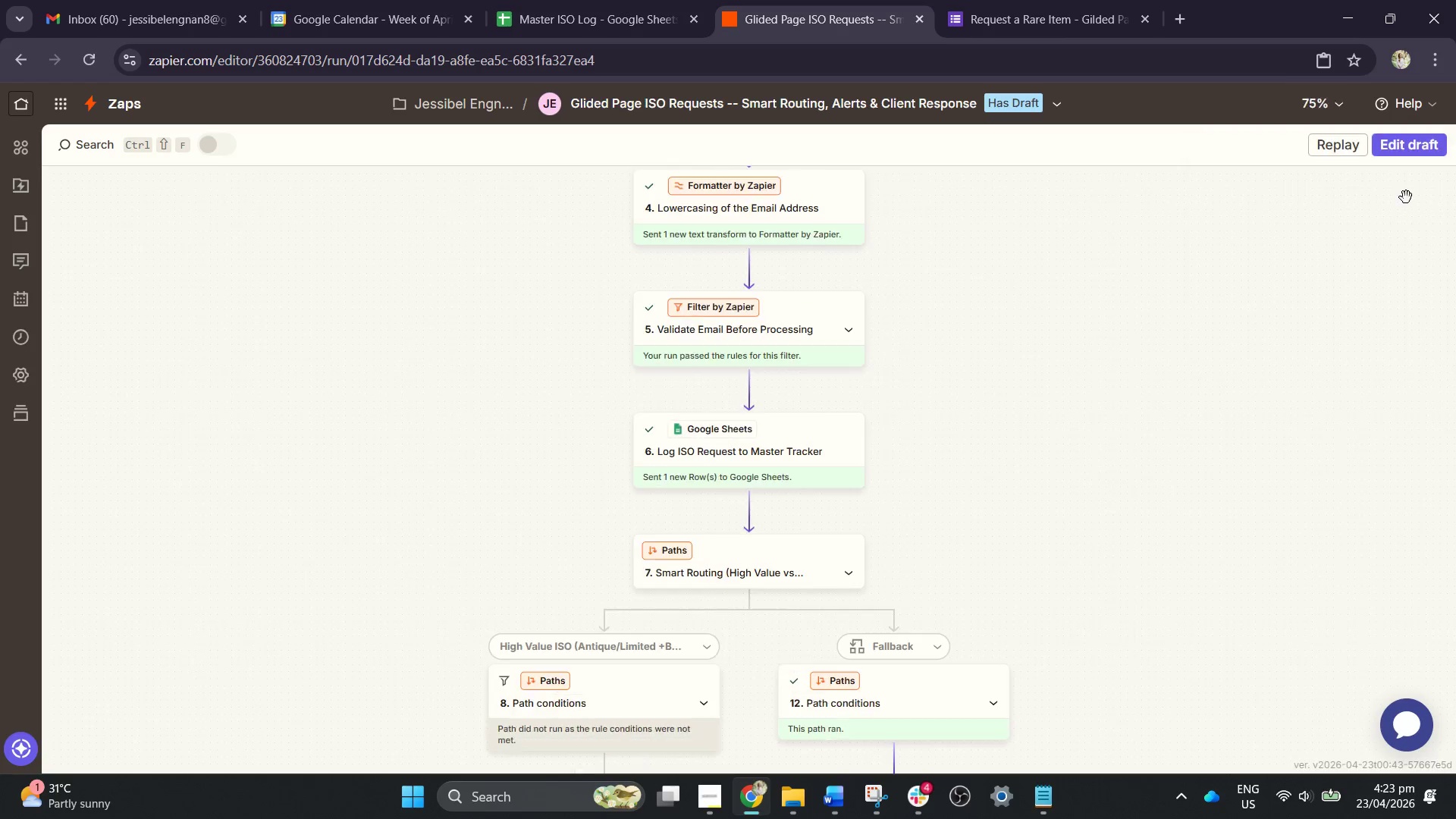 
left_click([1336, 108])
 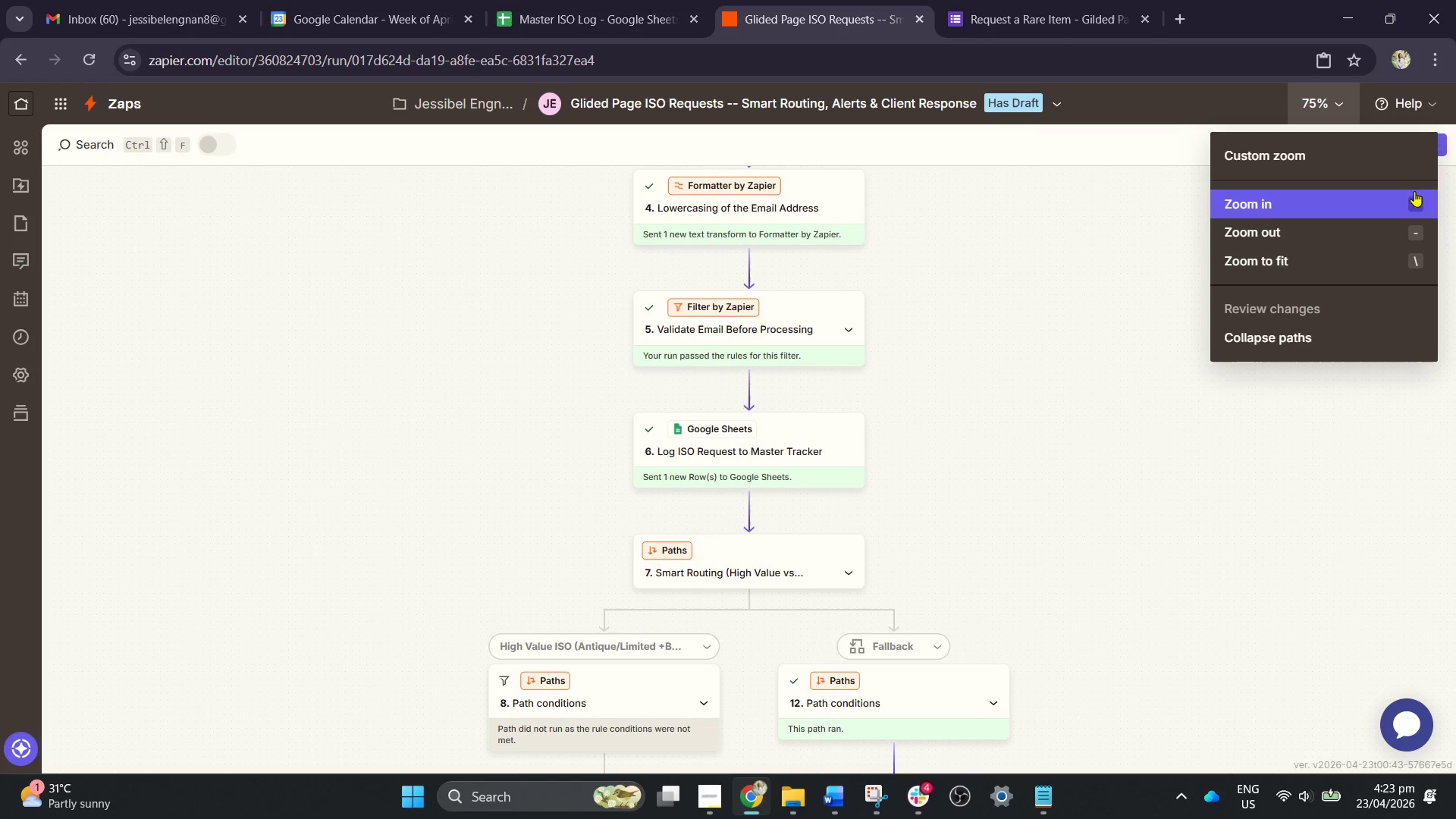 
left_click([1422, 199])
 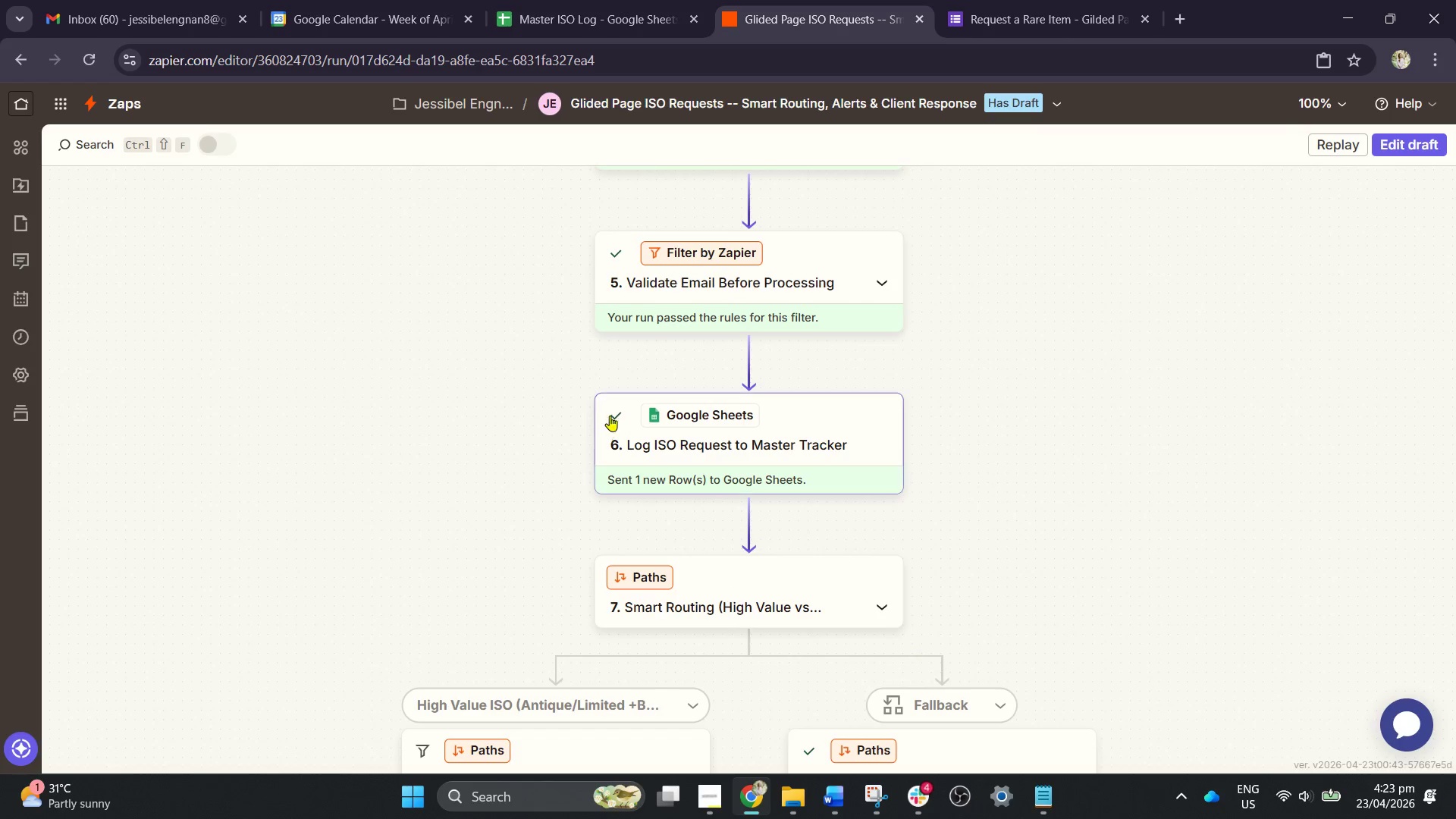 
left_click([745, 350])
 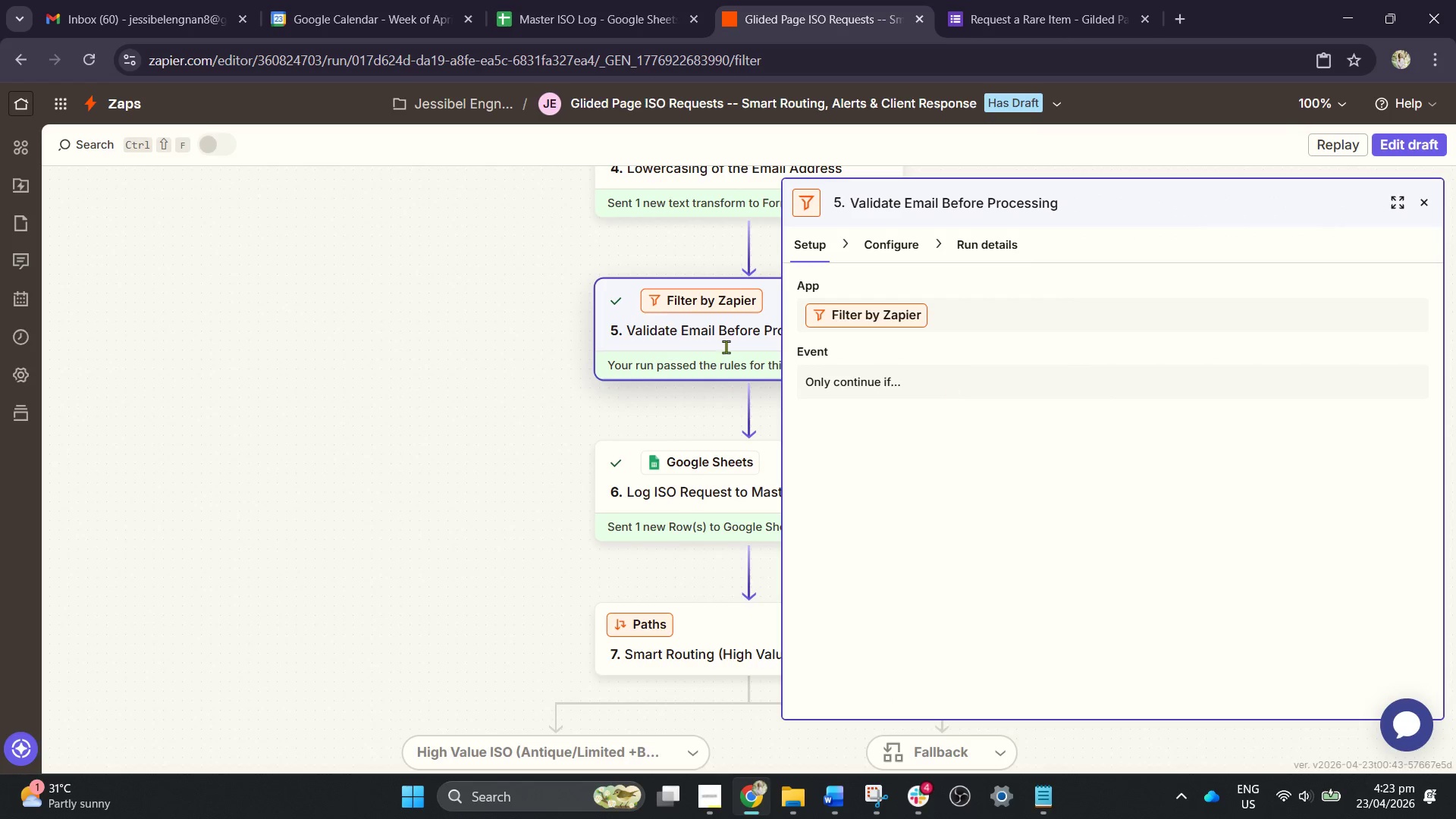 
scroll: coordinate [673, 393], scroll_direction: up, amount: 1.0
 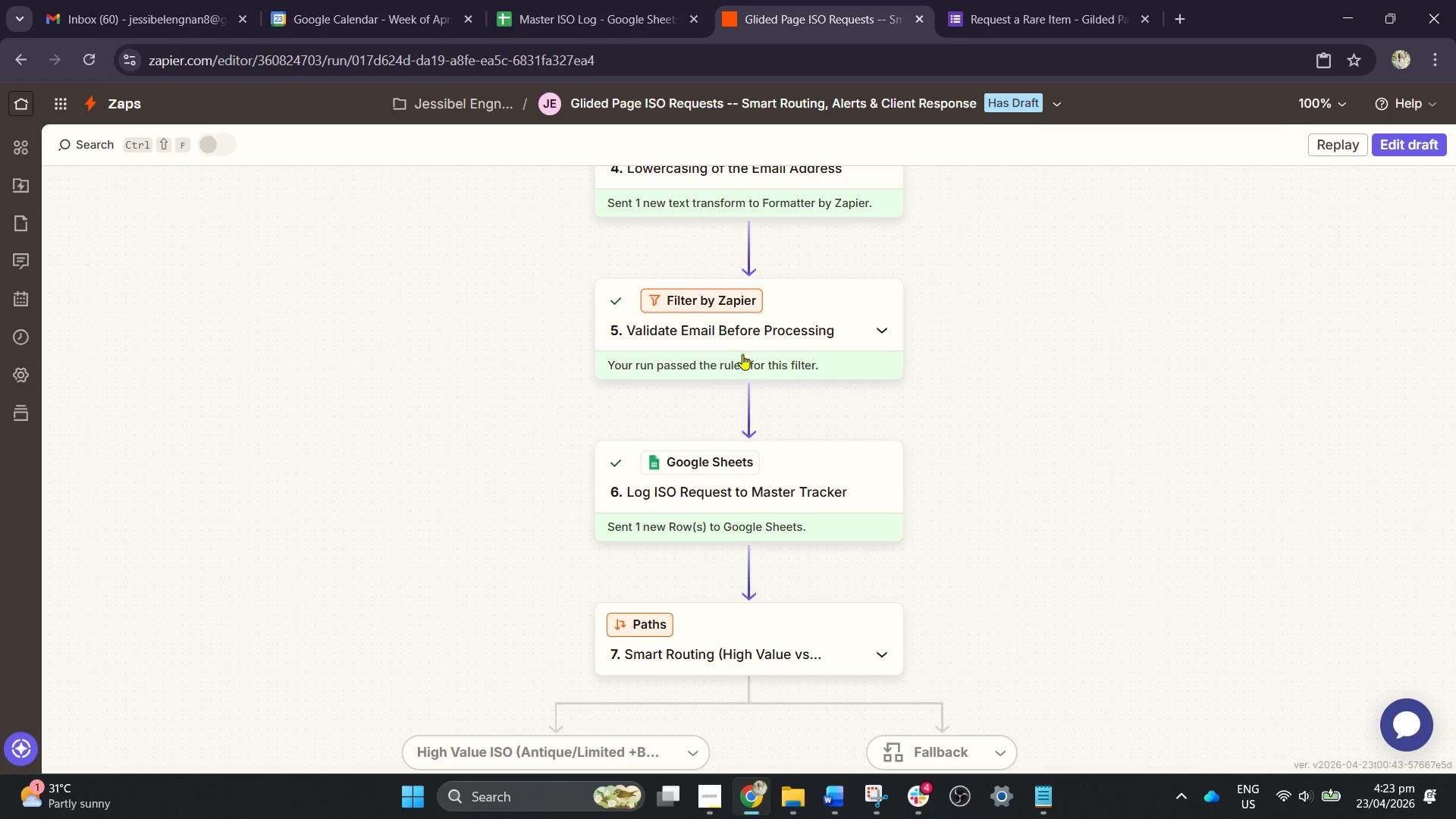 
left_click_drag(start_coordinate=[510, 312], to_coordinate=[531, 309])
 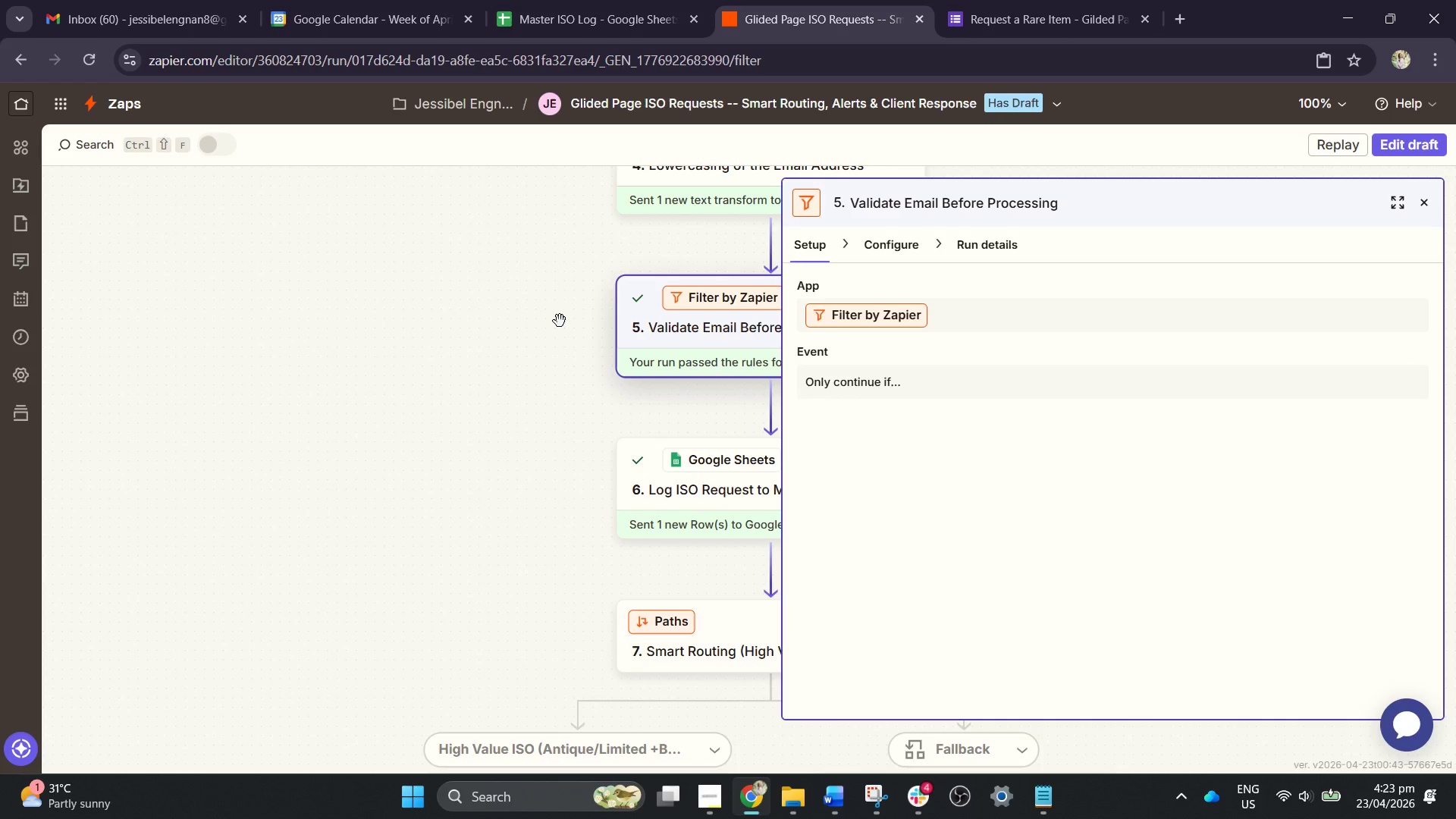 
left_click_drag(start_coordinate=[453, 287], to_coordinate=[337, 353])
 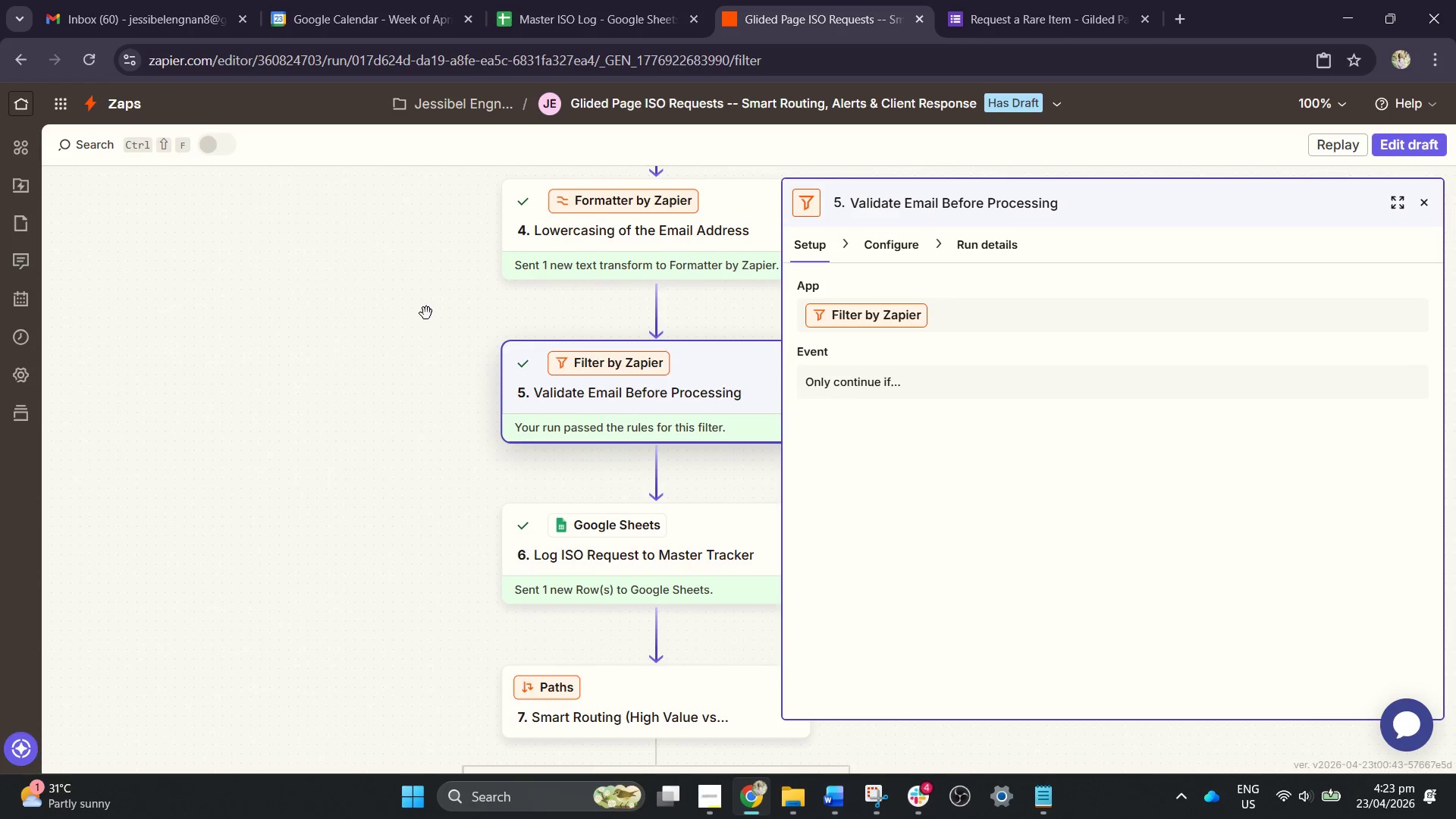 
left_click_drag(start_coordinate=[433, 306], to_coordinate=[444, 315])
 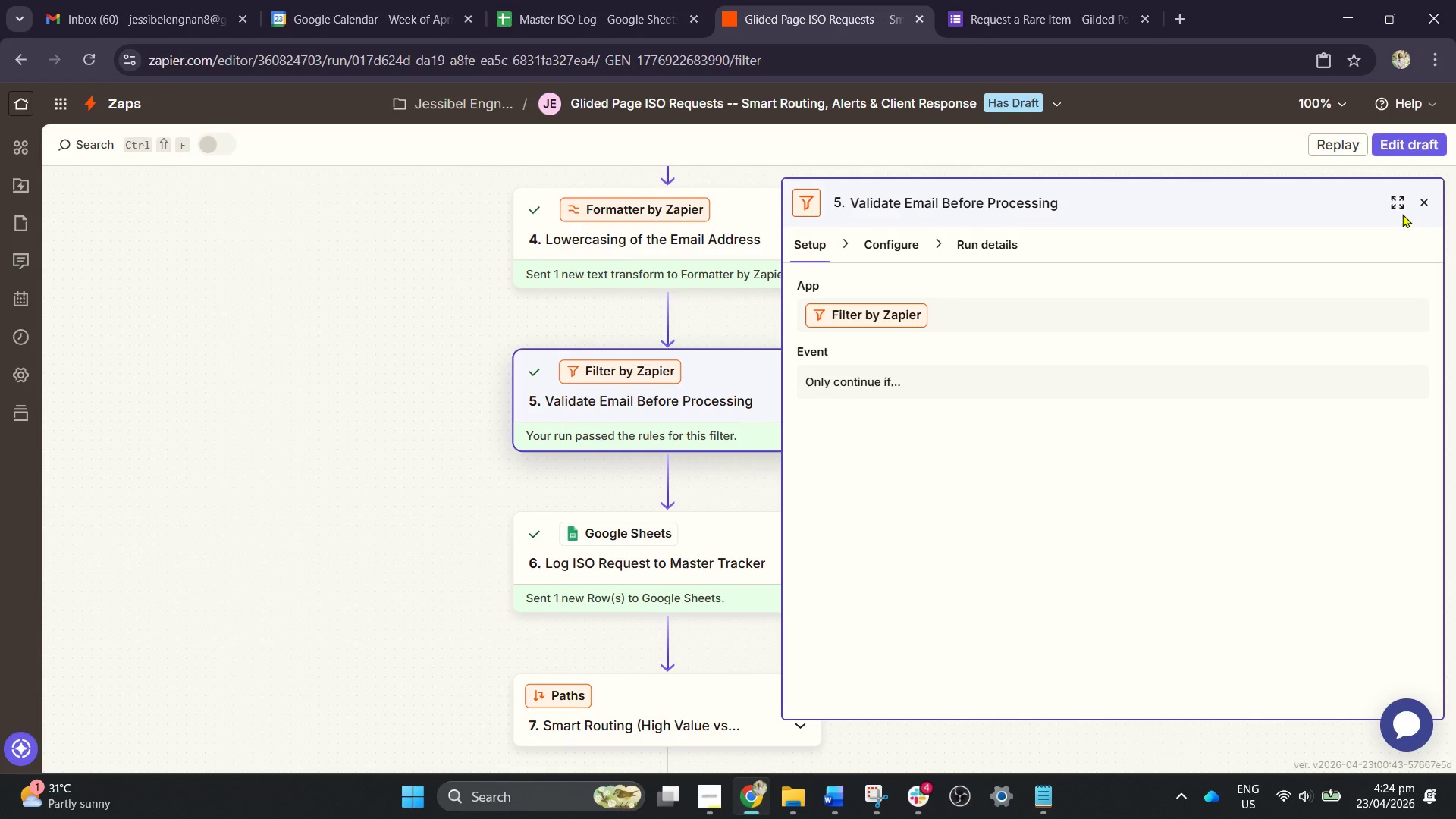 
left_click([1423, 196])
 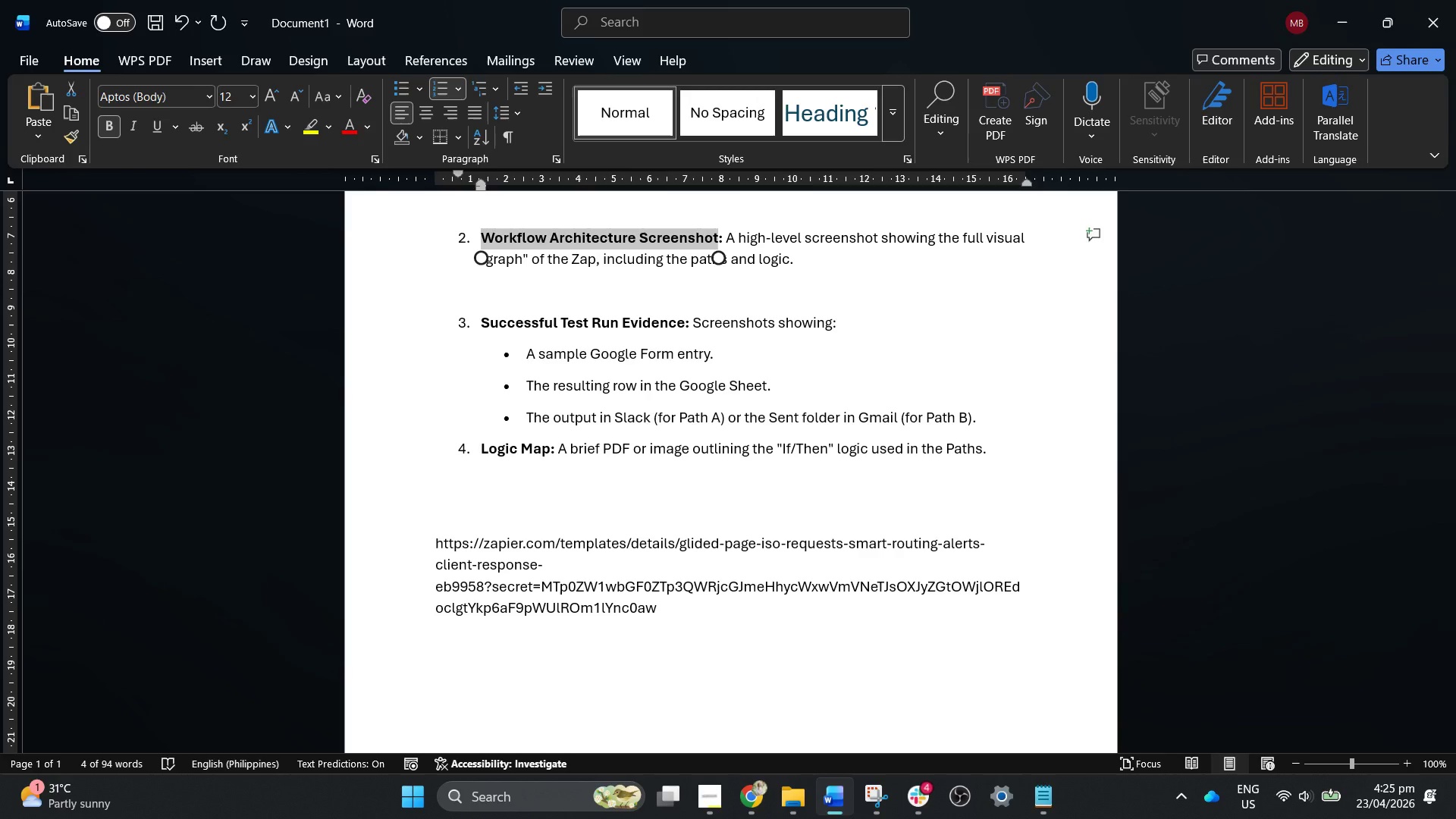 
wait(94.27)
 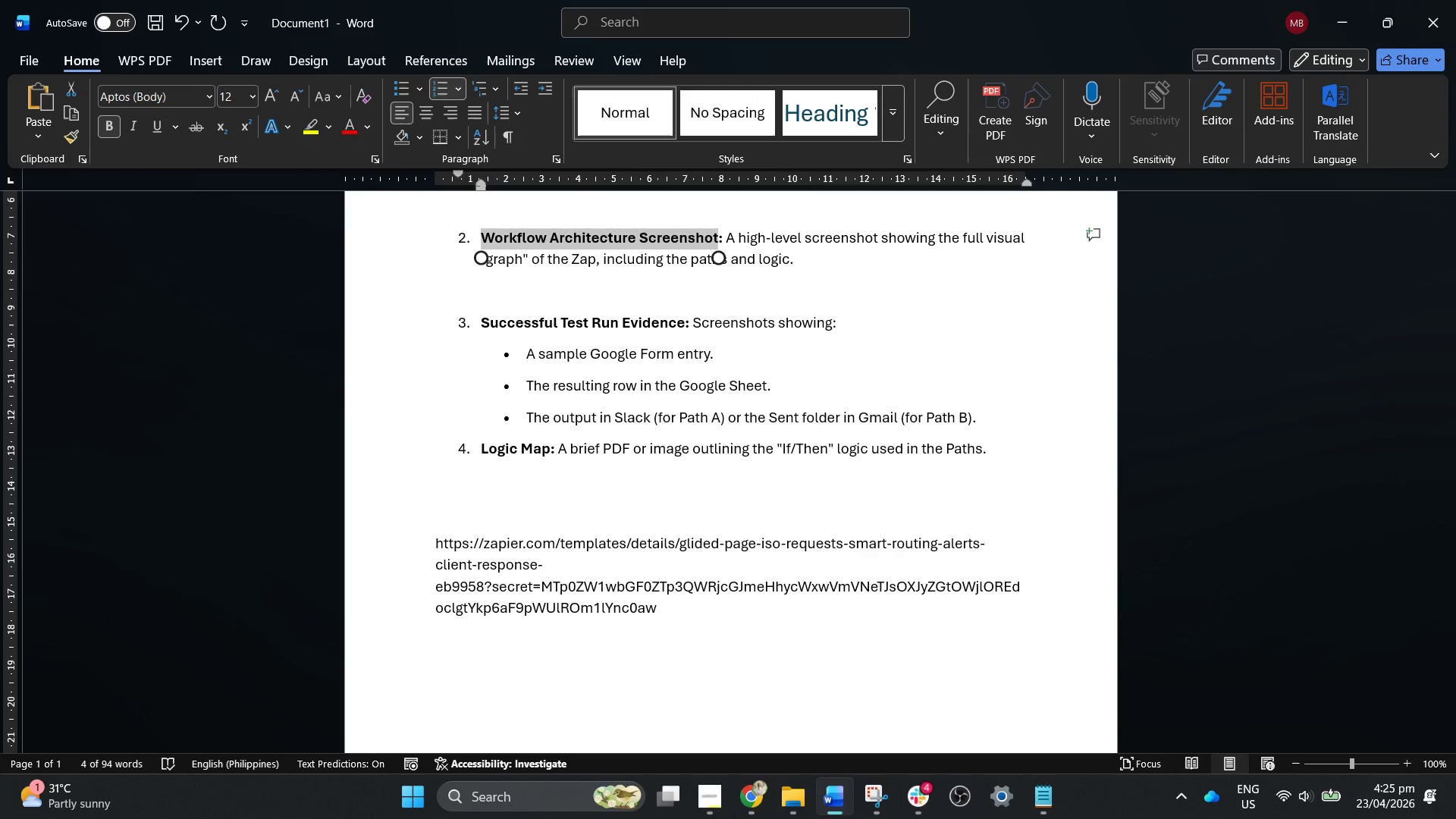 
scroll: coordinate [374, 428], scroll_direction: down, amount: 5.0
 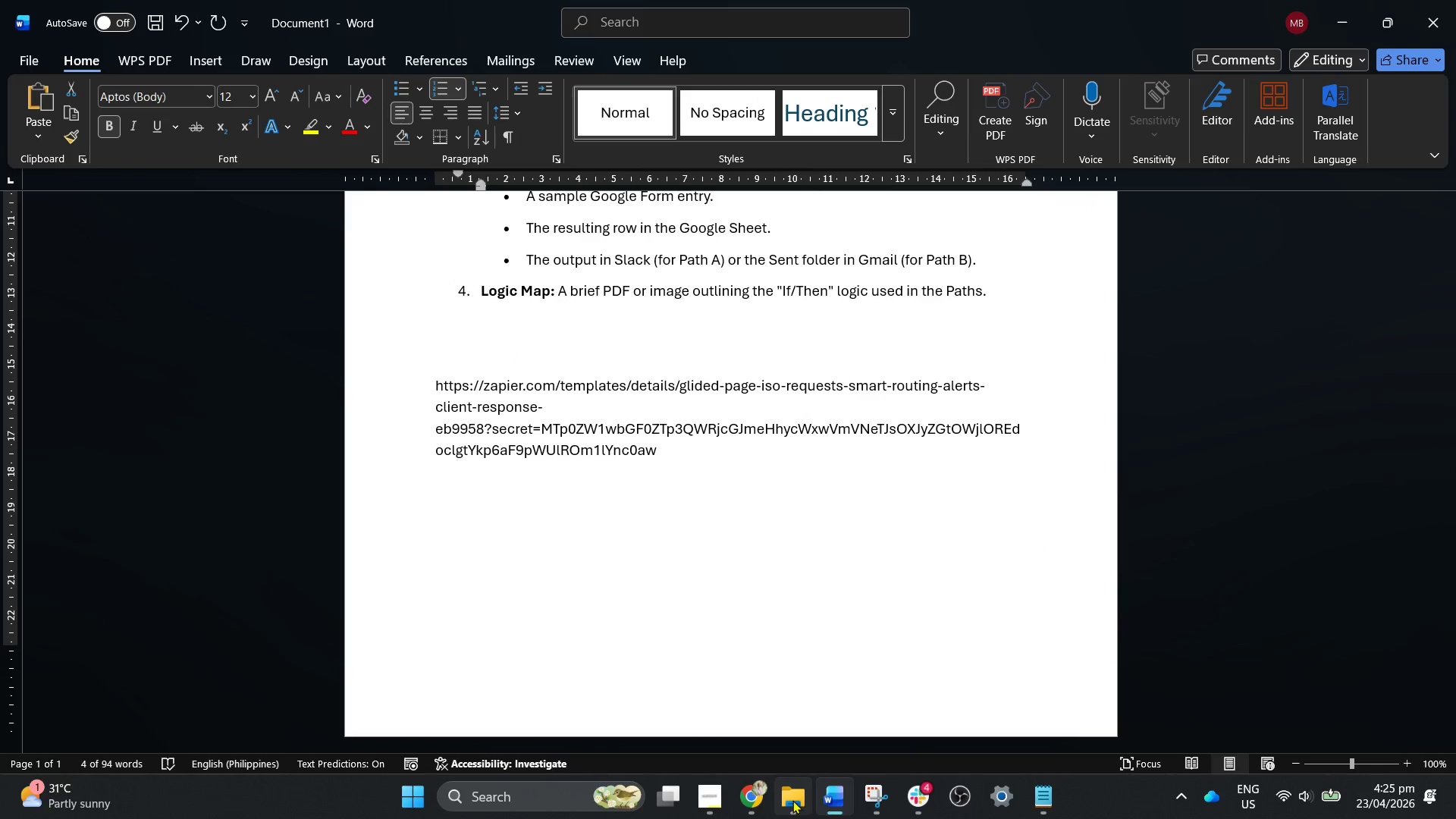 
left_click([765, 797])
 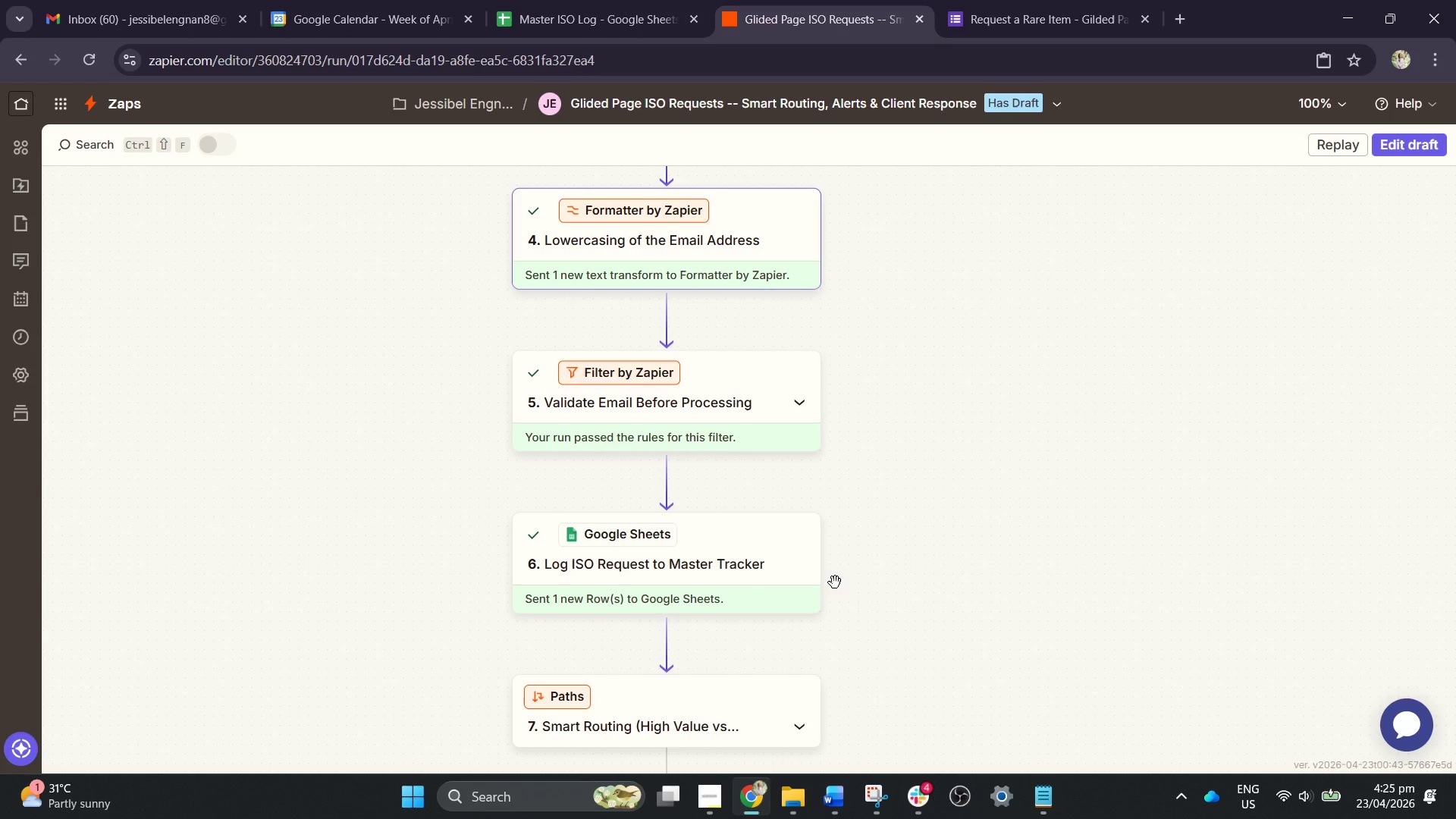 
scroll: coordinate [877, 540], scroll_direction: down, amount: 5.0
 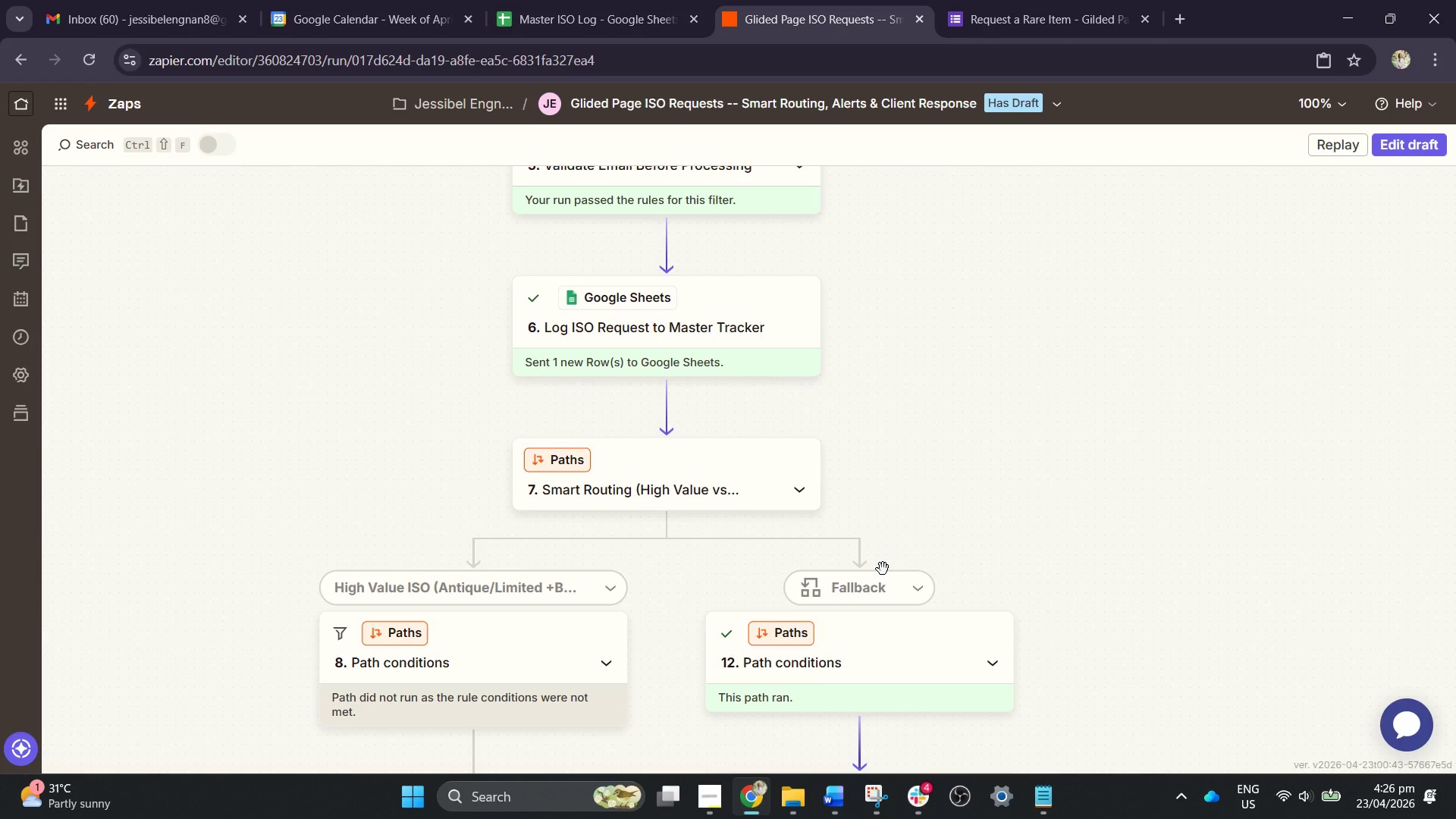 
wait(26.6)
 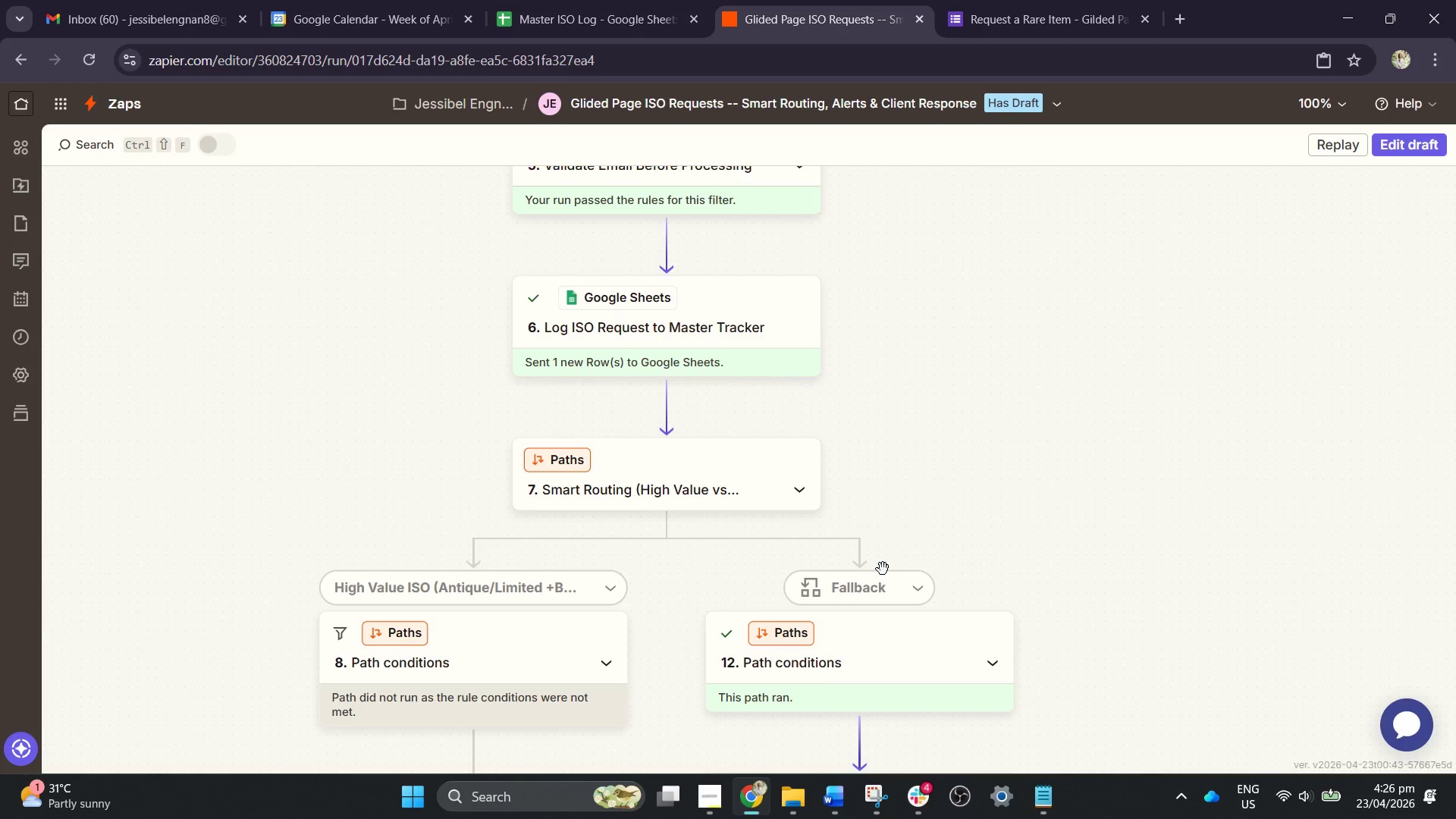 
left_click_drag(start_coordinate=[1027, 0], to_coordinate=[1042, 2])
 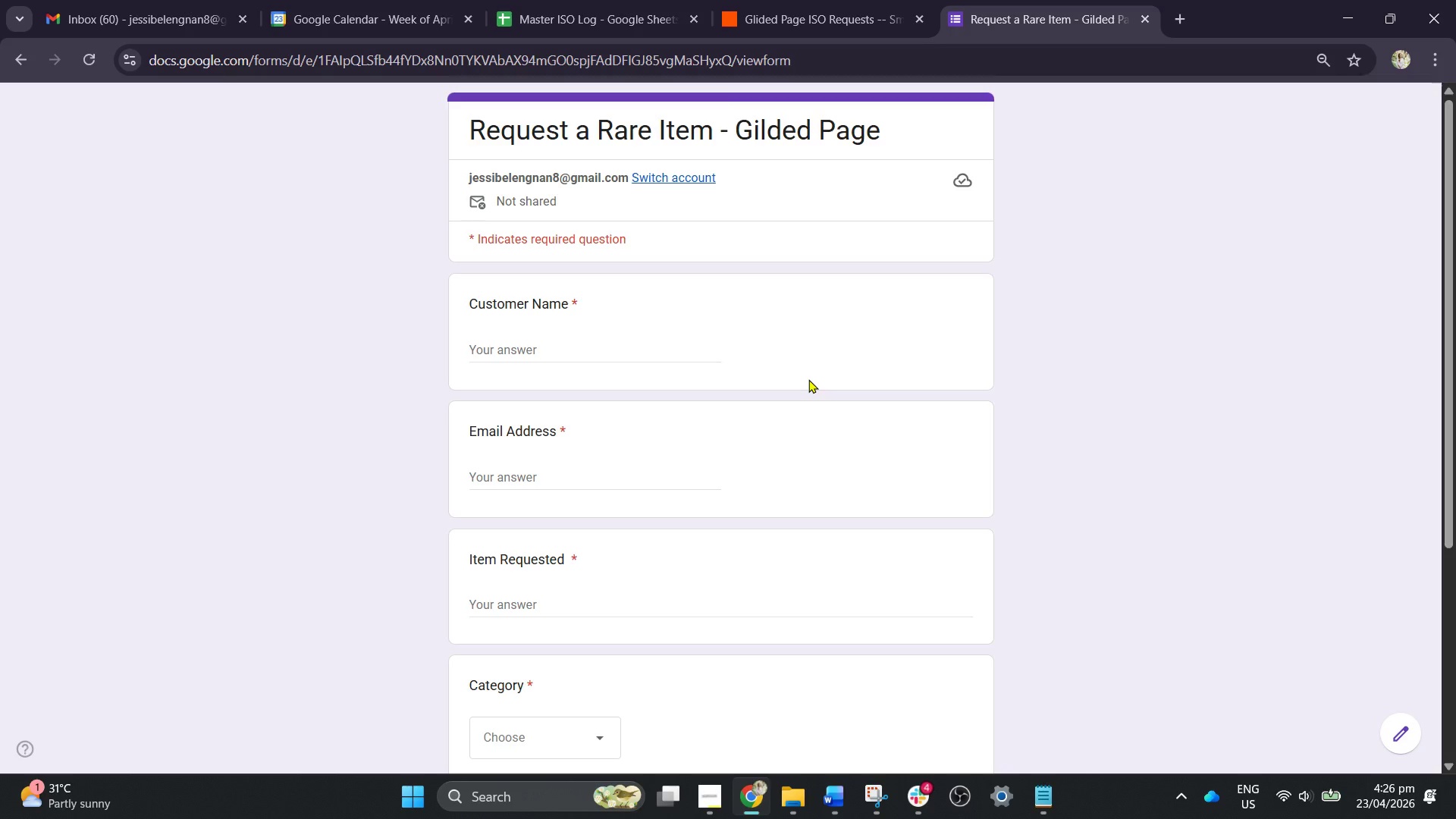 
wait(34.7)
 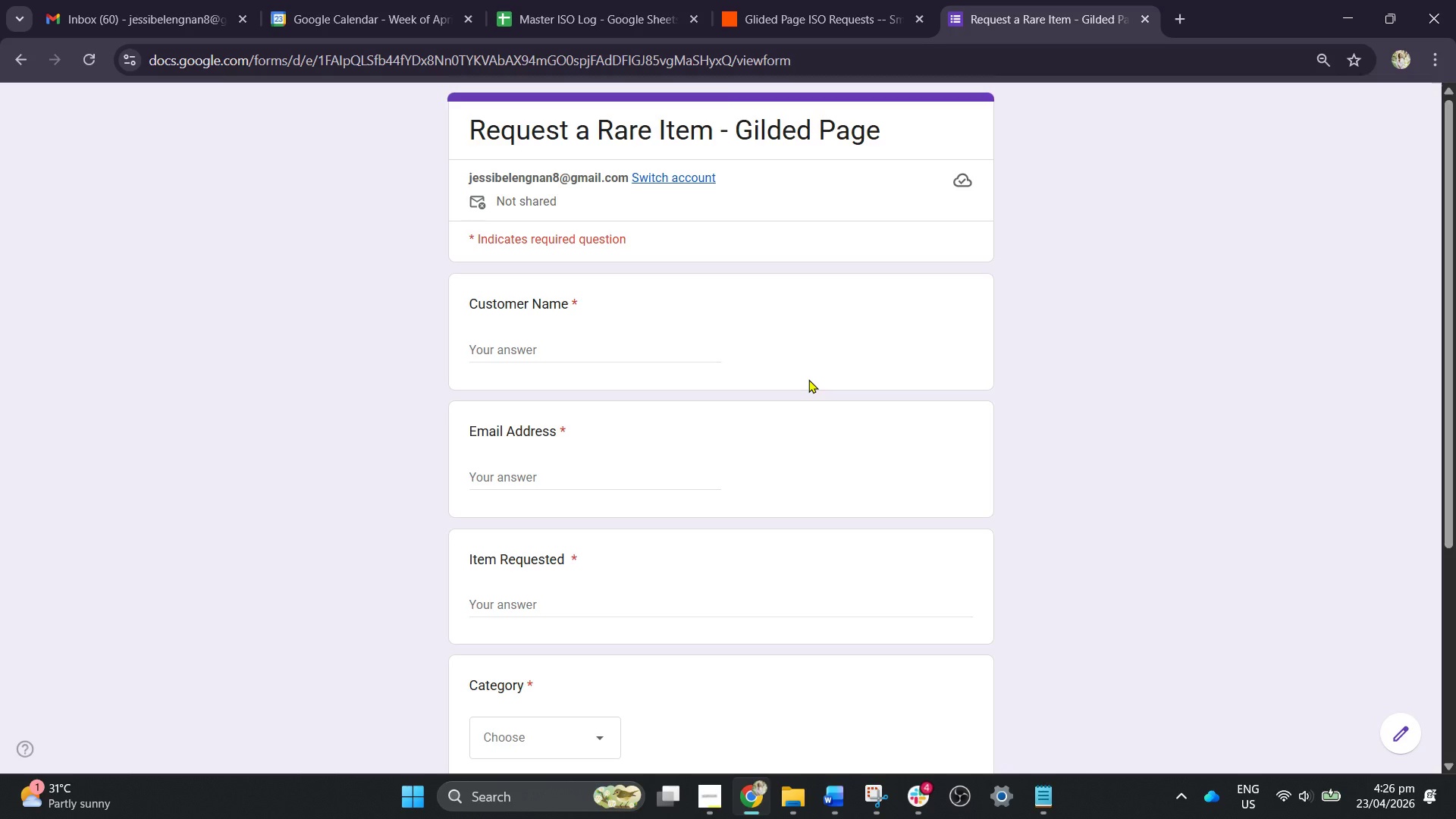 
left_click([620, 5])
 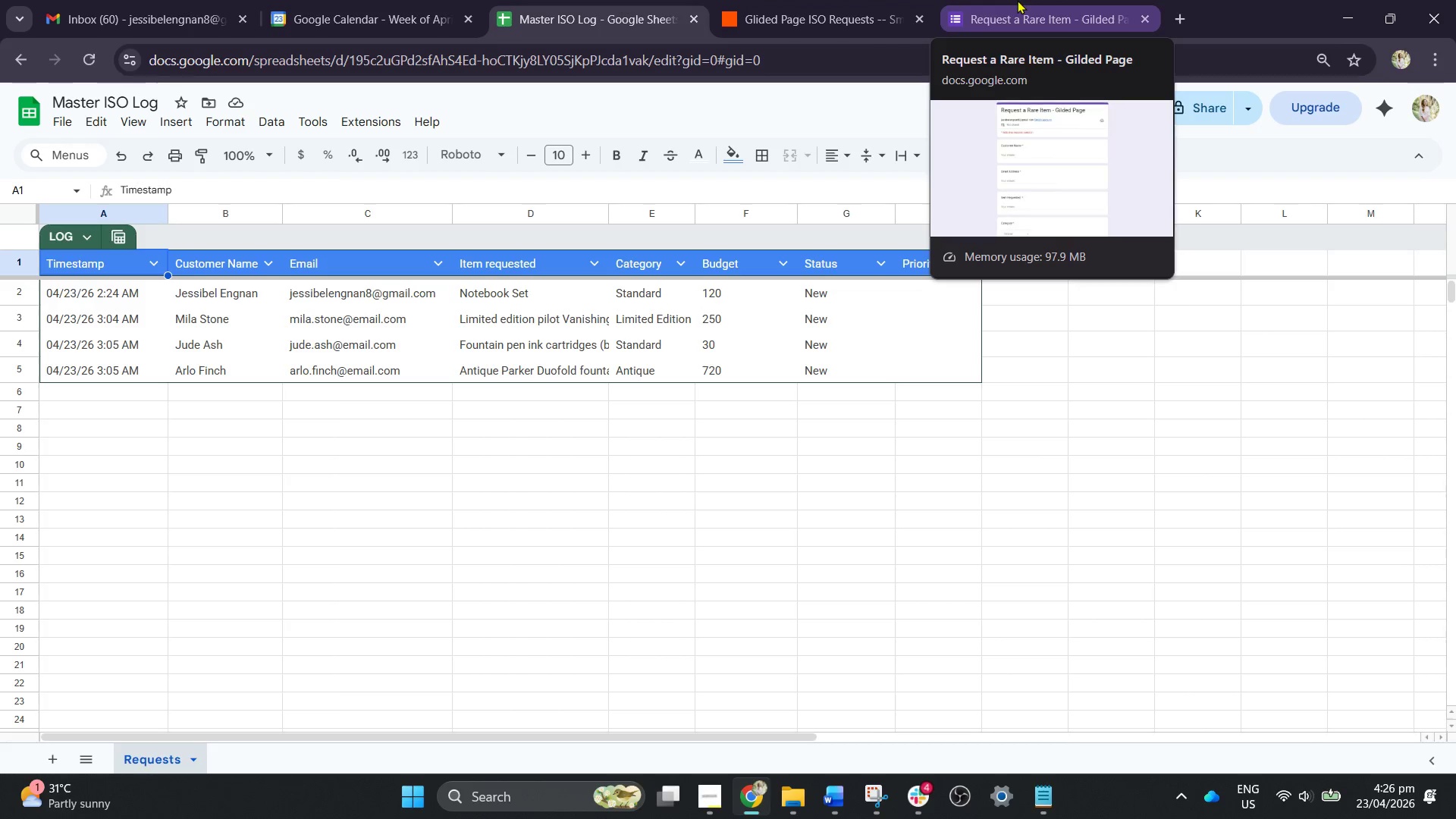 
wait(20.78)
 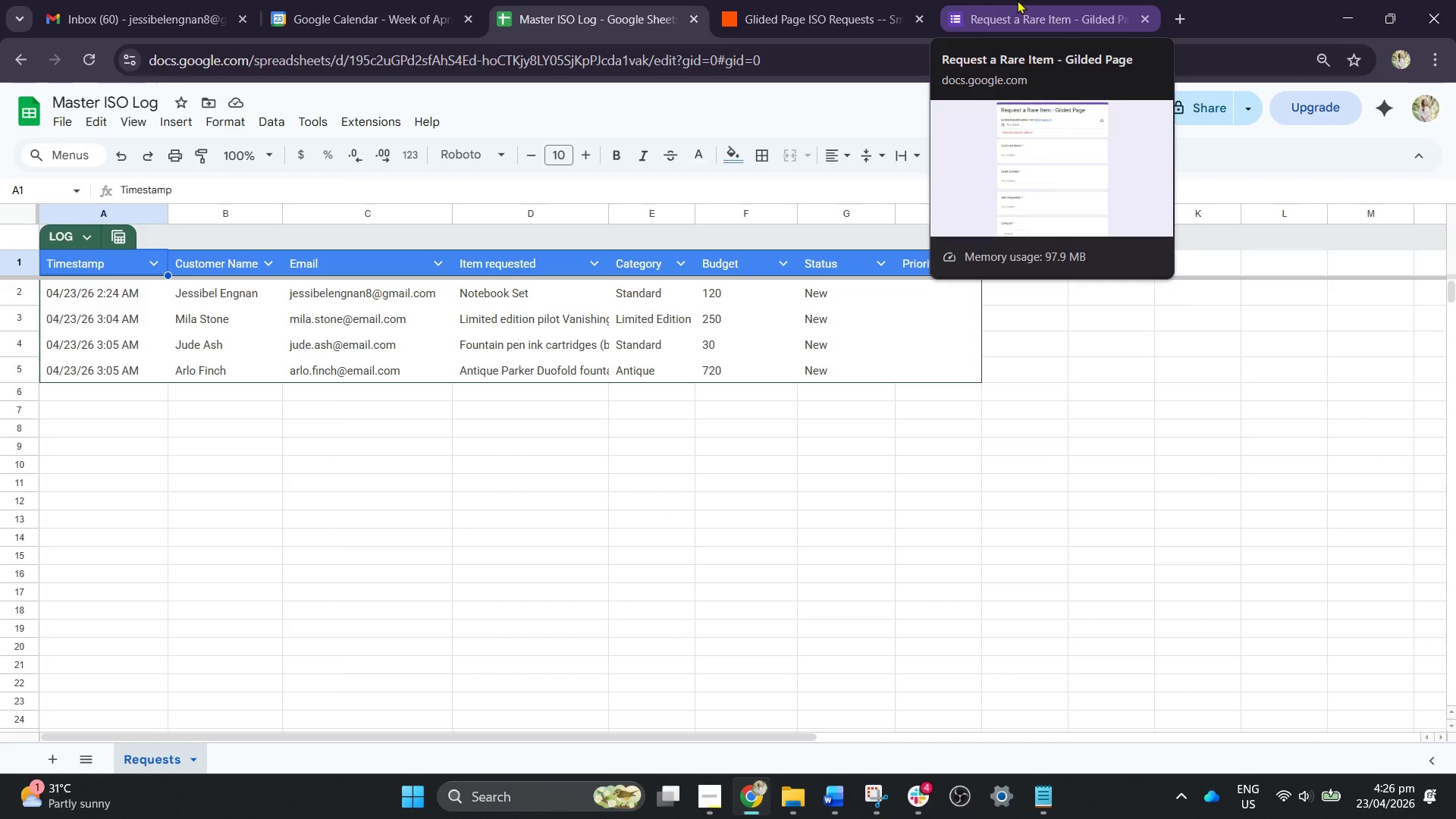 
left_click([1023, 0])
 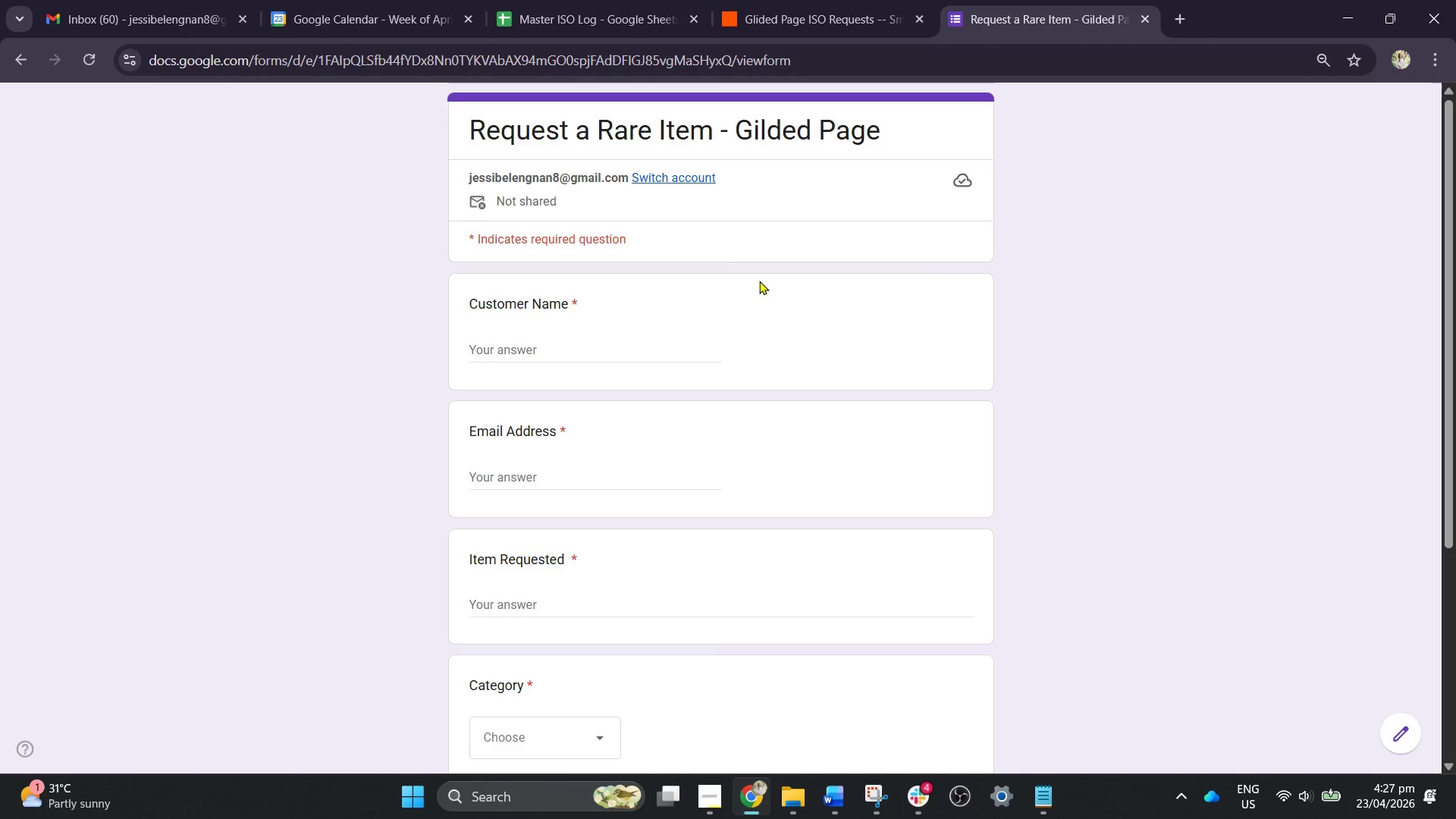 
left_click_drag(start_coordinate=[666, 338], to_coordinate=[645, 353])
 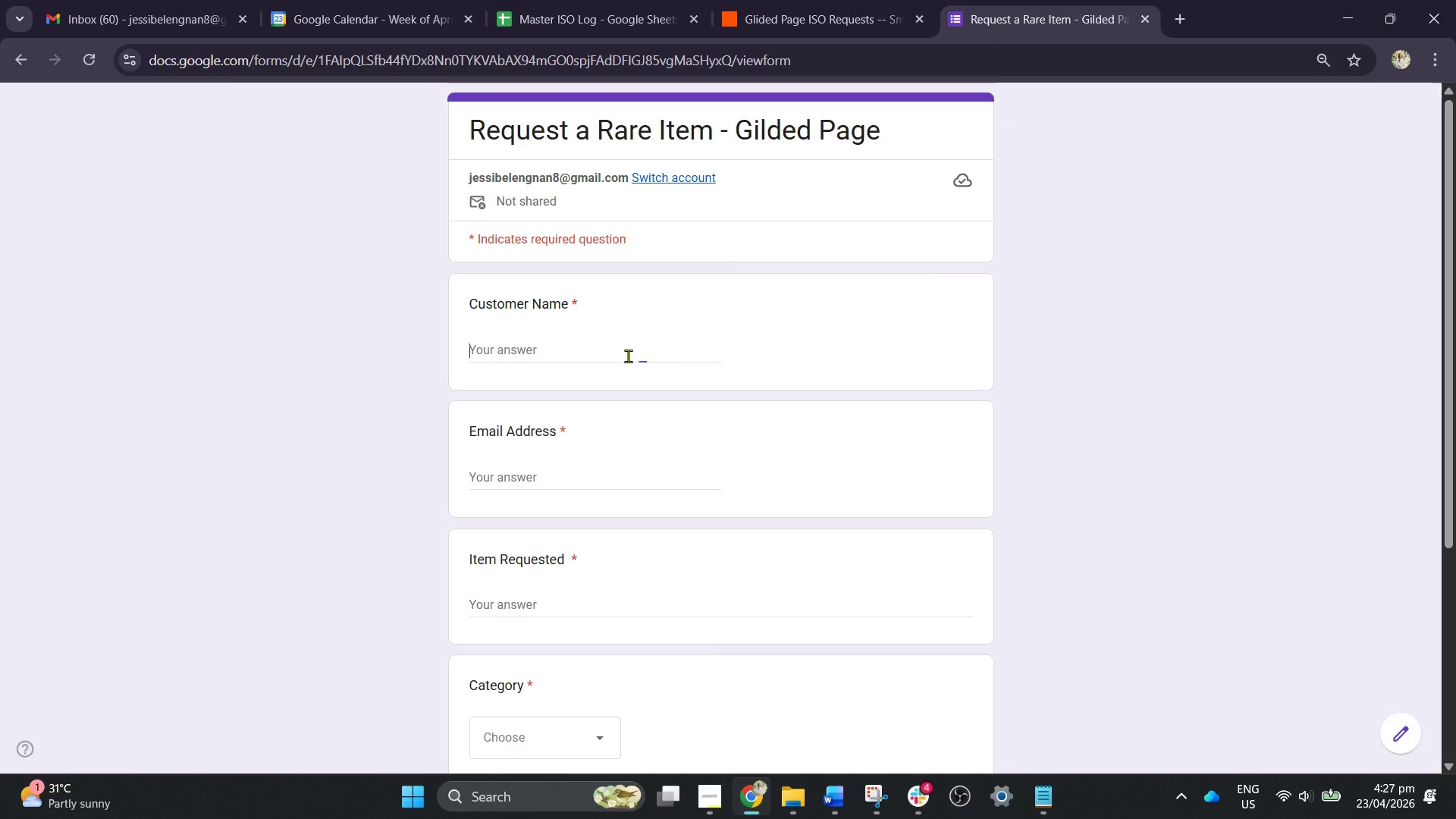 
left_click([628, 356])
 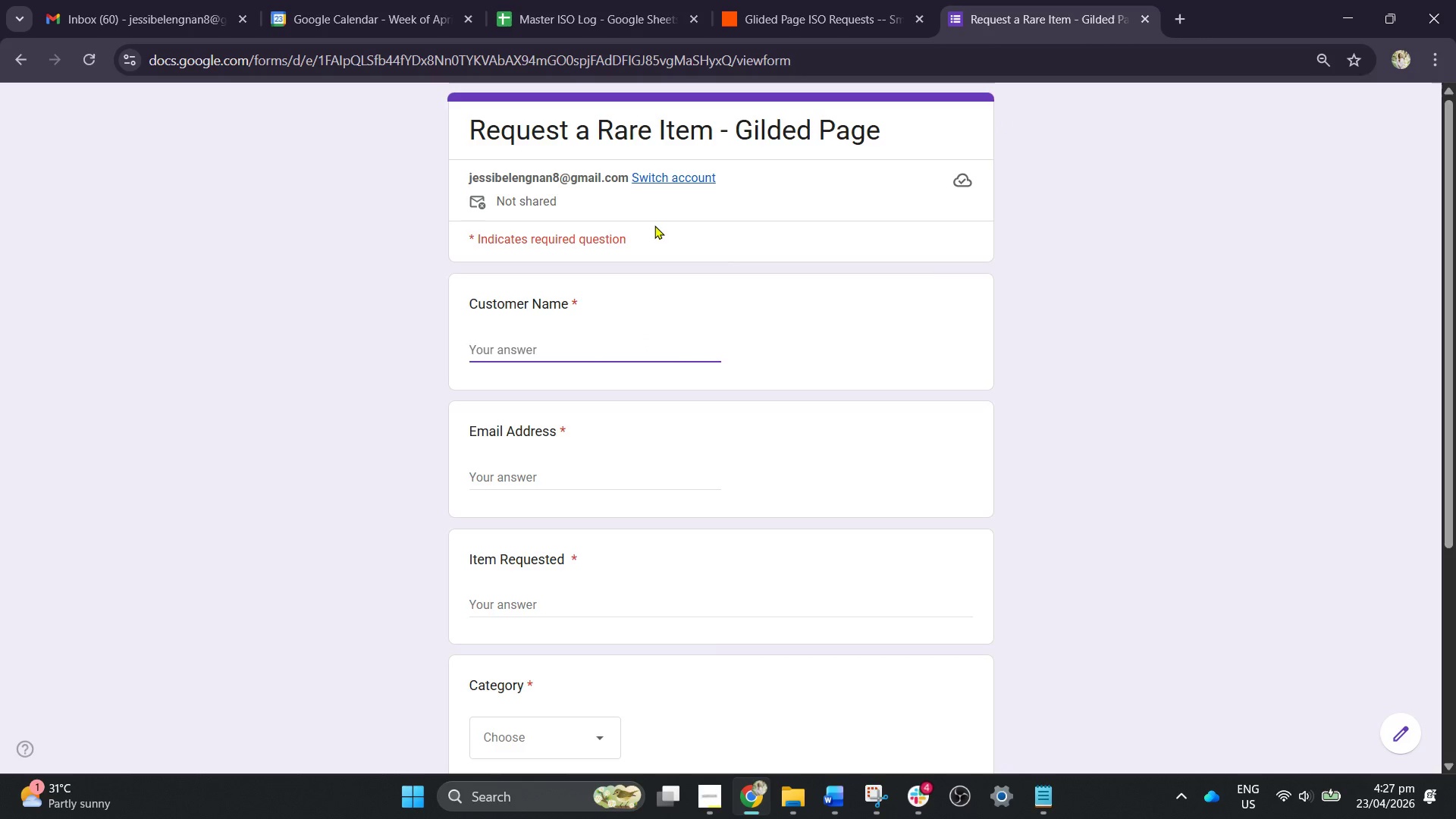 
type(Bea Ramos)
 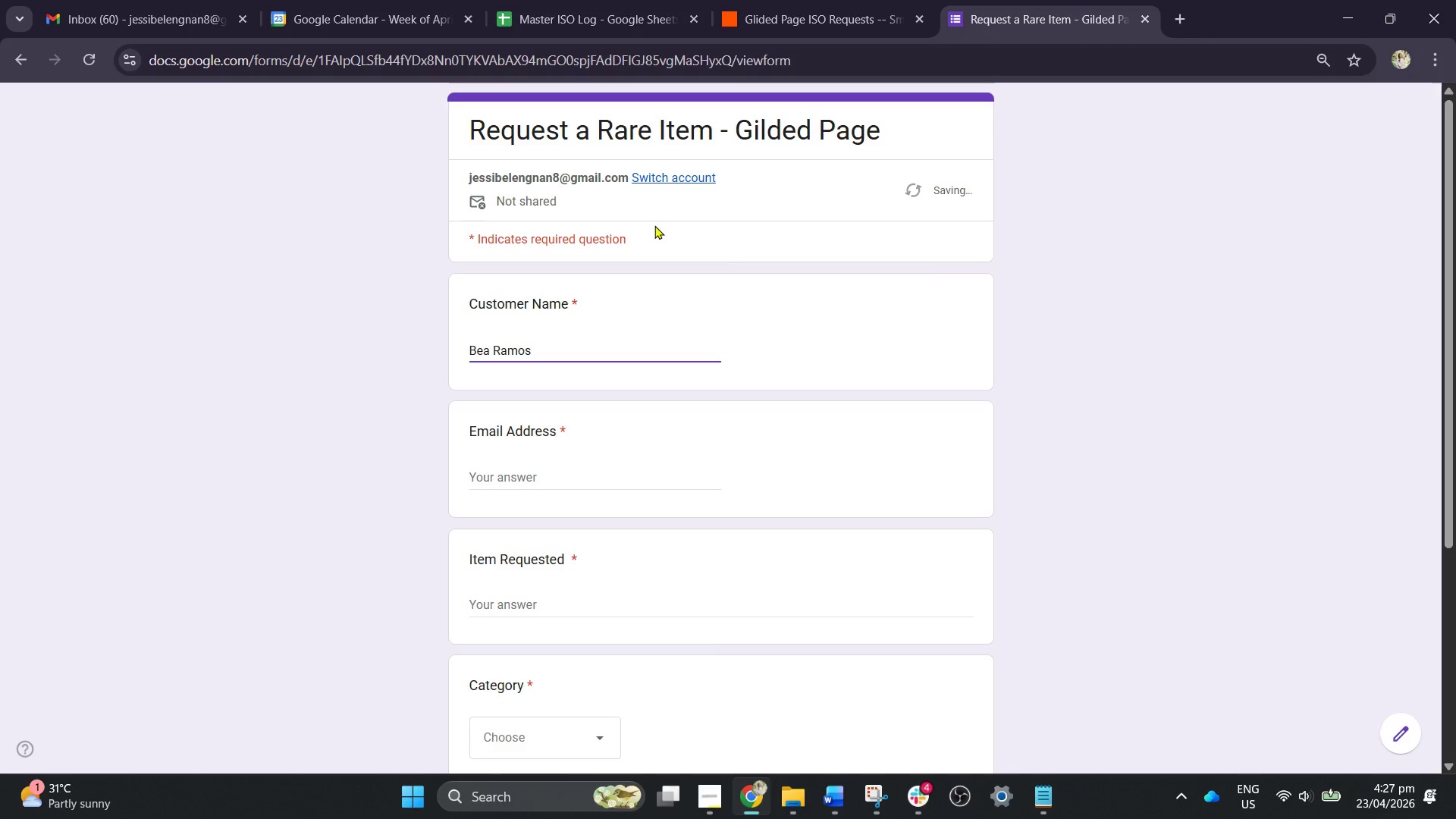 
left_click([566, 0])
 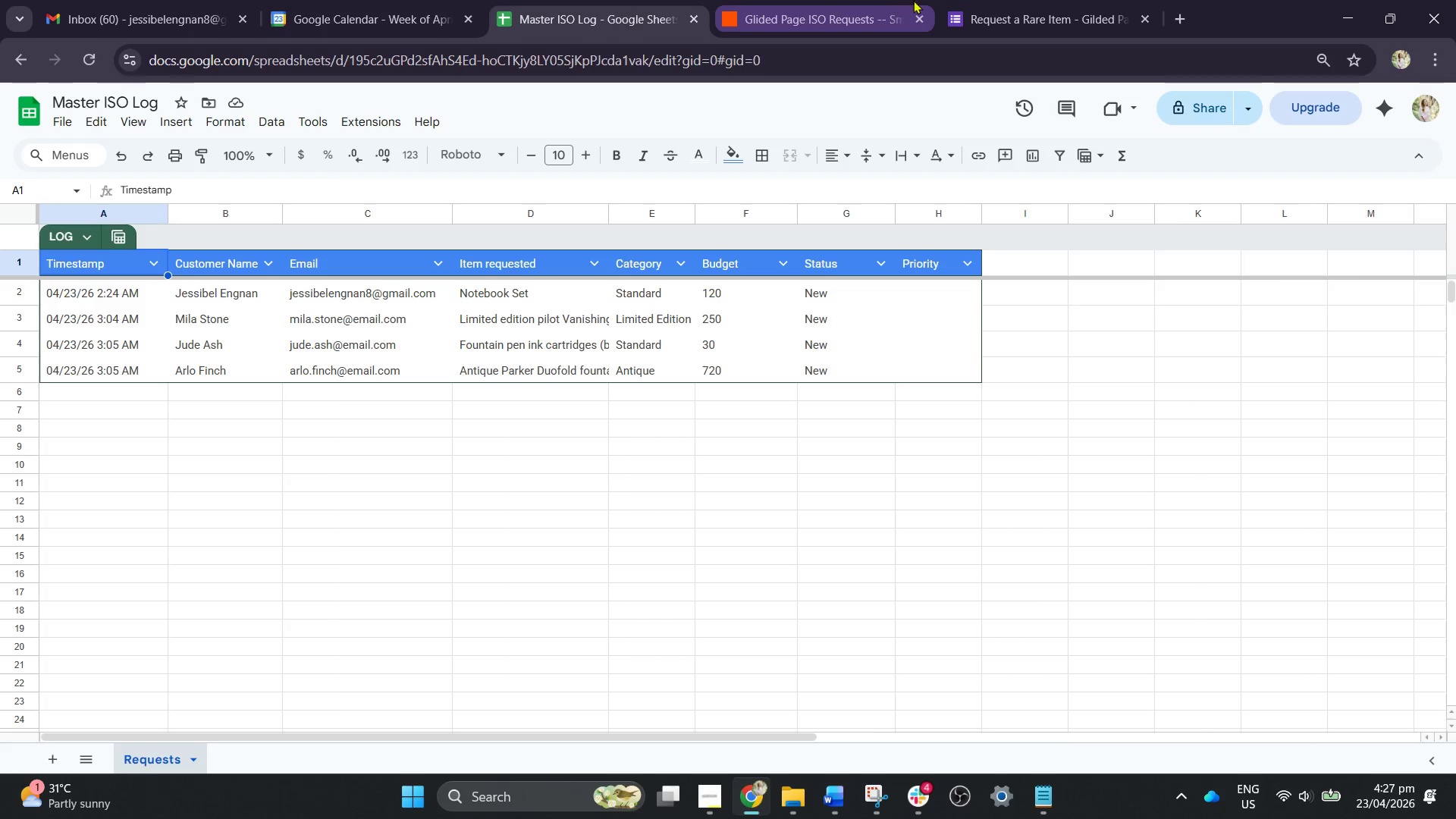 
left_click([999, 15])
 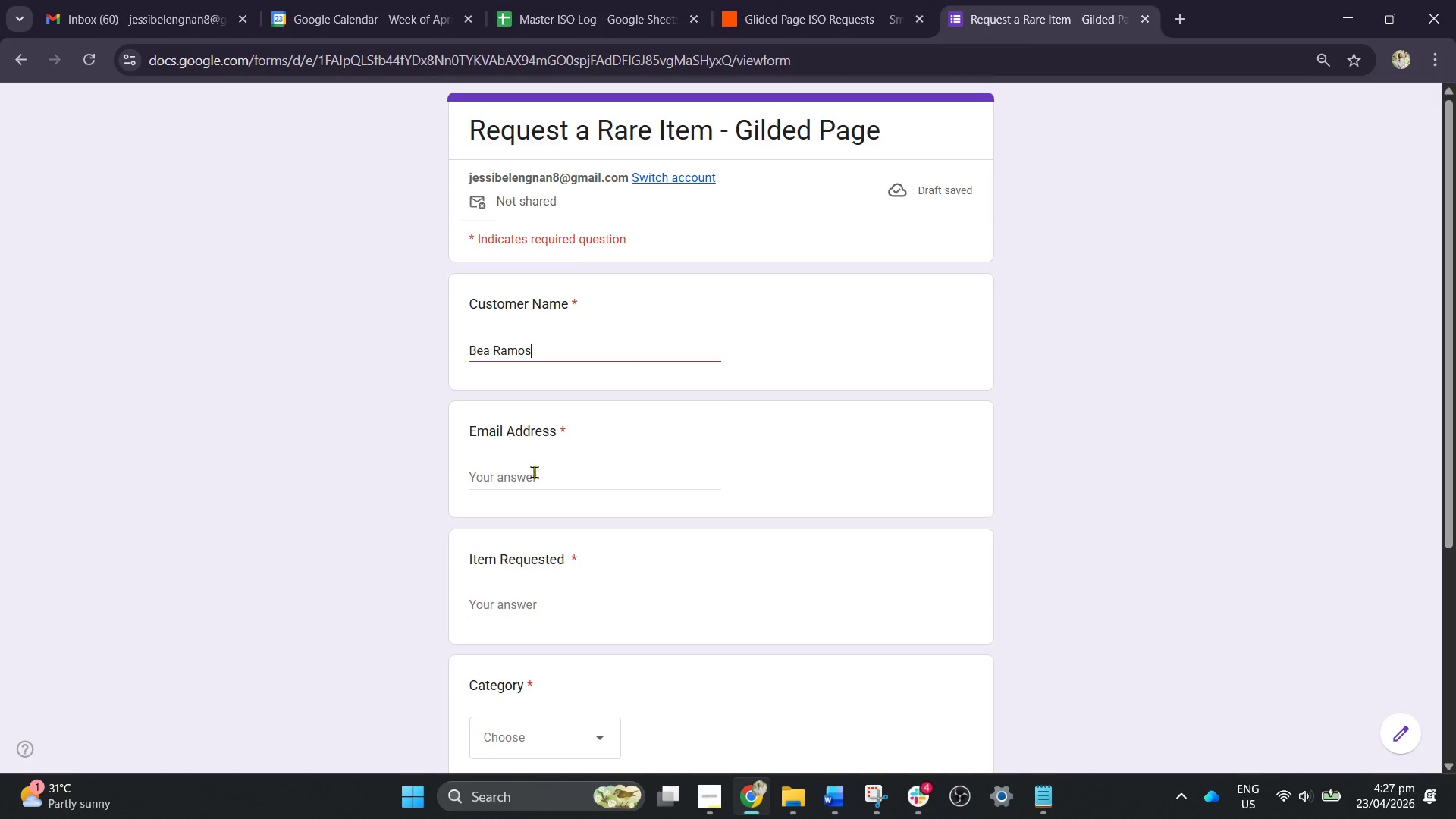 
left_click([525, 485])
 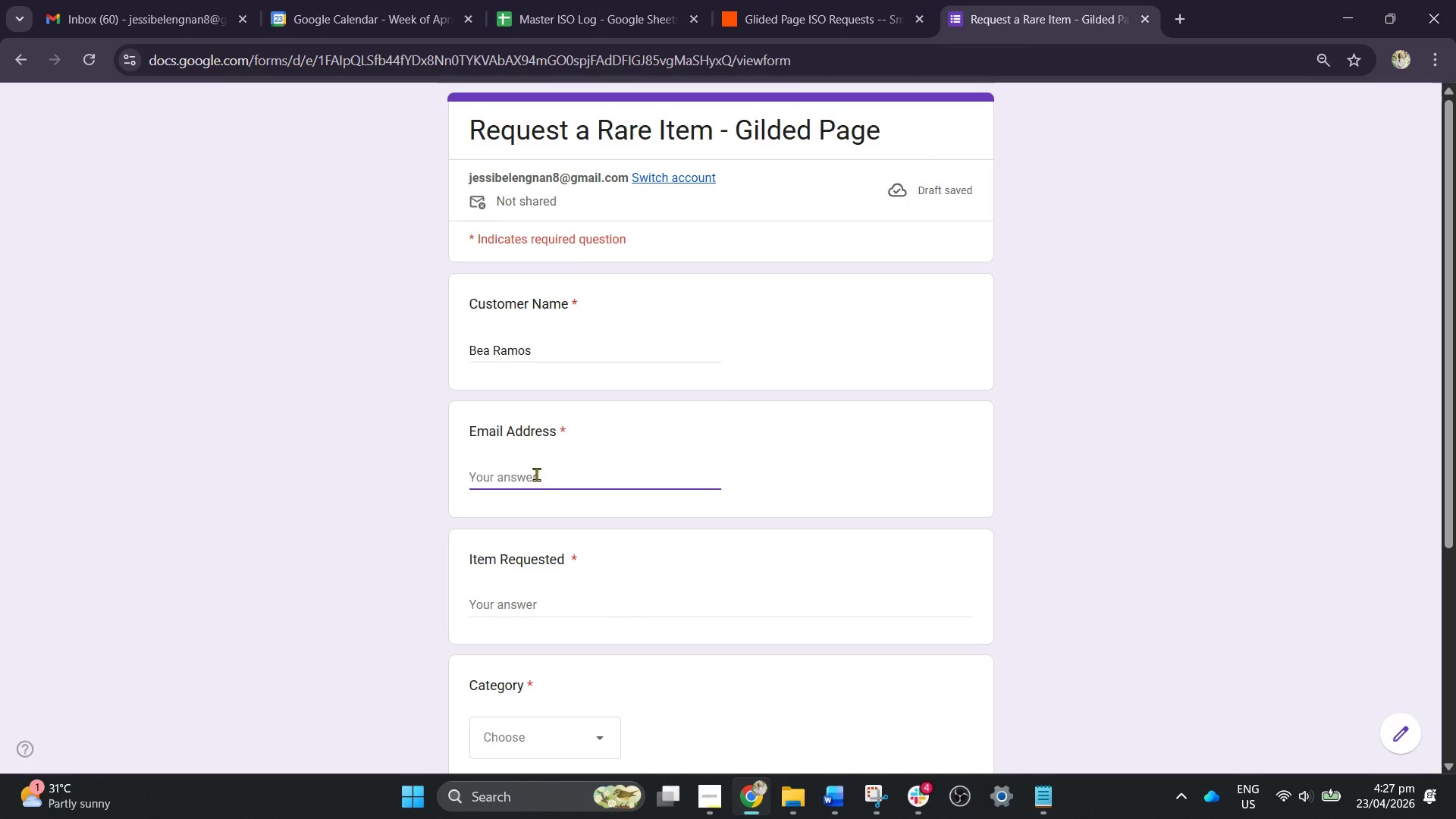 
type(bea.ramos@email.com)
 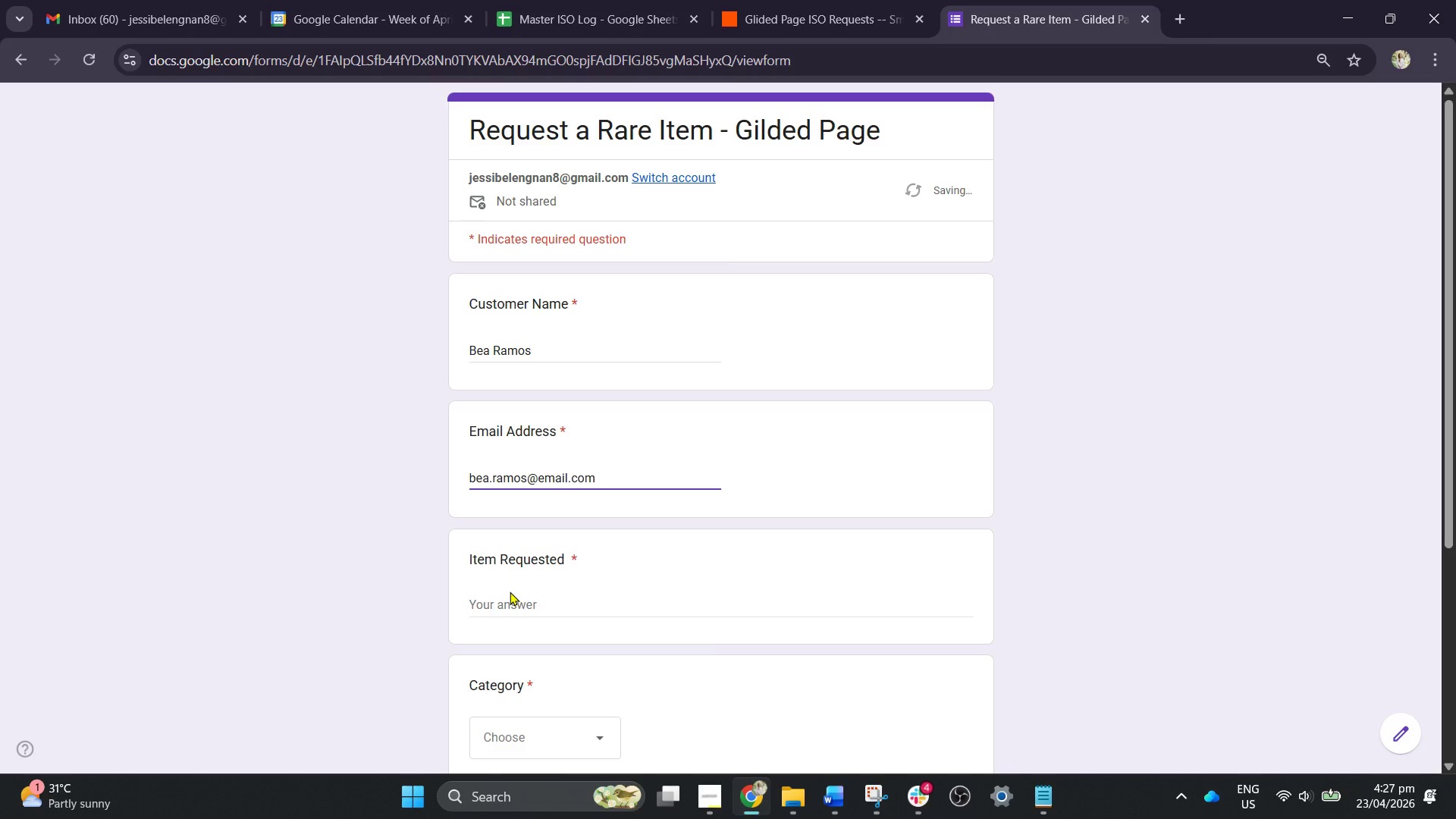 
double_click([508, 603])
 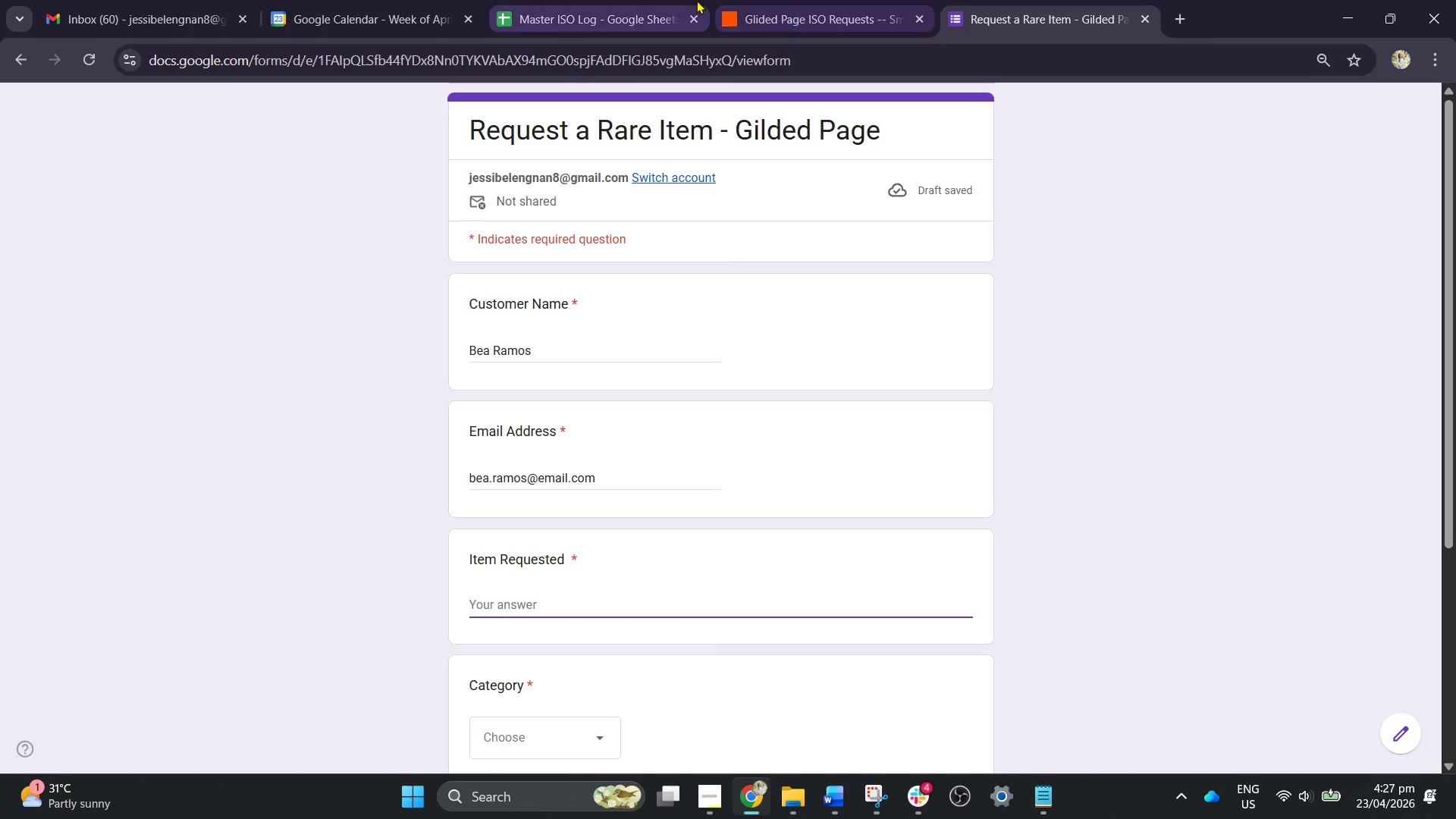 
left_click([623, 0])
 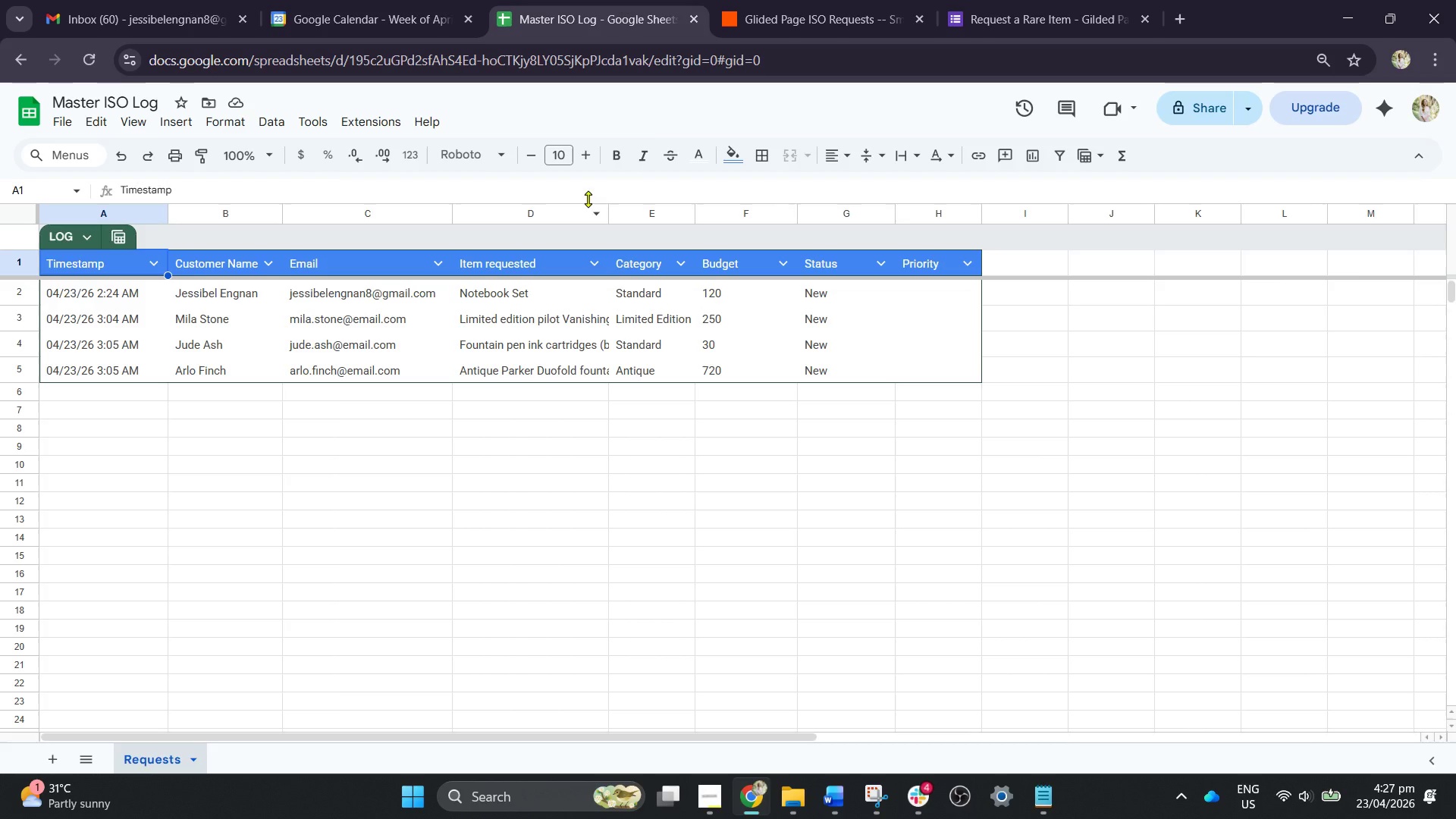 
wait(9.17)
 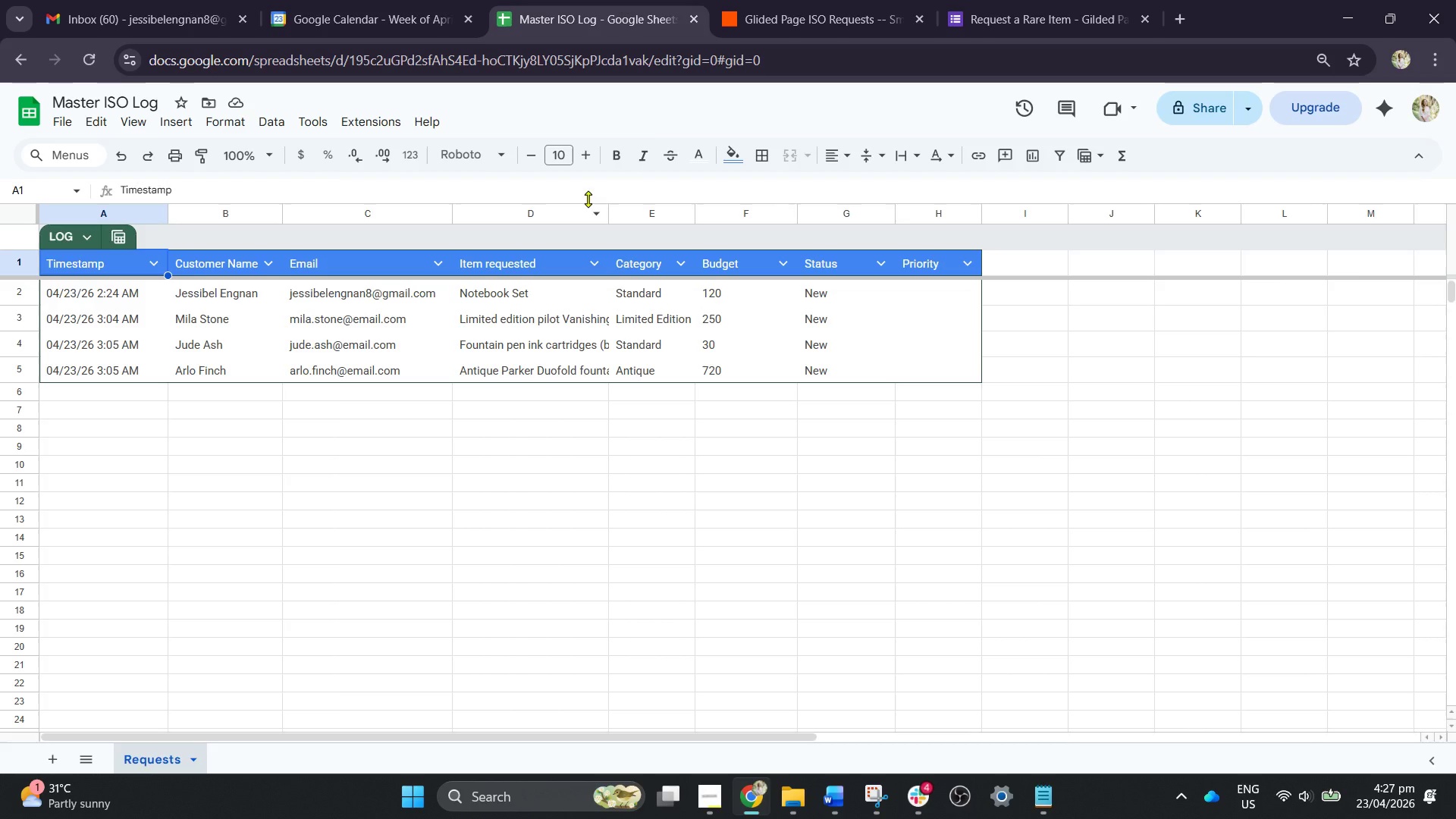 
left_click([982, 20])
 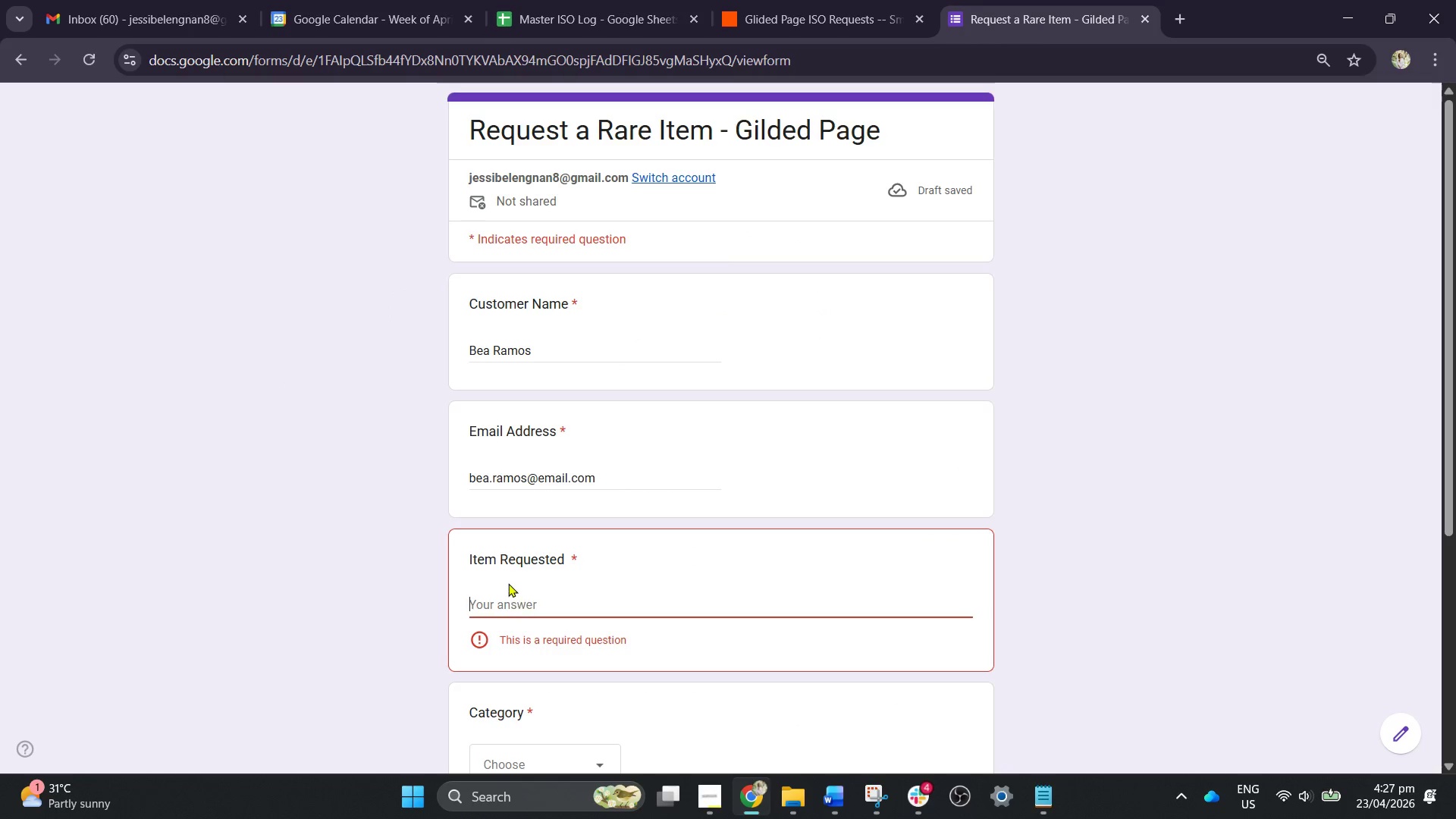 
type(Notebook Set)
 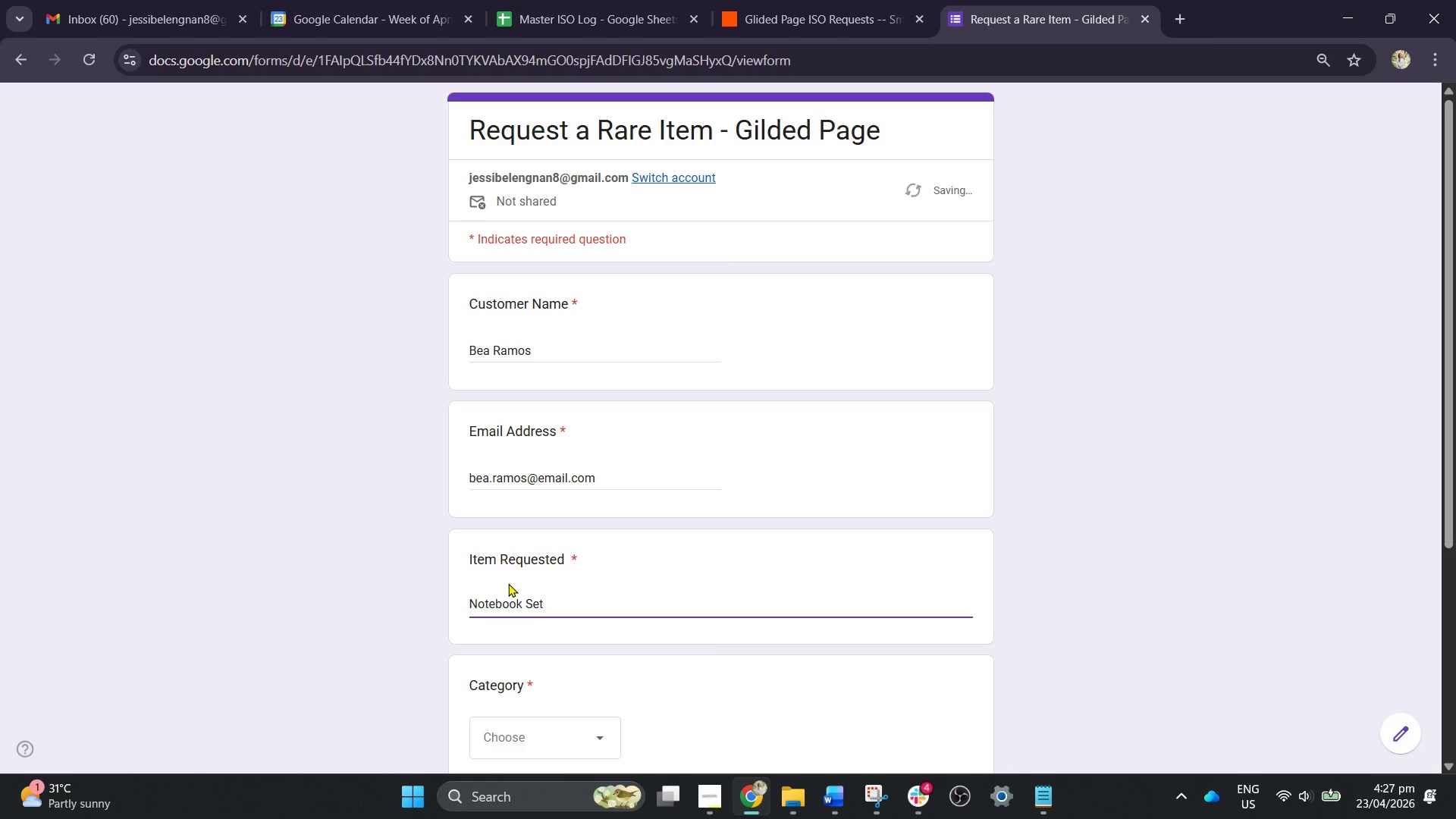 
scroll: coordinate [588, 514], scroll_direction: down, amount: 2.0
 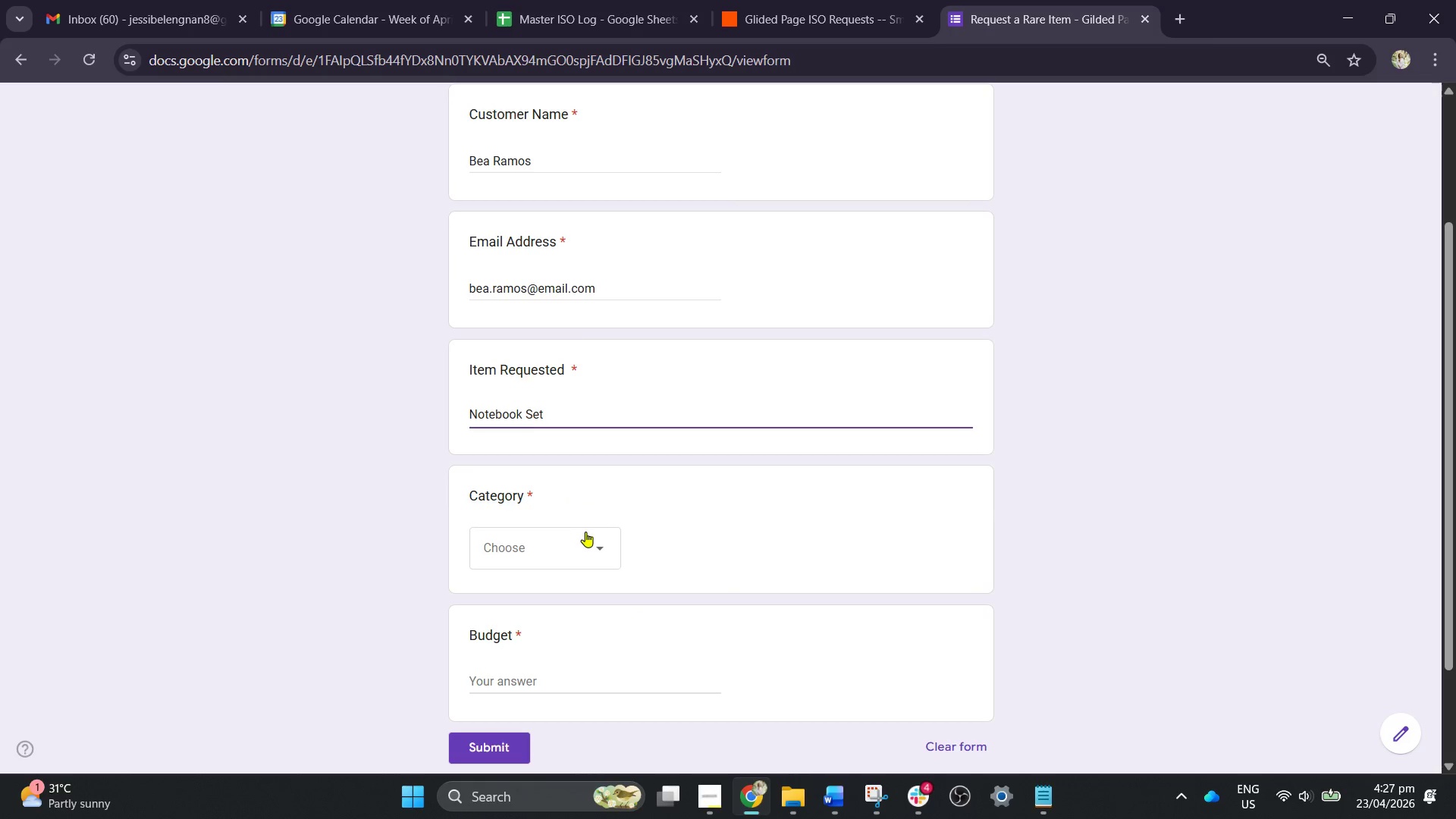 
left_click([573, 551])
 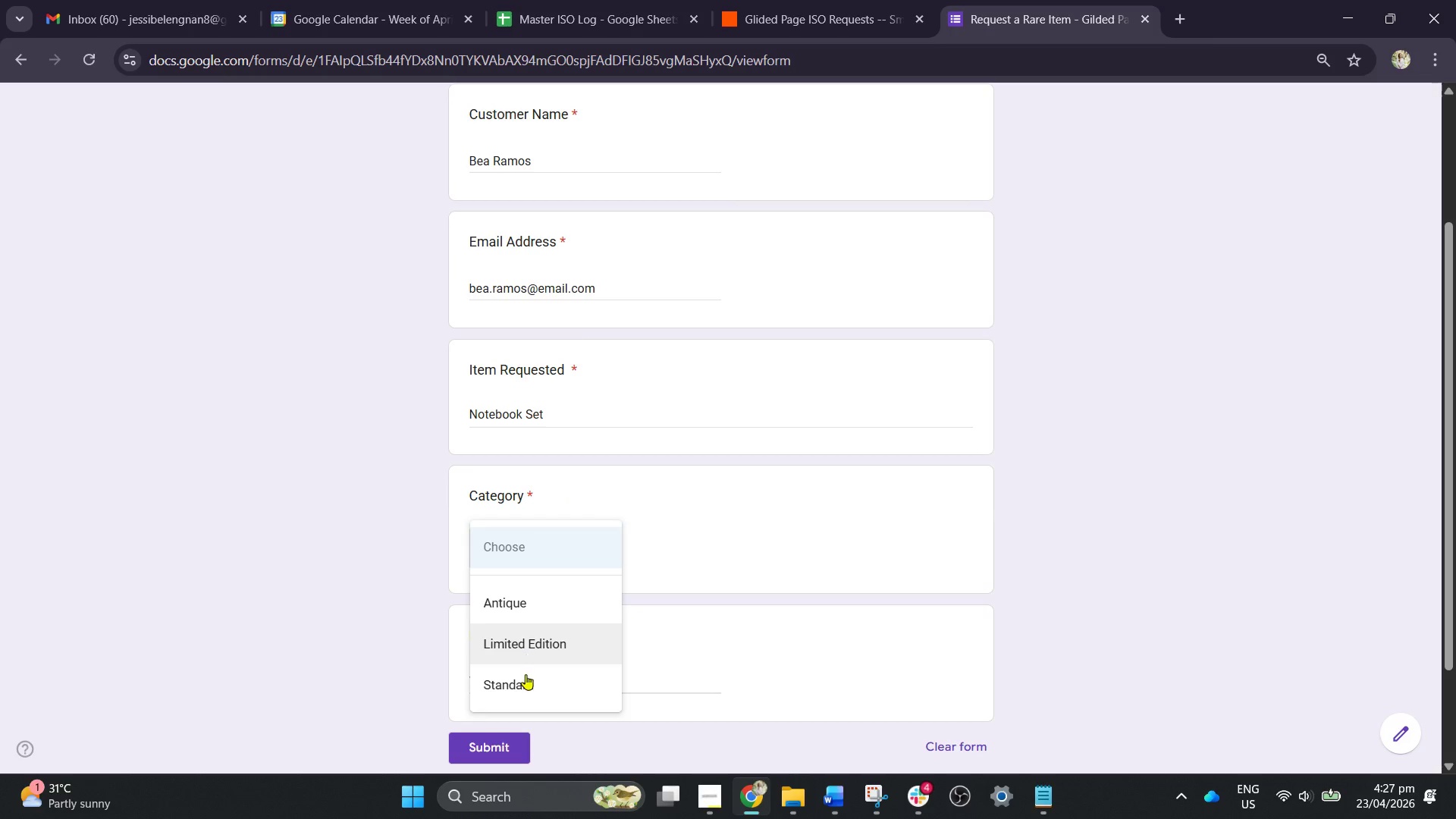 
left_click([526, 686])
 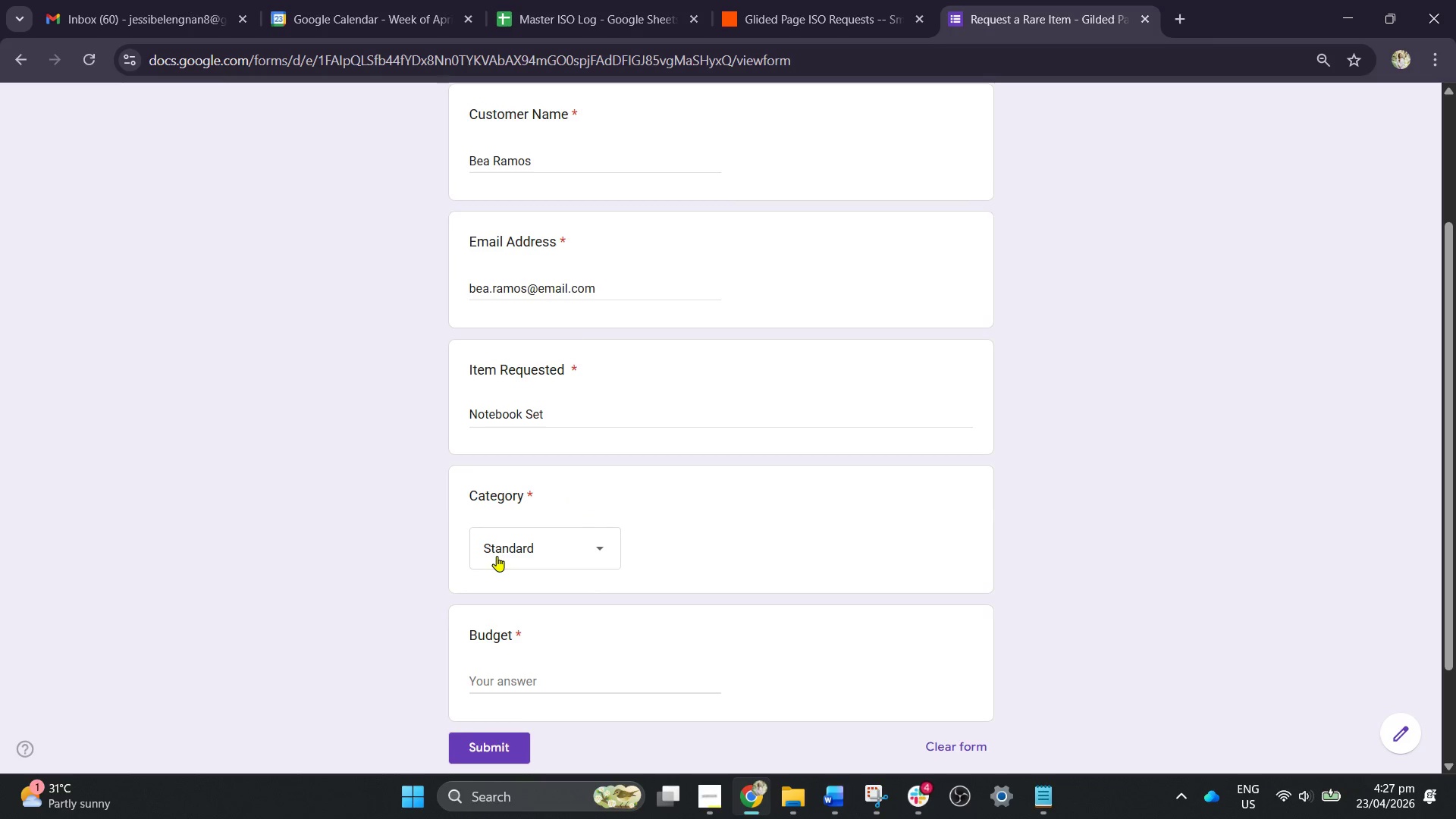 
scroll: coordinate [497, 556], scroll_direction: down, amount: 1.0
 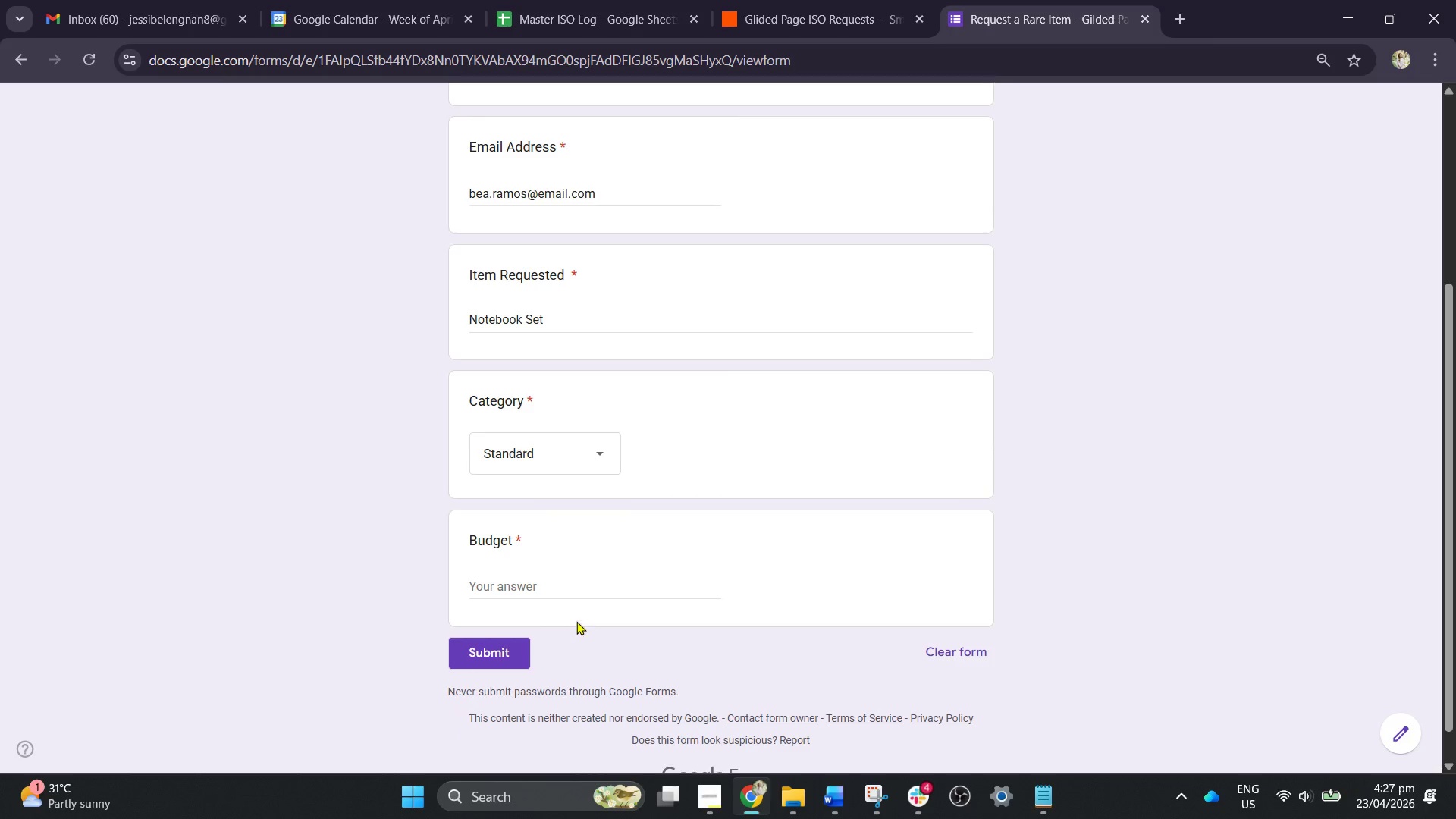 
left_click([580, 594])
 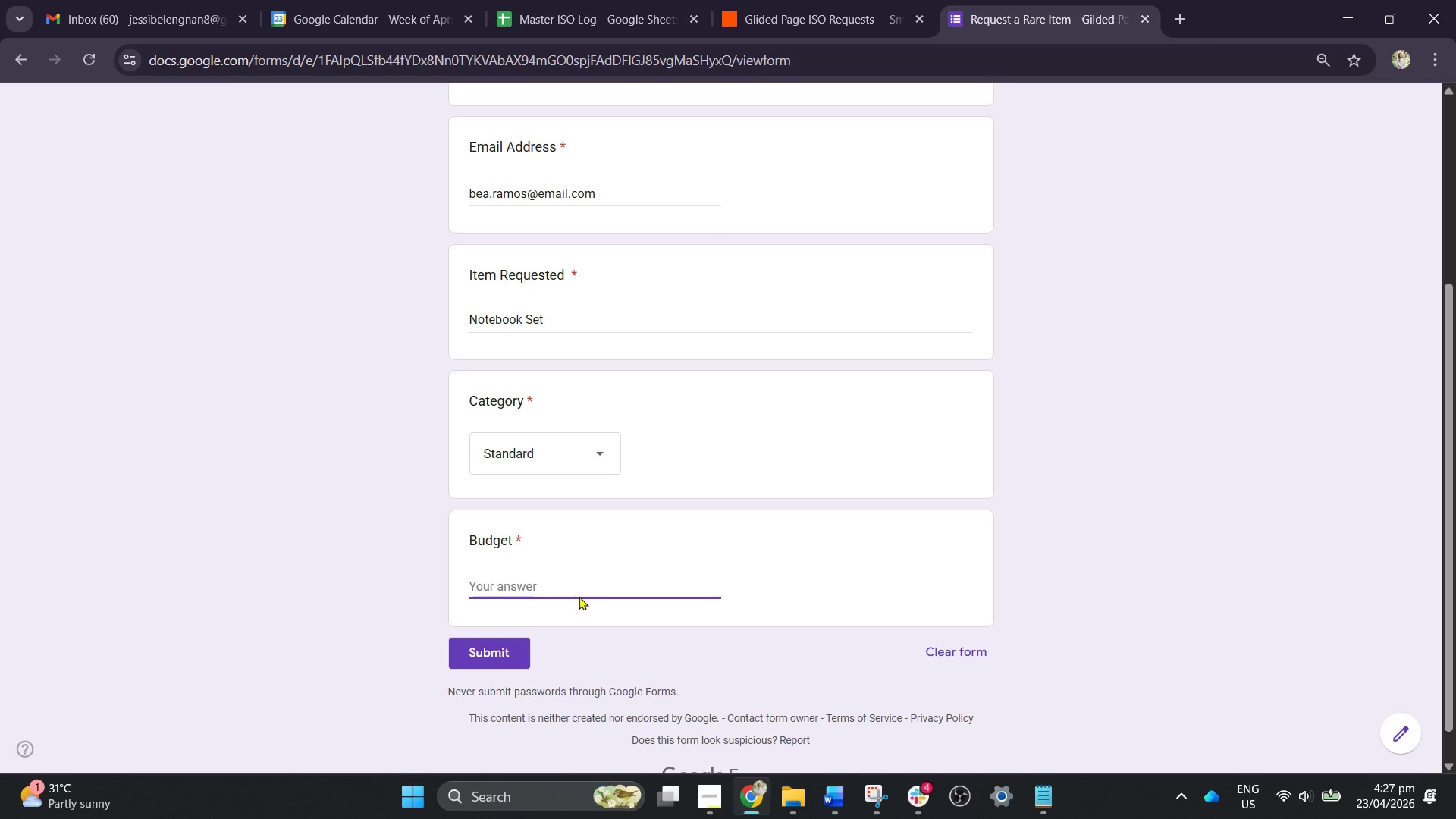 
type(140)
 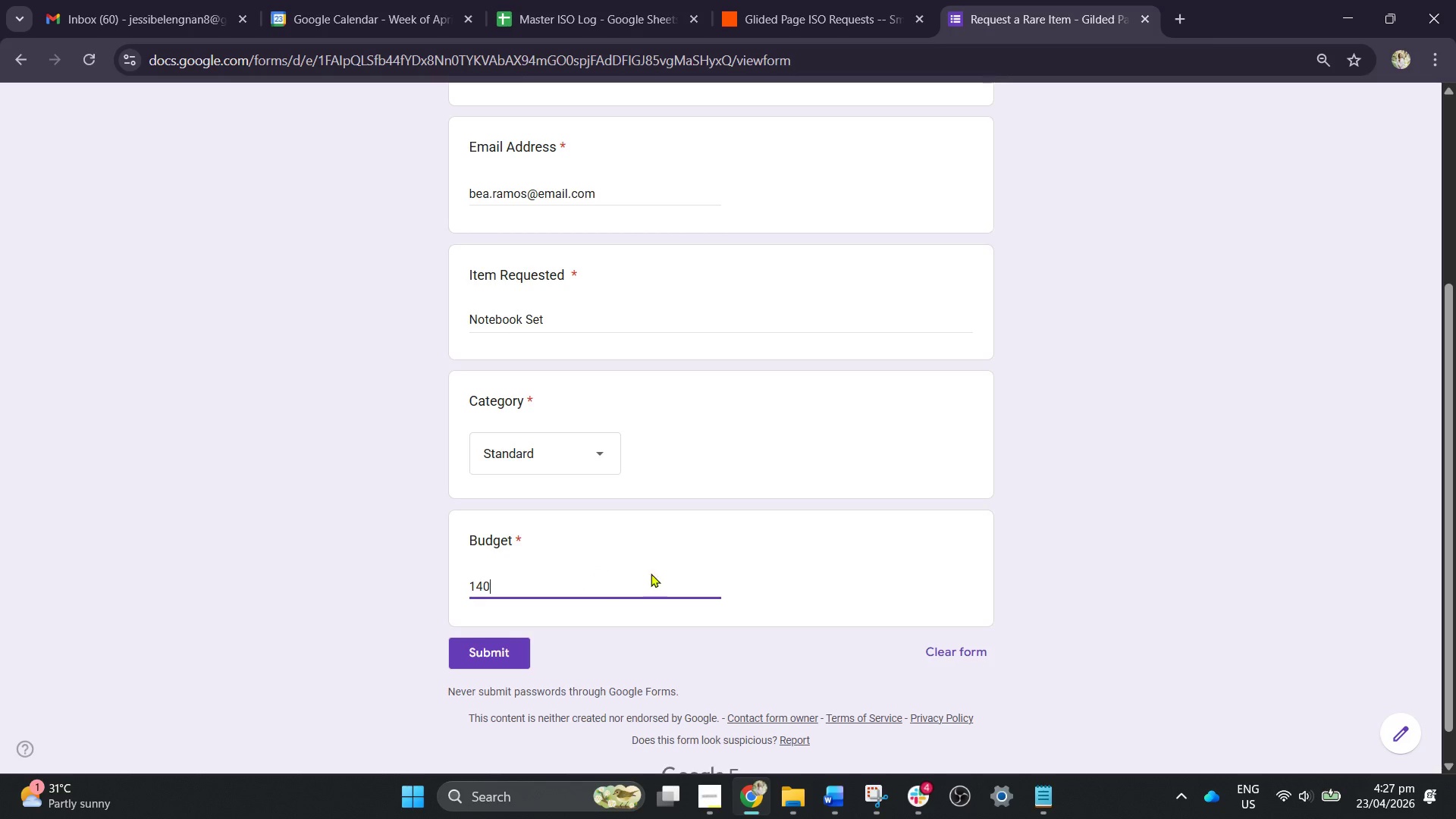 
scroll: coordinate [704, 548], scroll_direction: up, amount: 3.0
 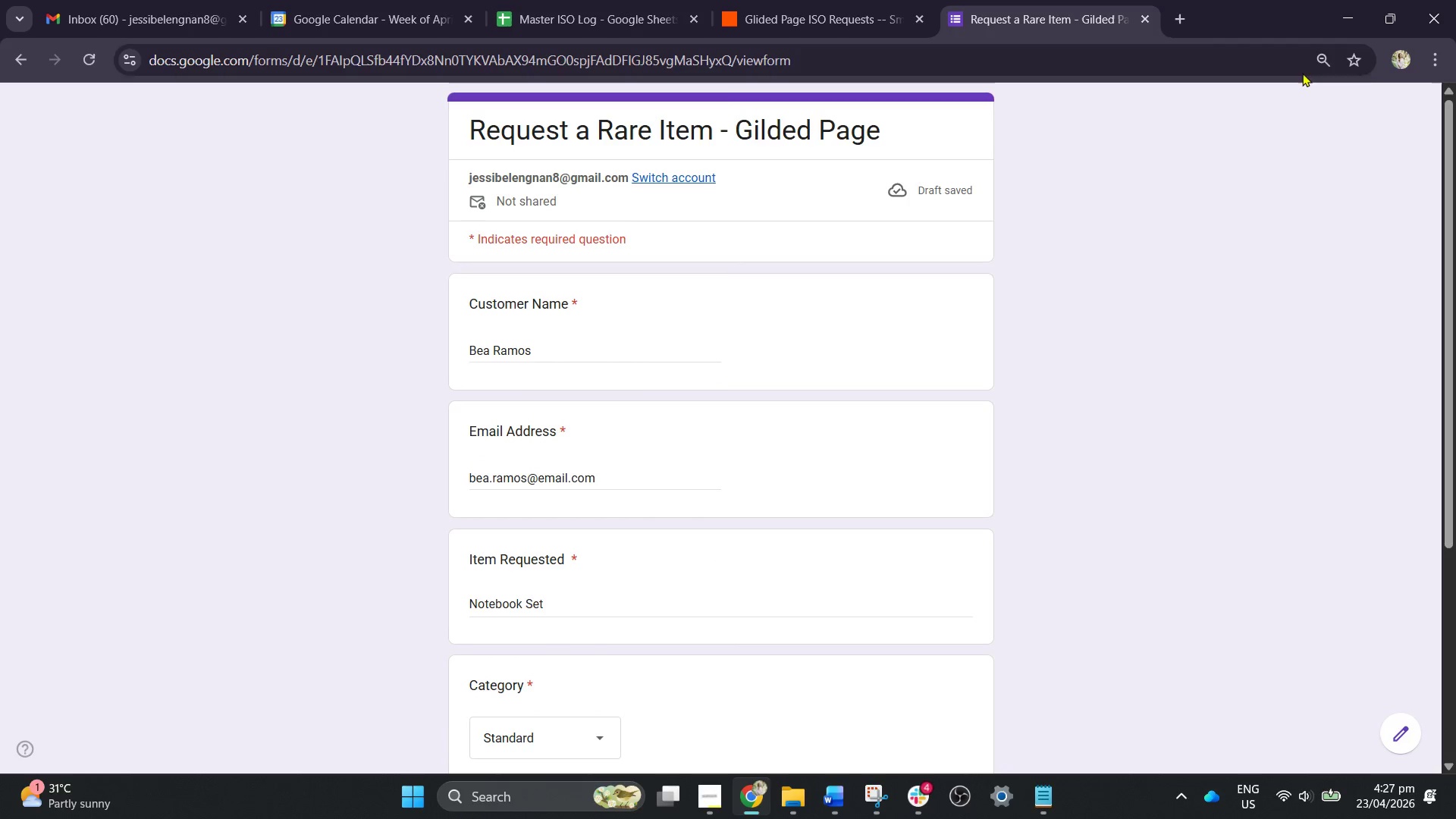 
left_click([1322, 54])
 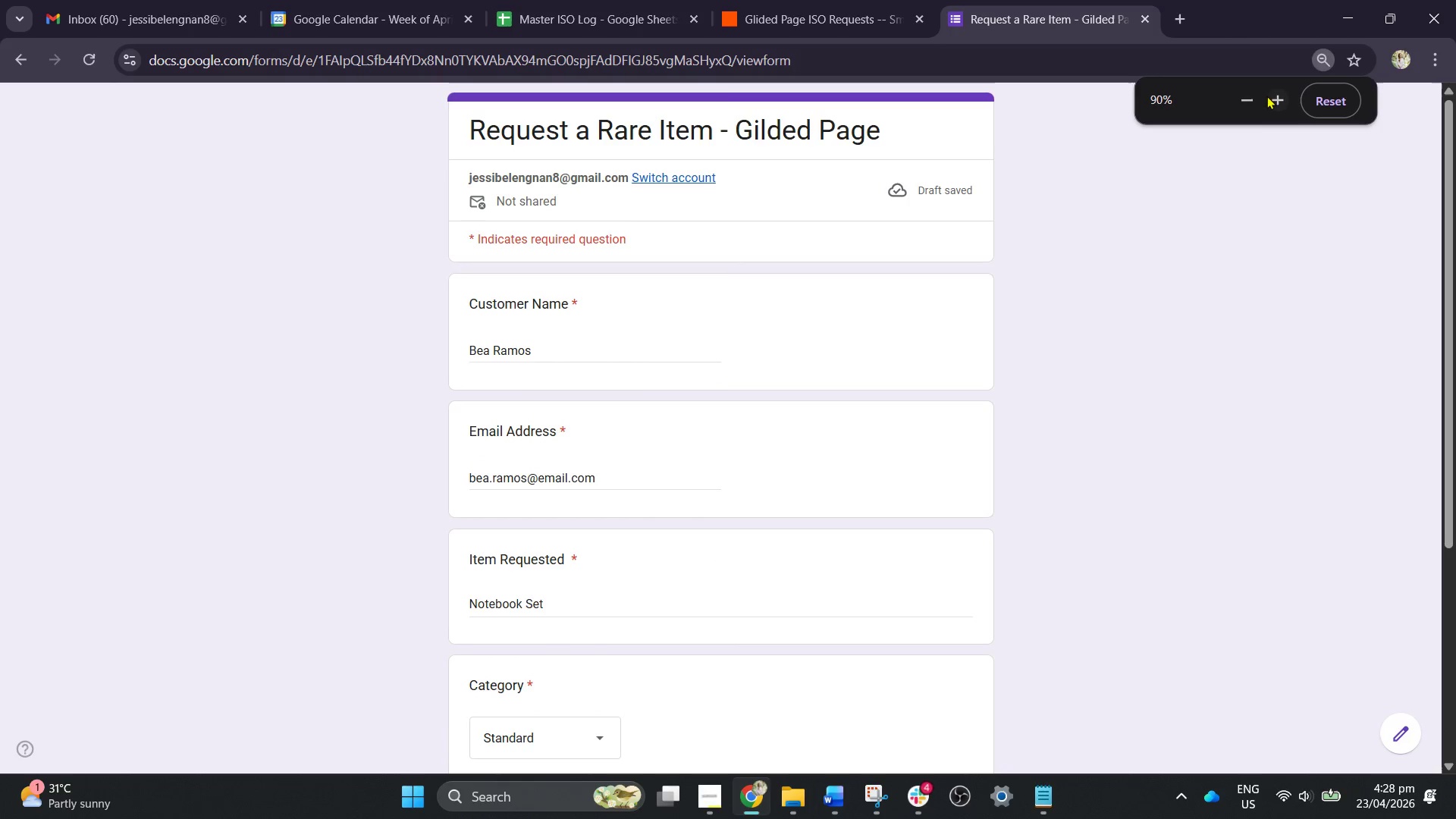 
left_click([1248, 106])
 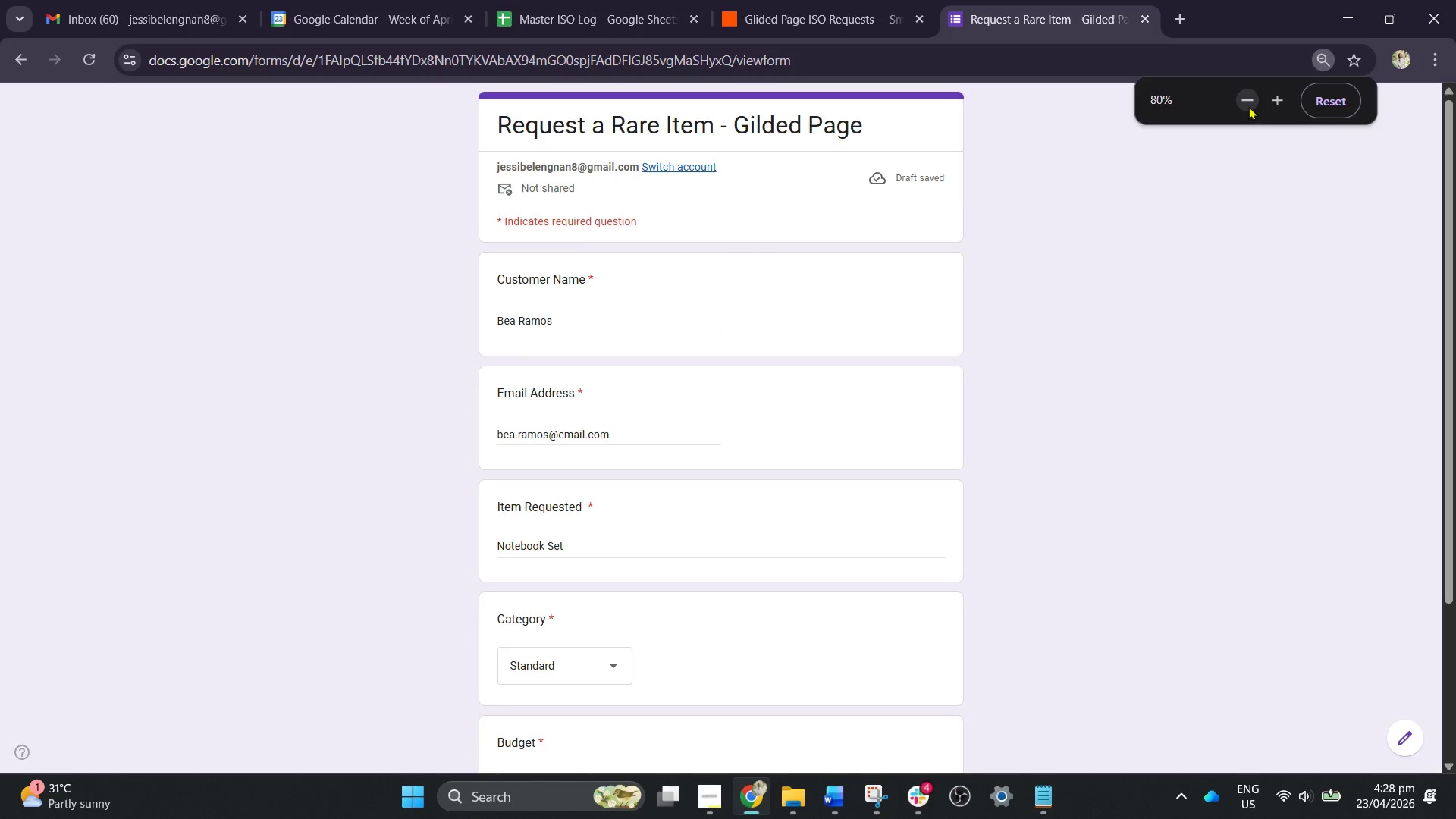 
left_click([1248, 106])
 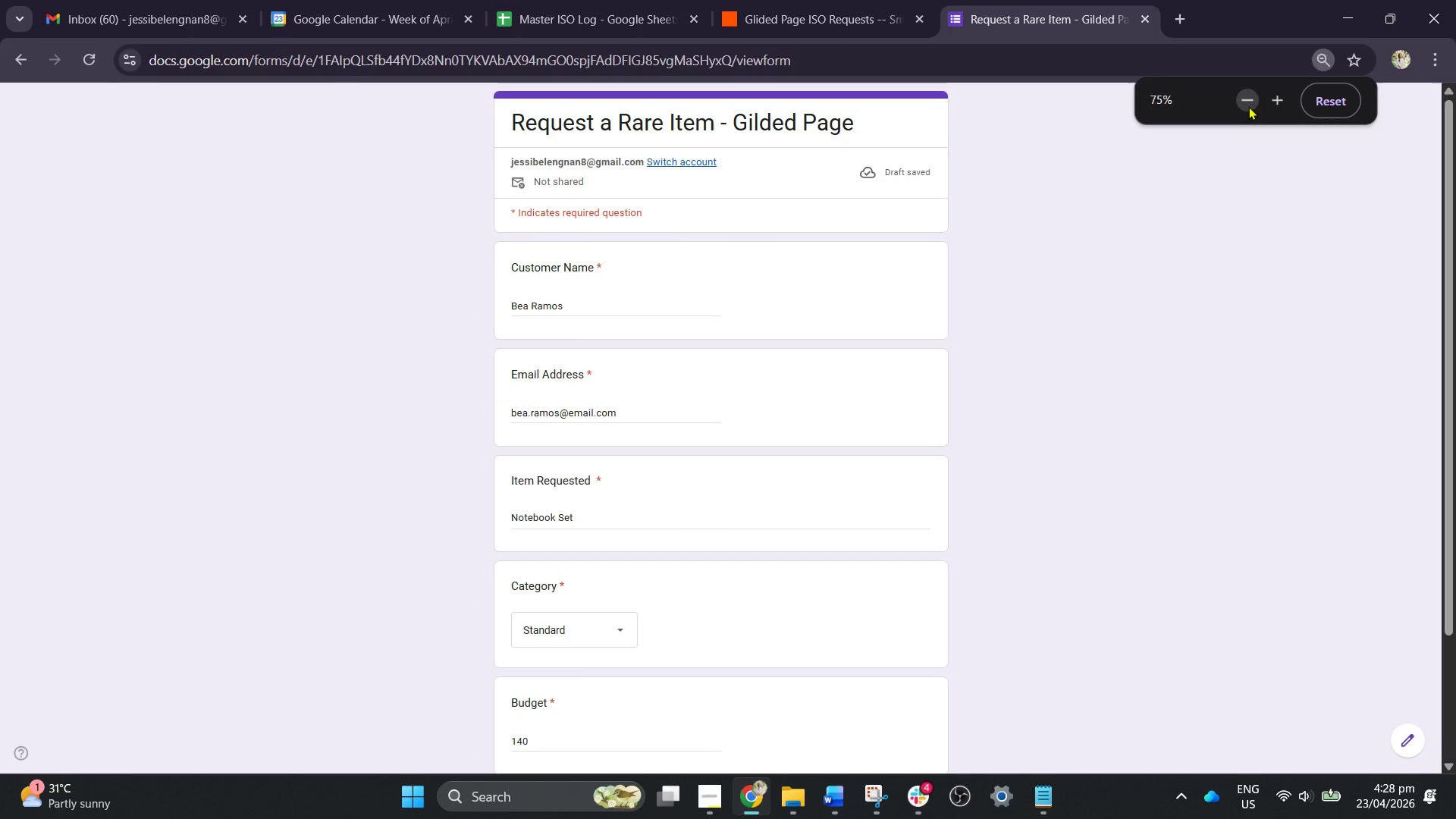 
left_click([1248, 106])
 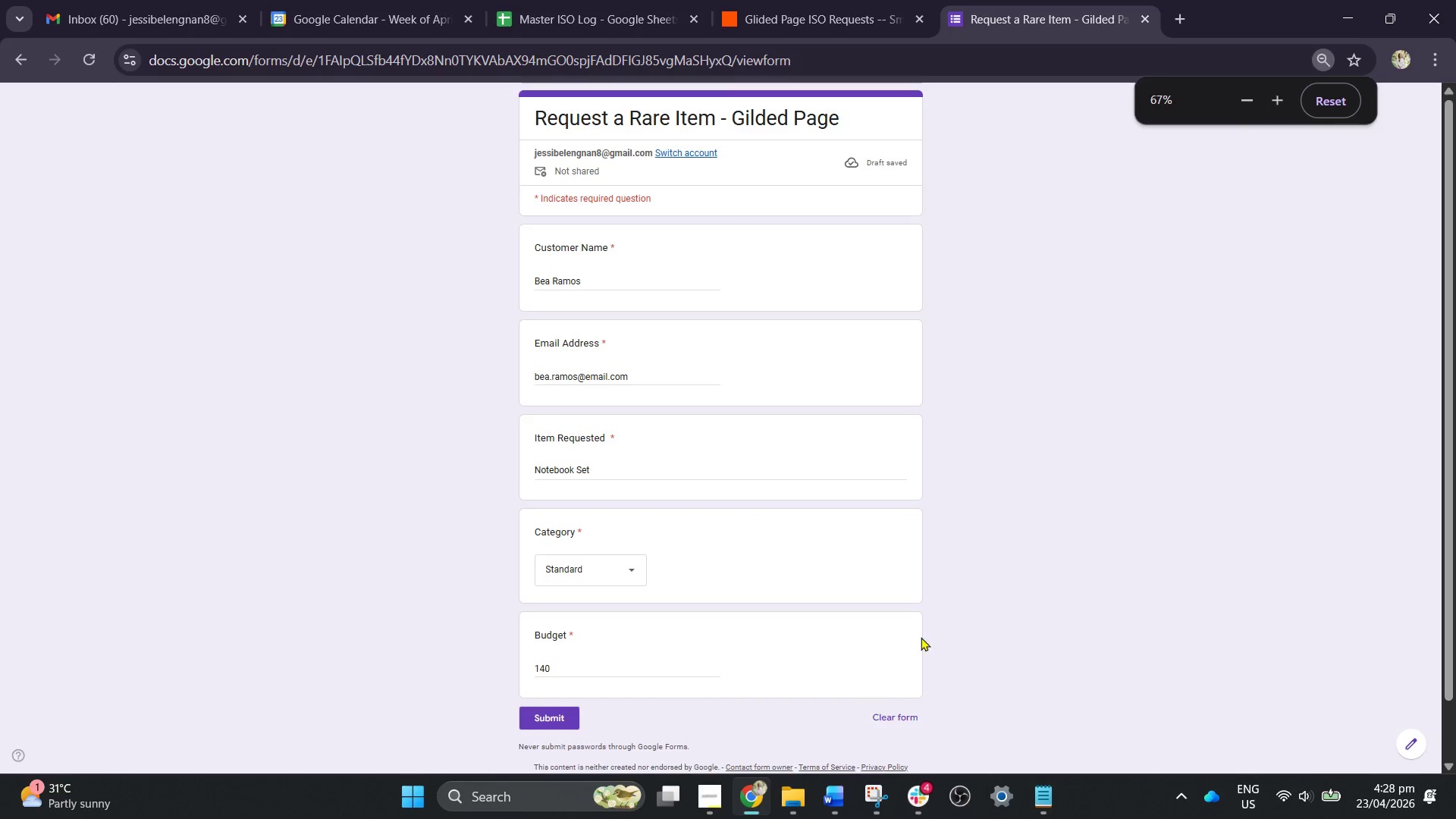 
left_click([879, 795])
 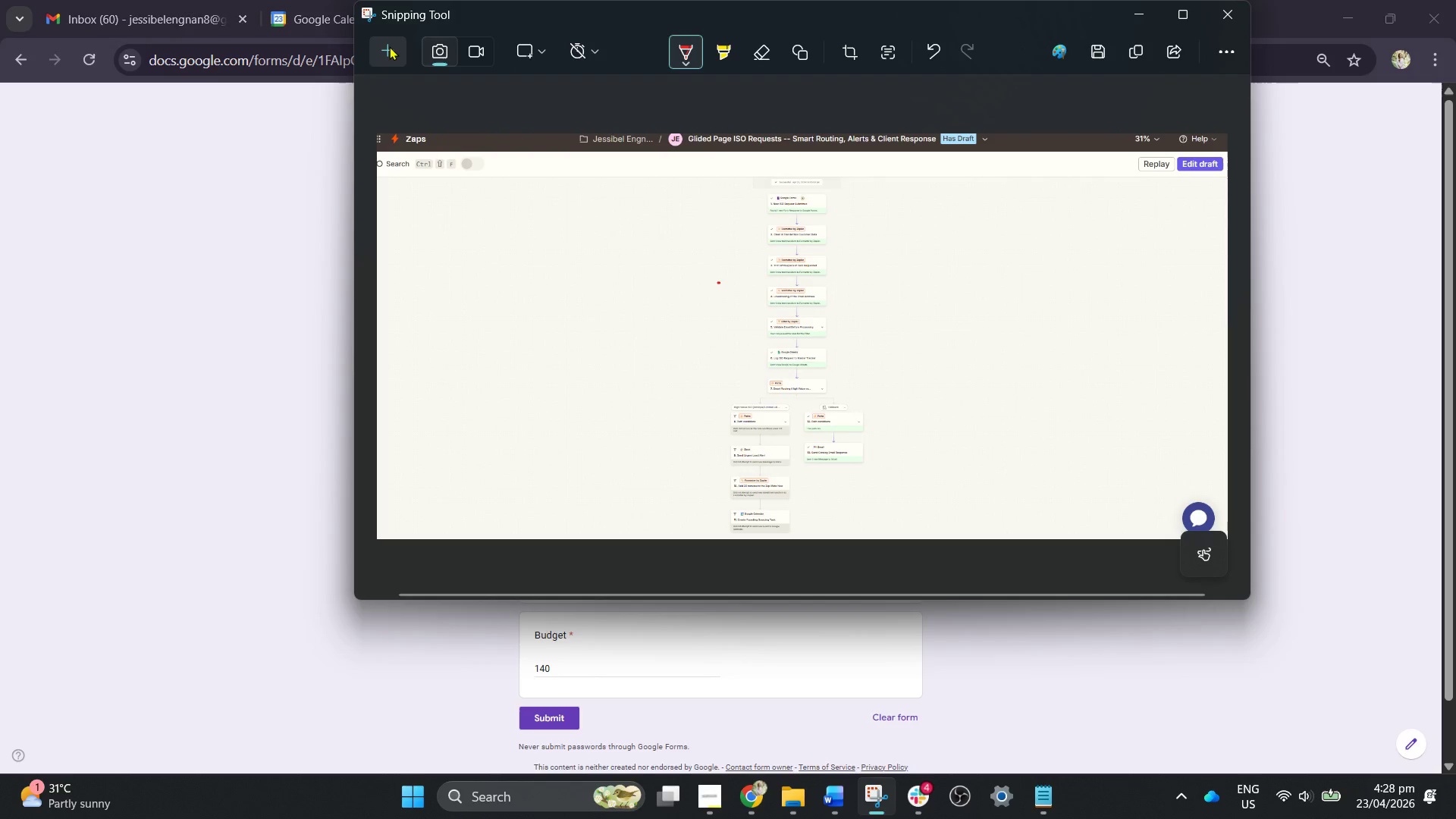 
left_click([389, 46])
 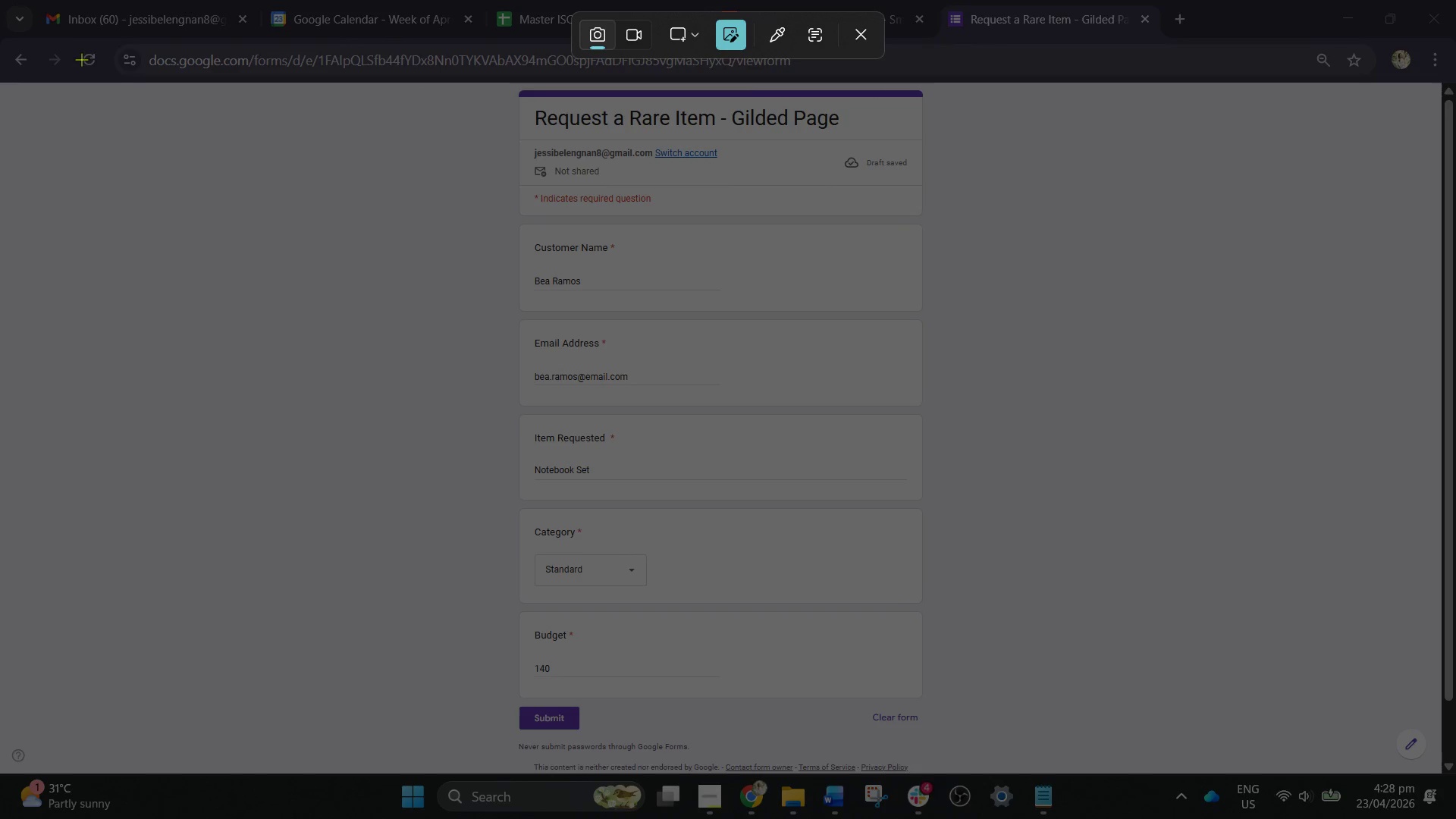 
scroll: coordinate [491, 257], scroll_direction: up, amount: 2.0
 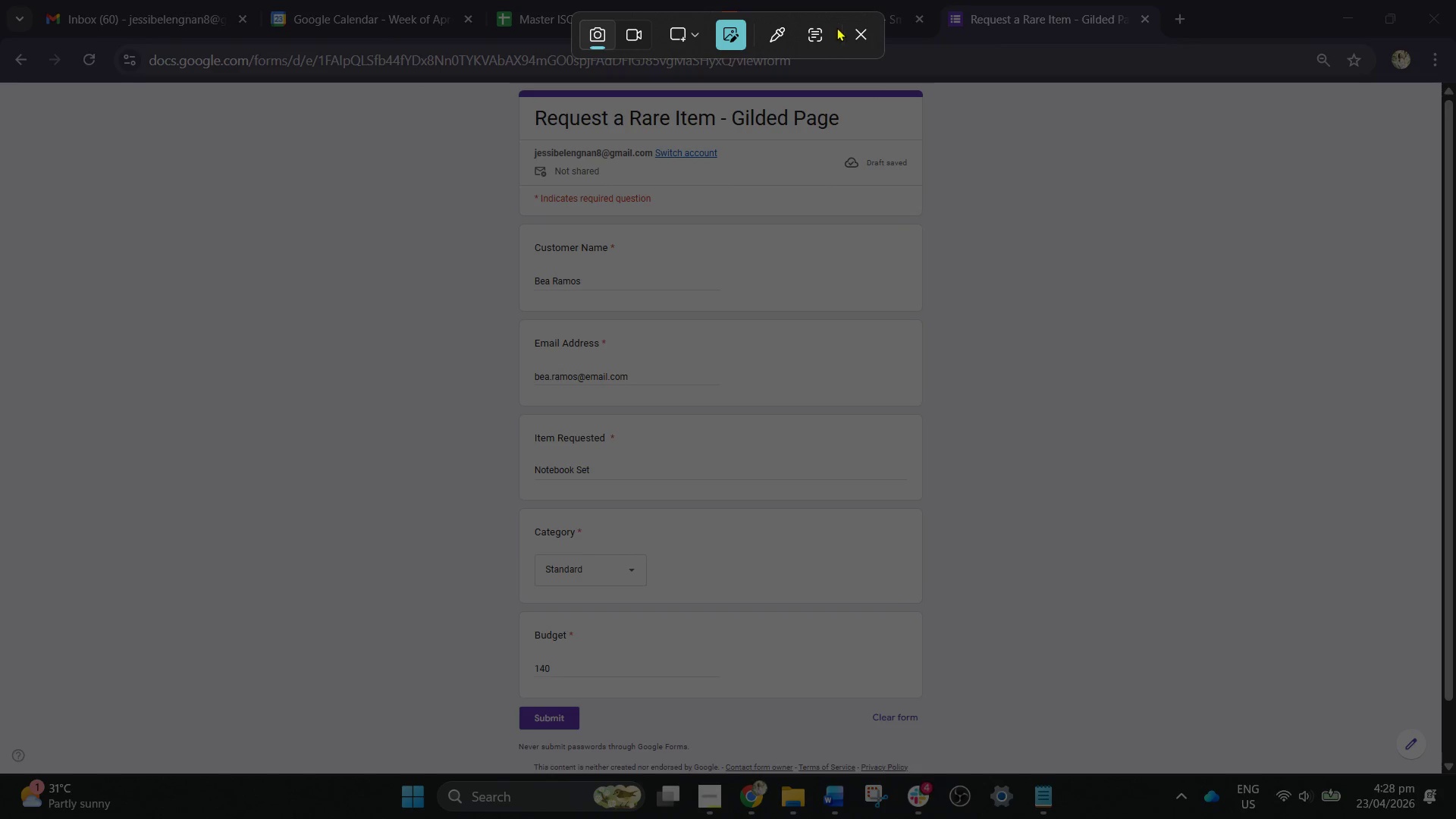 
left_click([858, 25])
 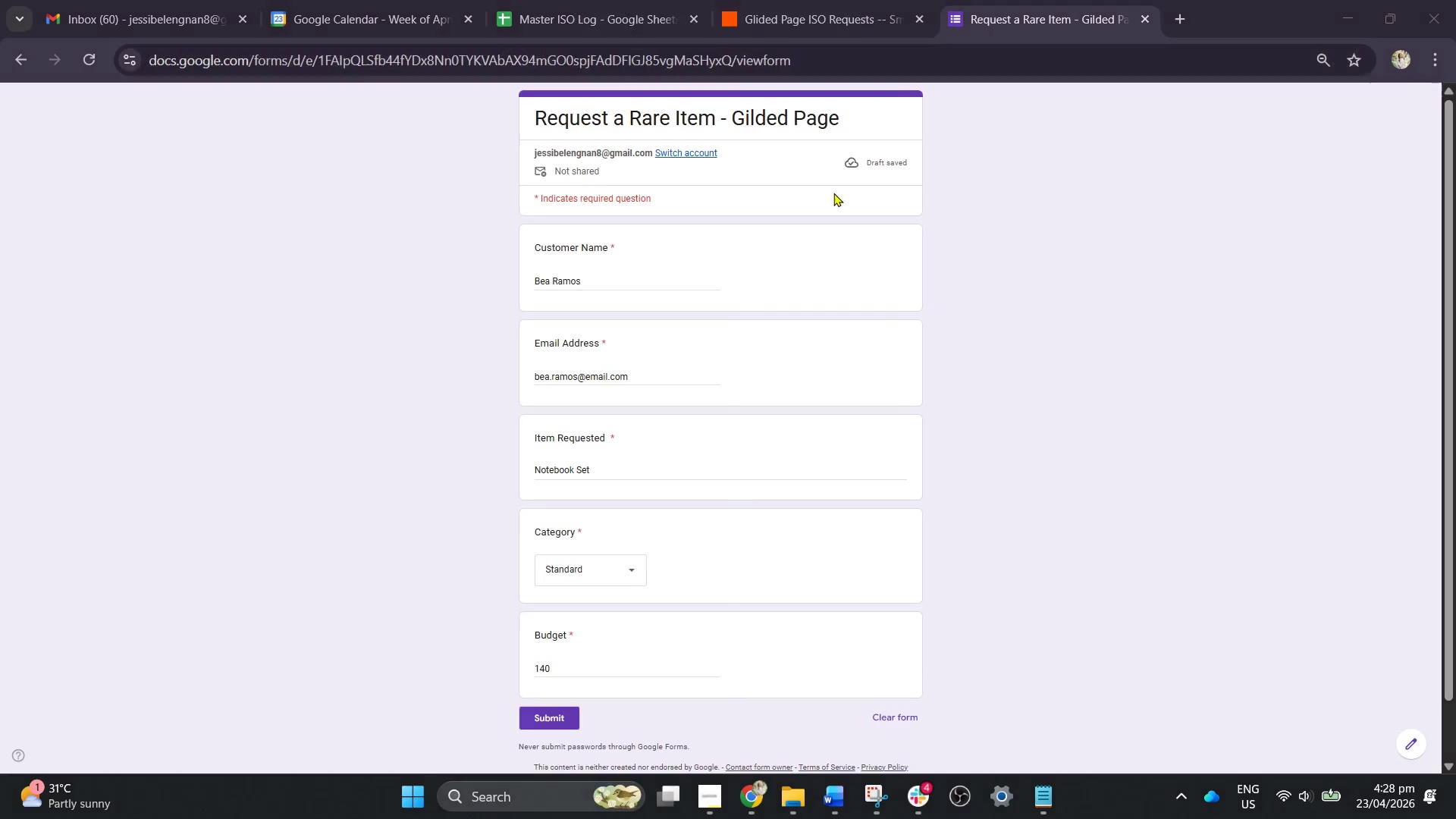 
scroll: coordinate [833, 193], scroll_direction: up, amount: 2.0
 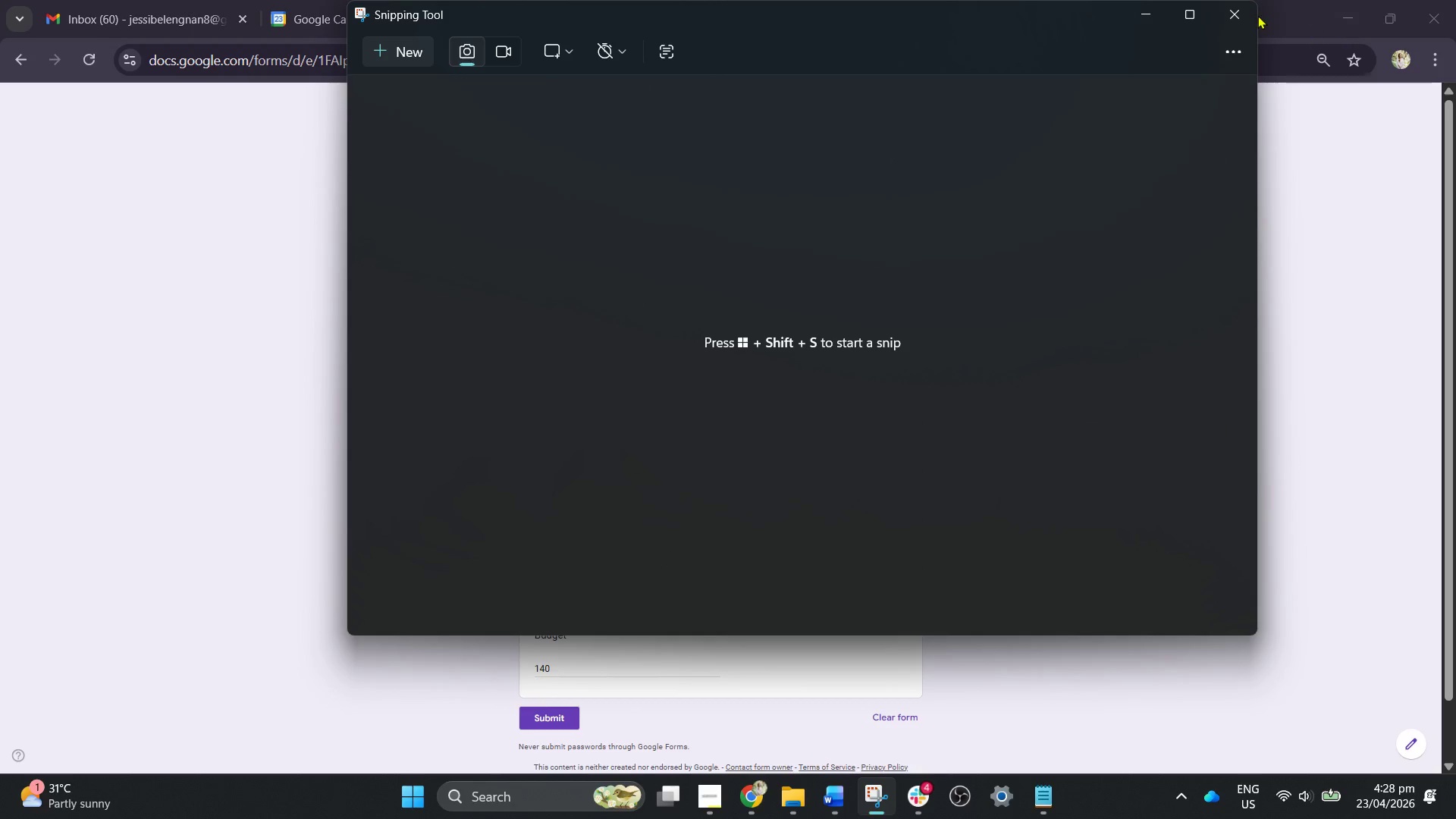 
left_click([1248, 14])
 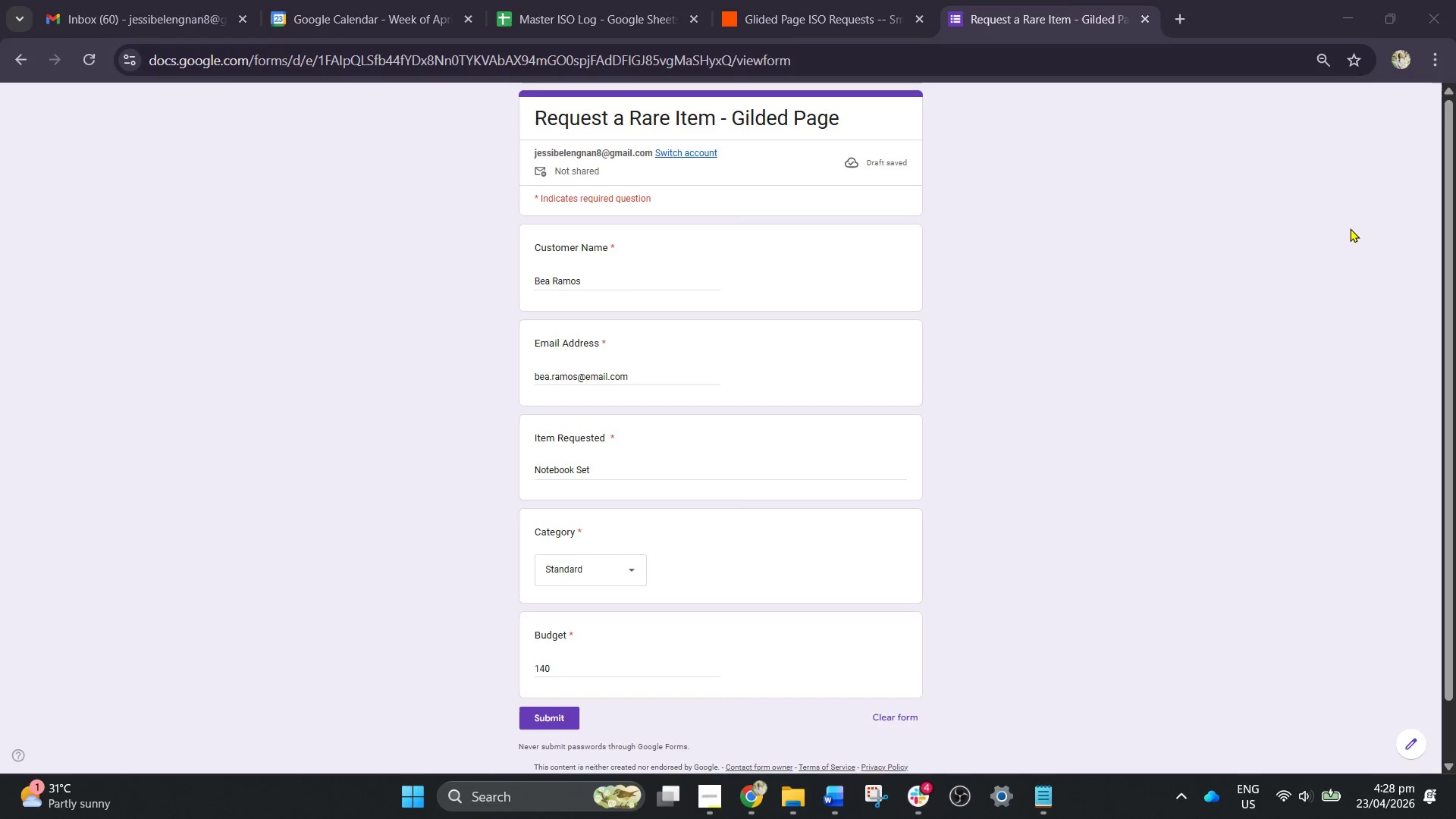 
left_click_drag(start_coordinate=[1360, 227], to_coordinate=[1357, 187])
 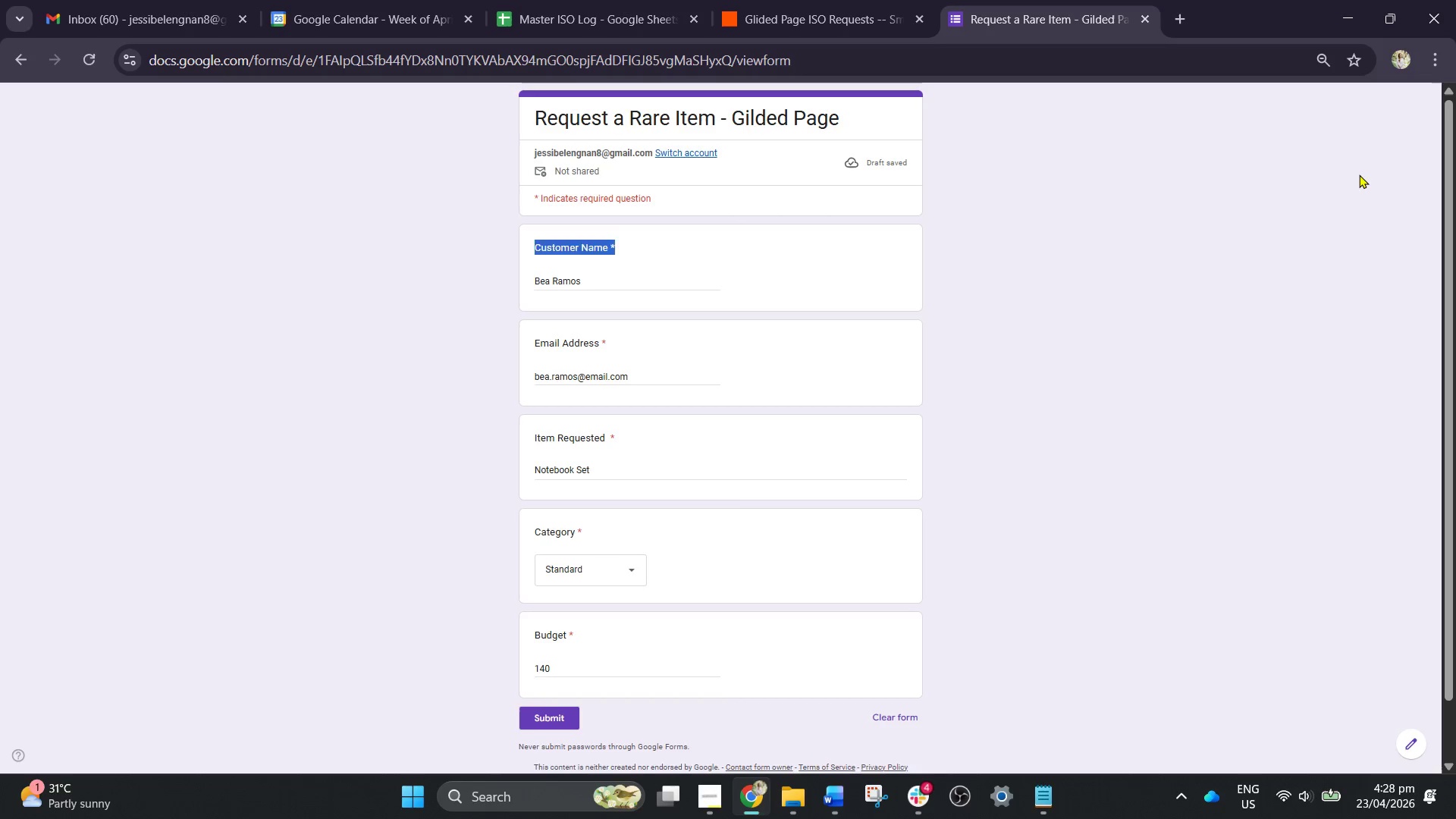 
left_click([1359, 174])
 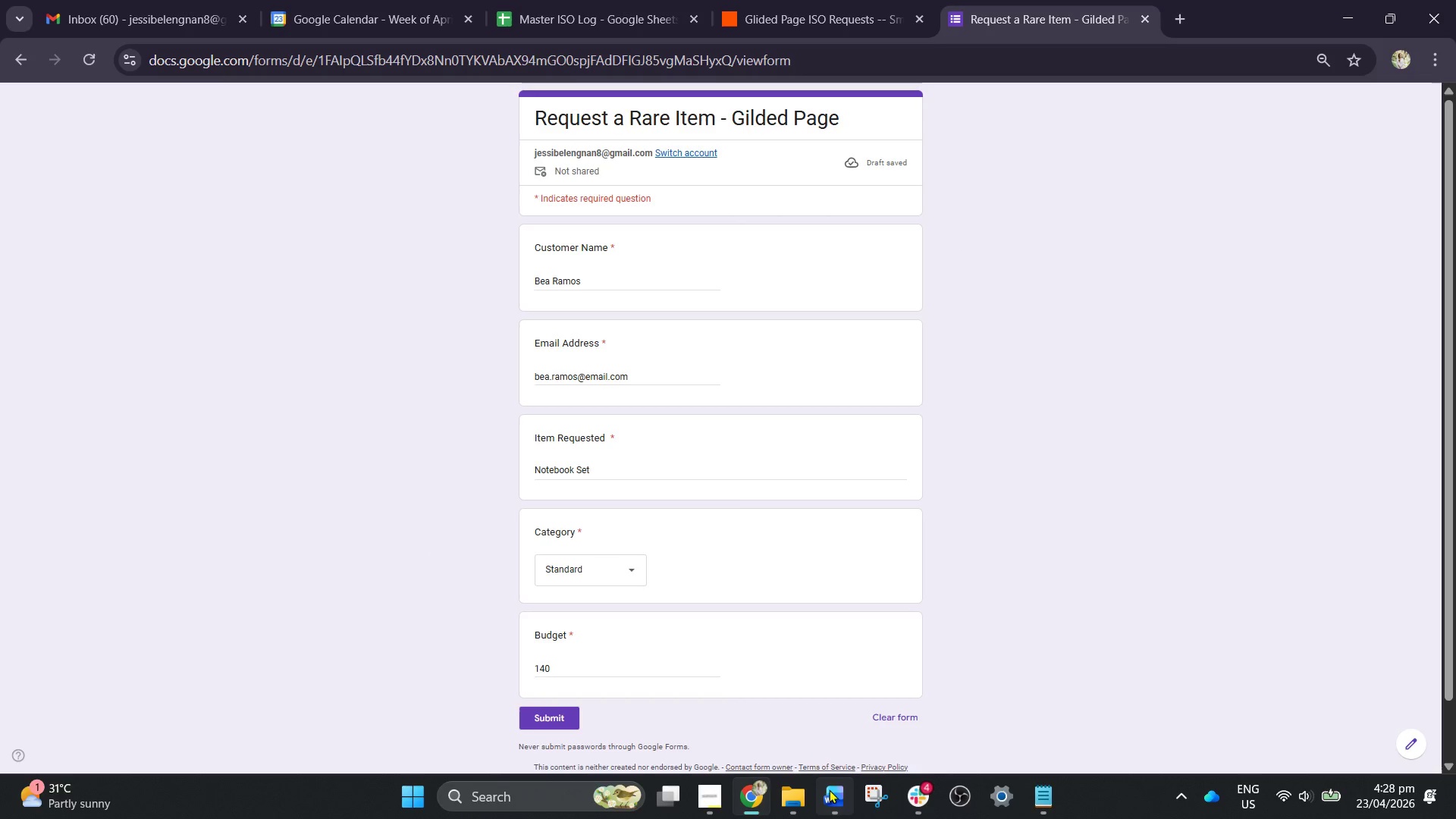 
left_click([862, 792])
 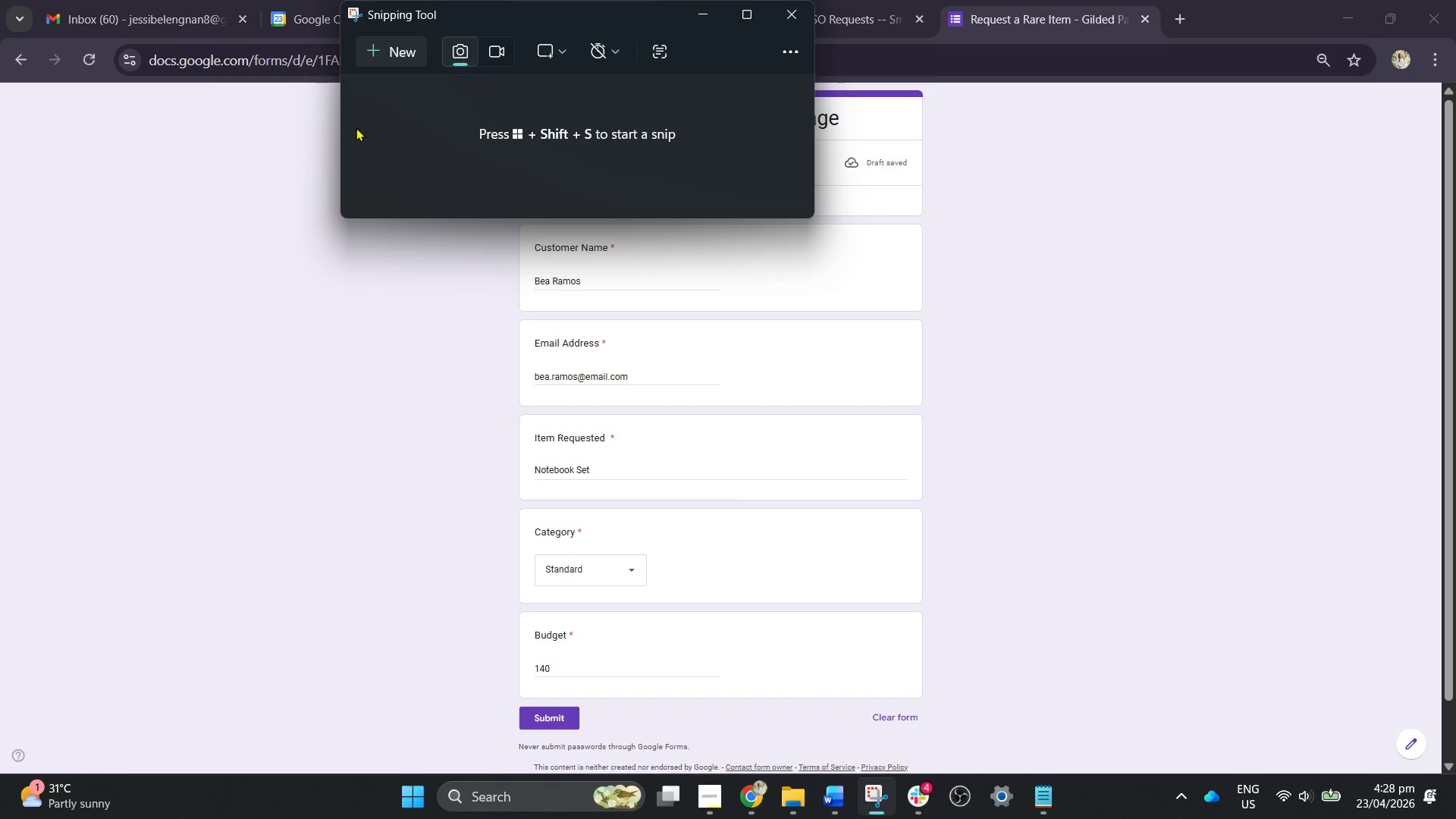 
left_click([371, 59])
 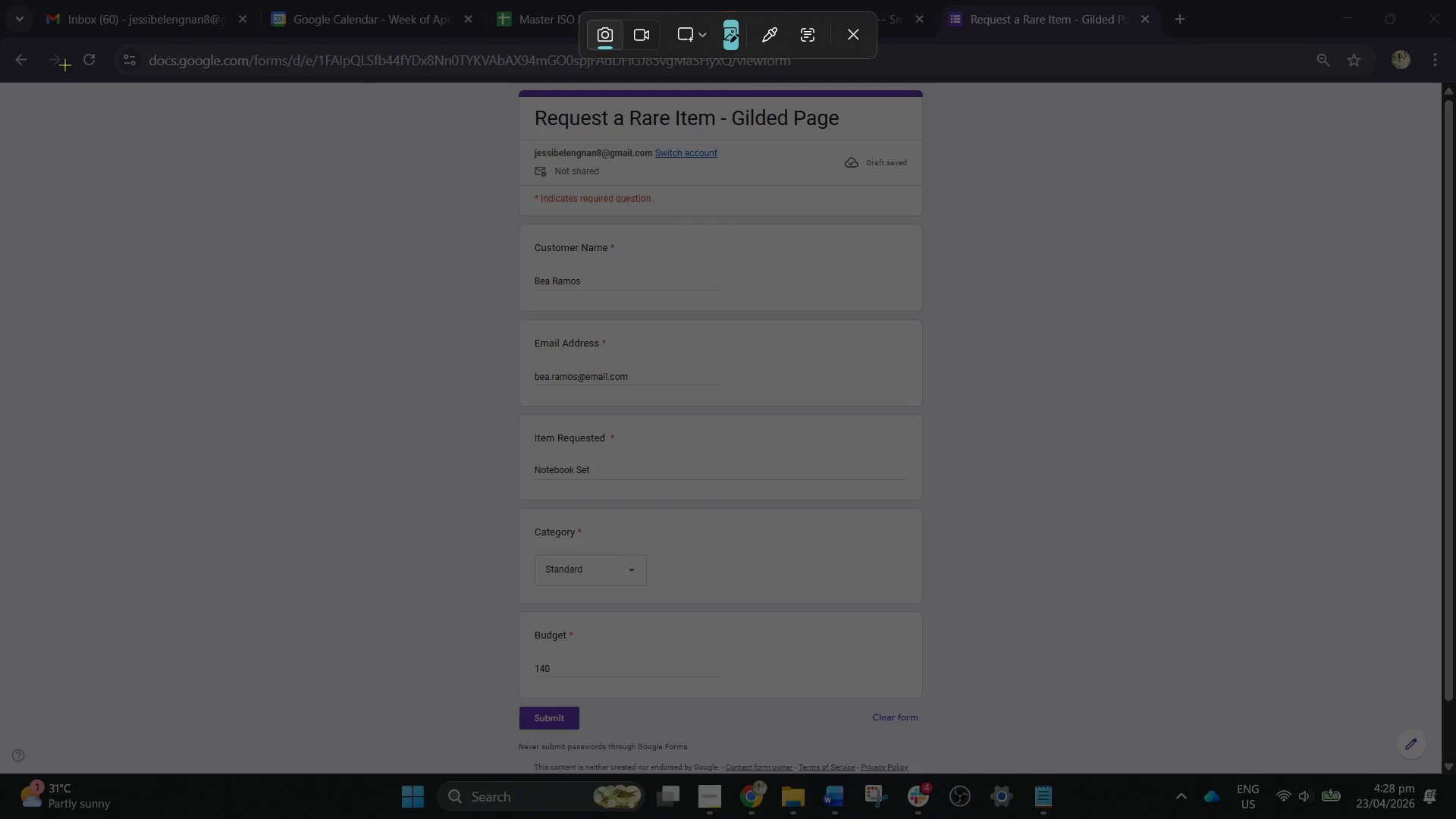 
left_click_drag(start_coordinate=[56, 83], to_coordinate=[1391, 745])
 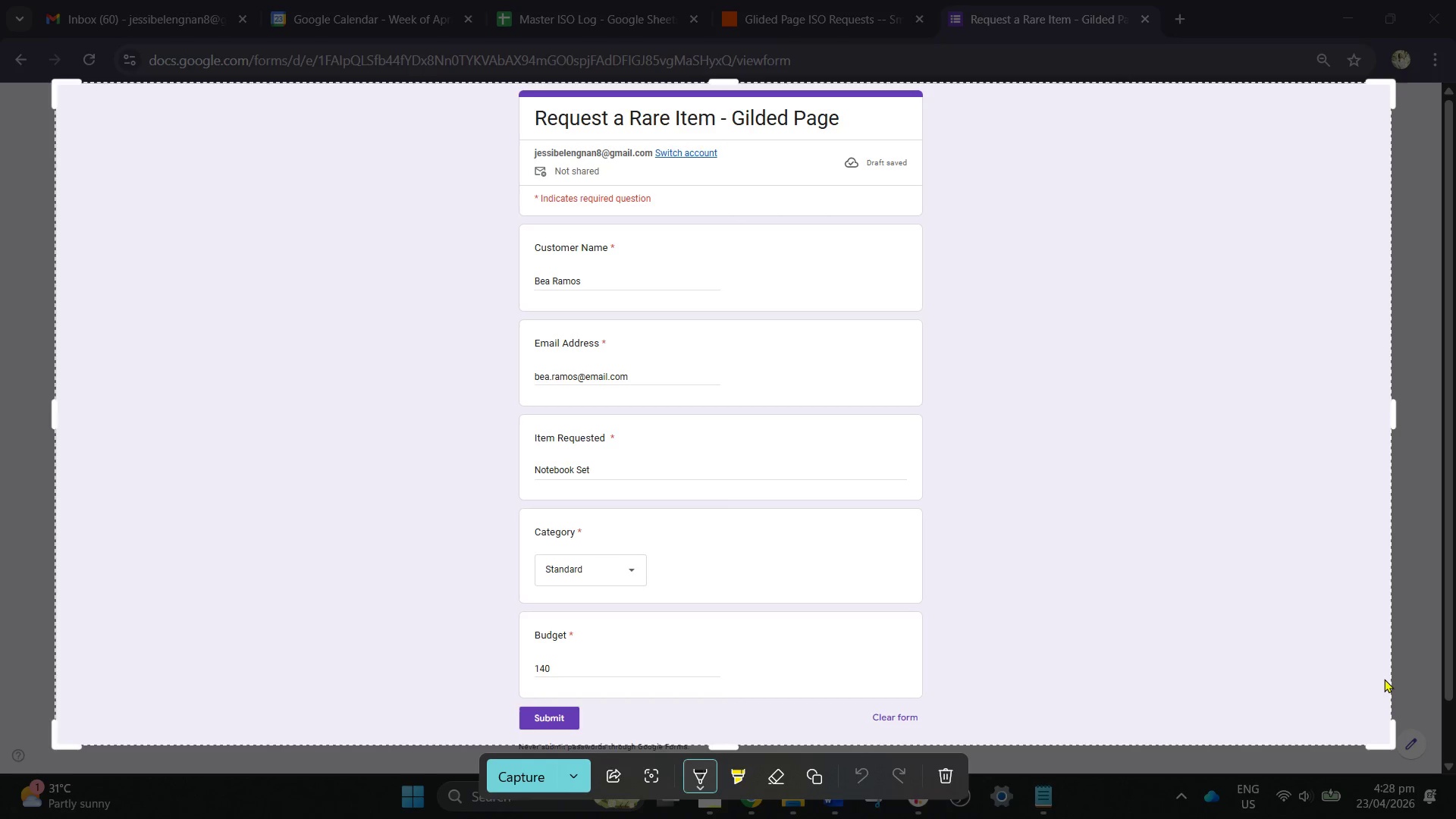 
wait(8.44)
 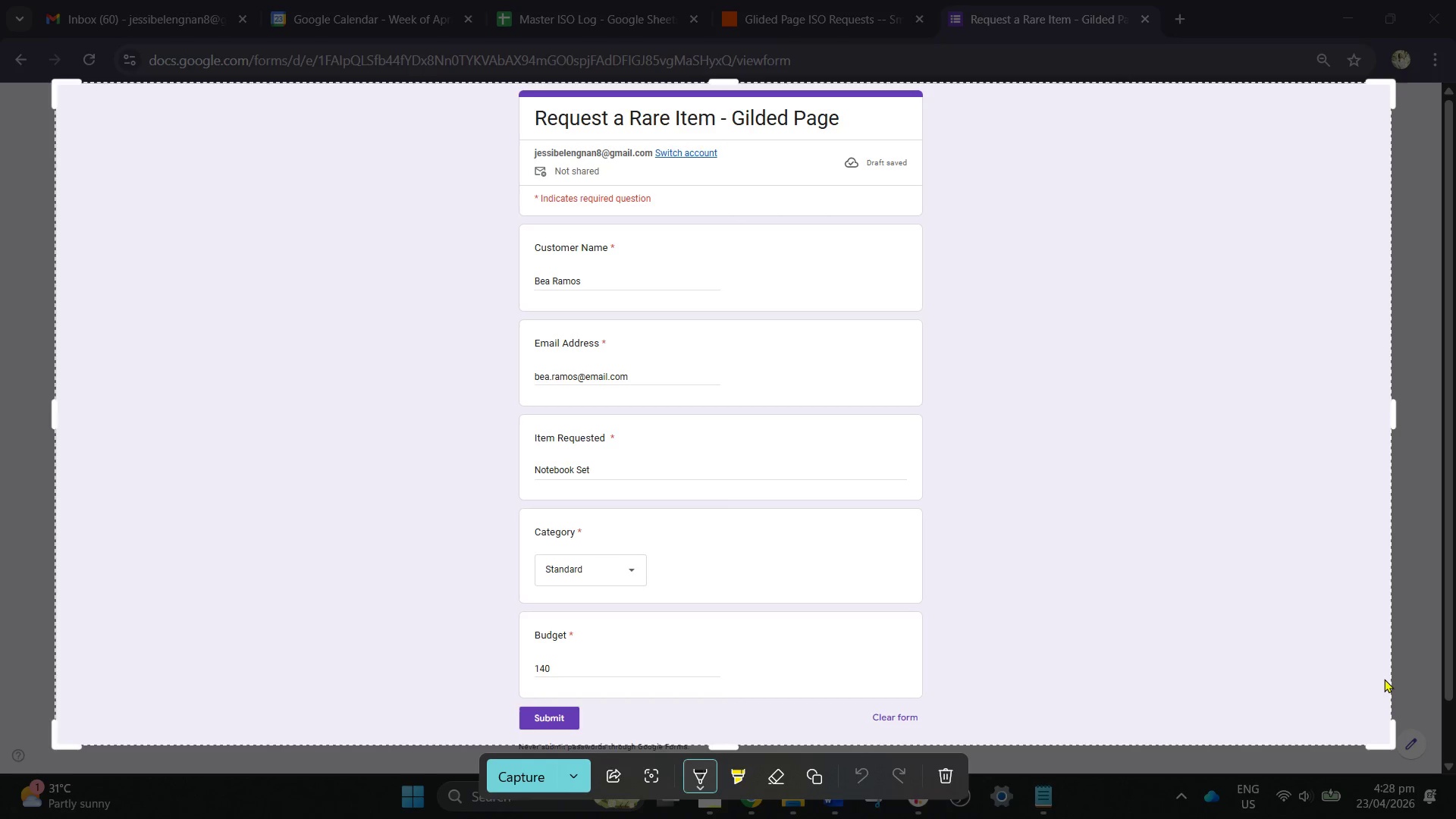 
left_click([537, 765])
 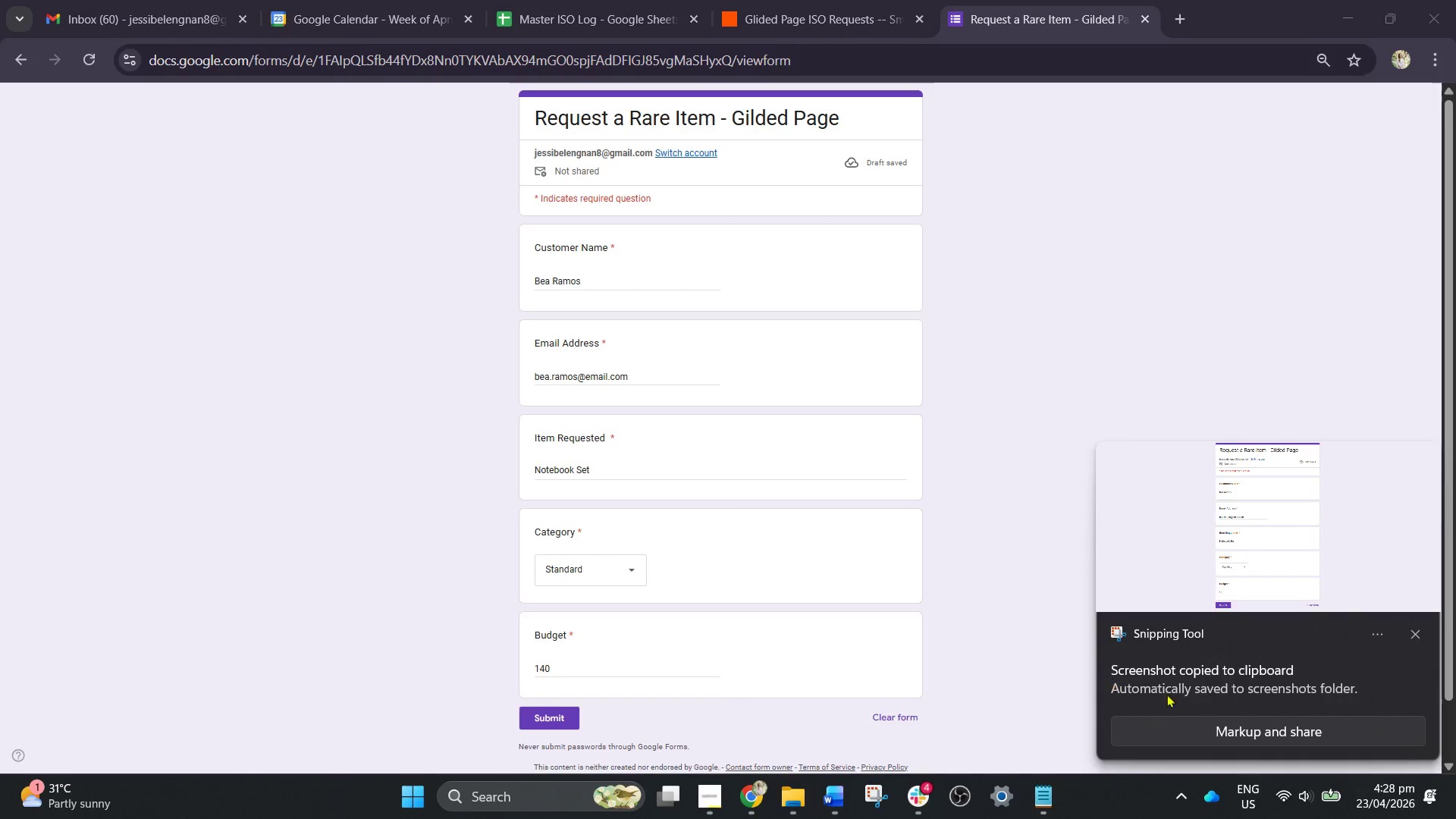 
left_click([1194, 727])
 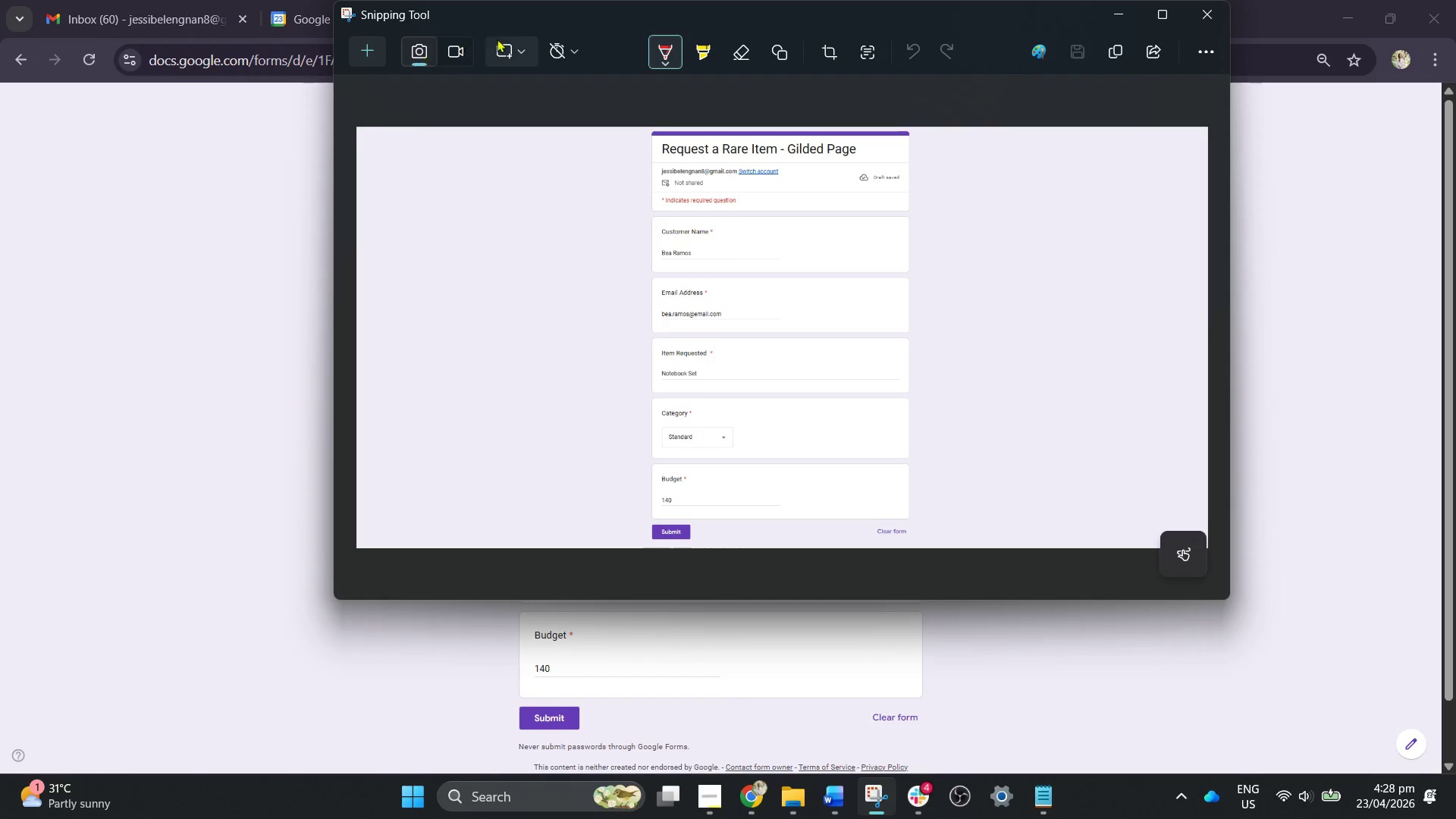 
right_click([448, 188])
 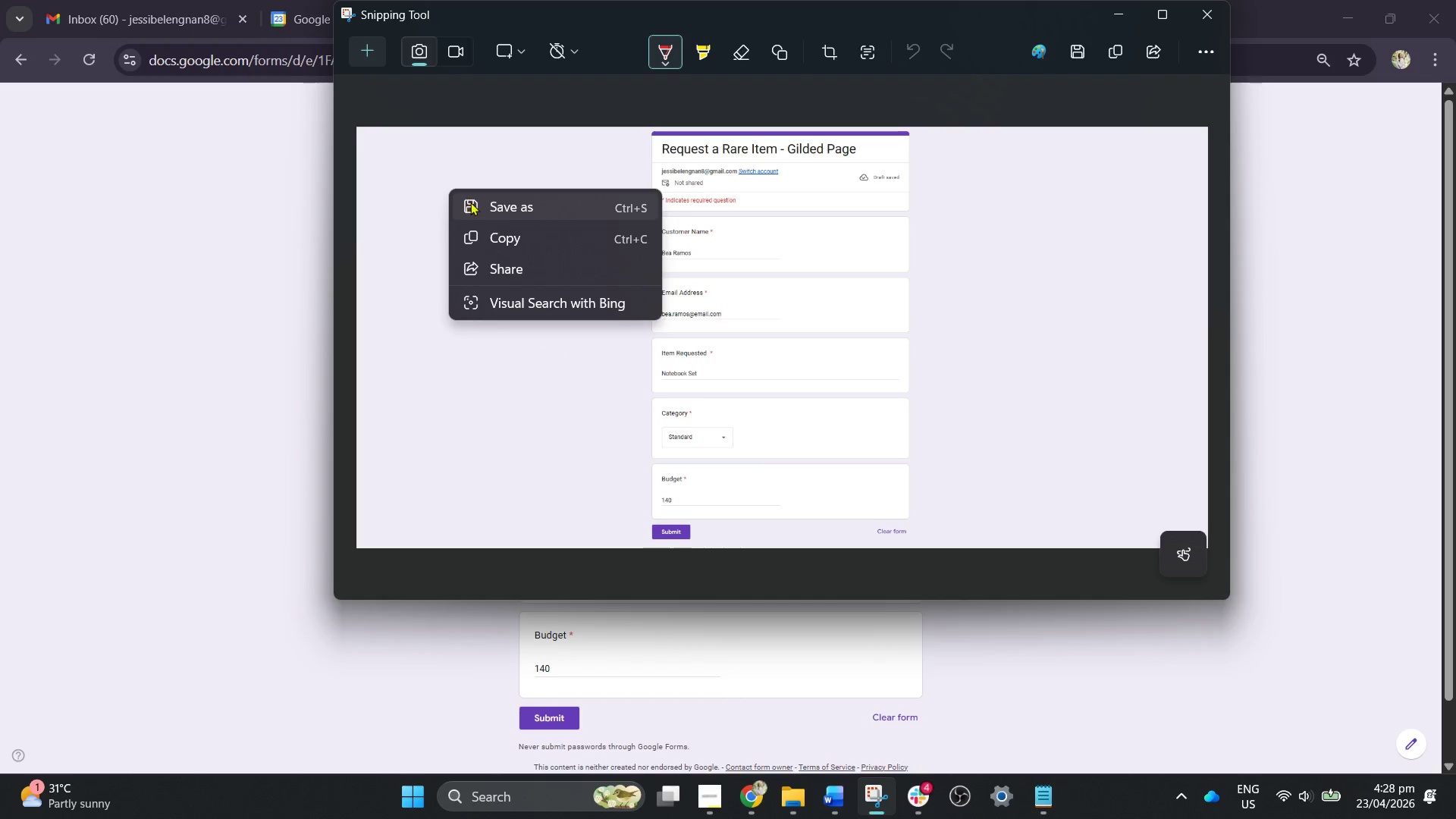 
left_click([472, 202])
 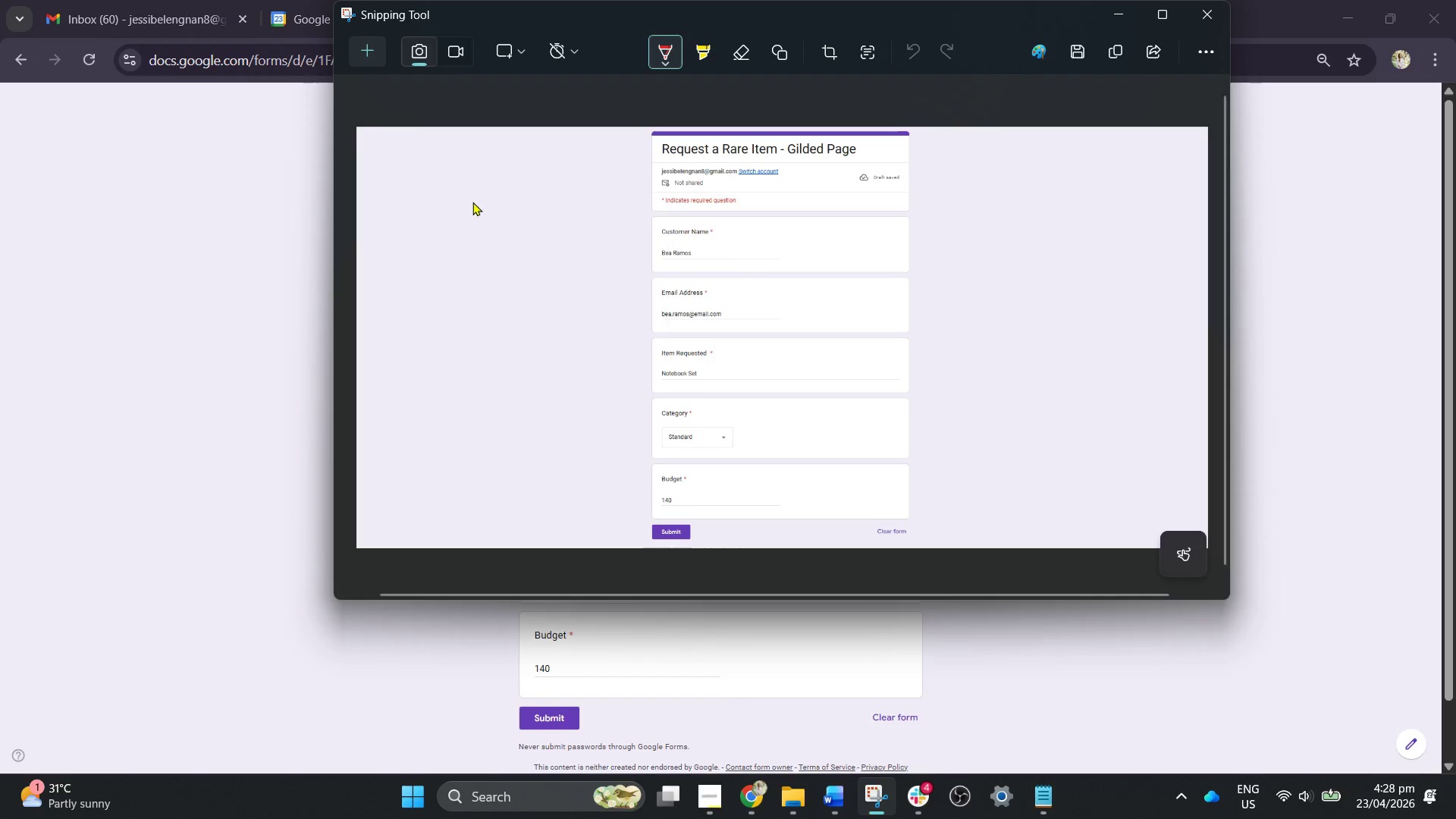 
mouse_move([475, 184])
 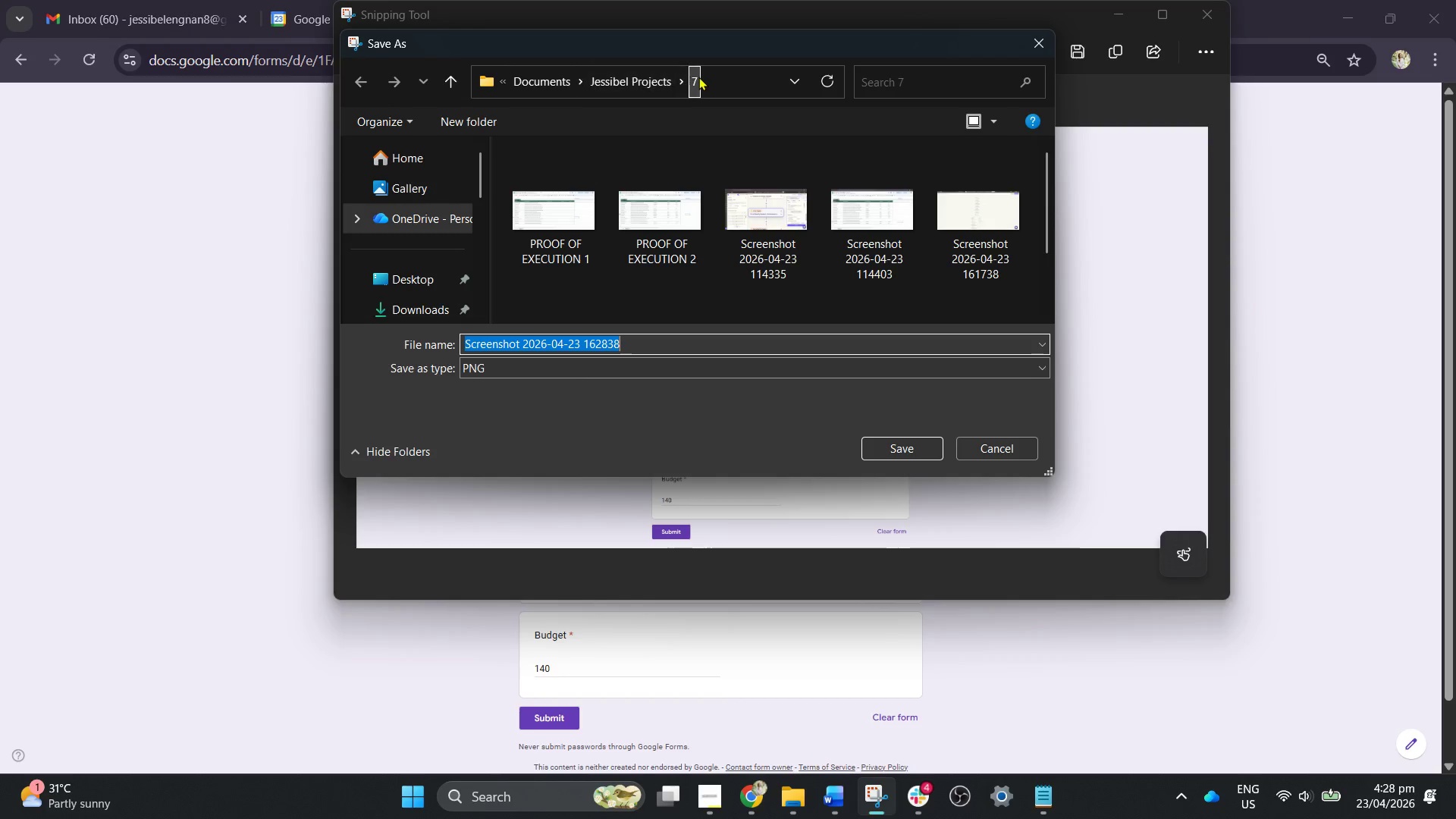 
left_click([698, 77])
 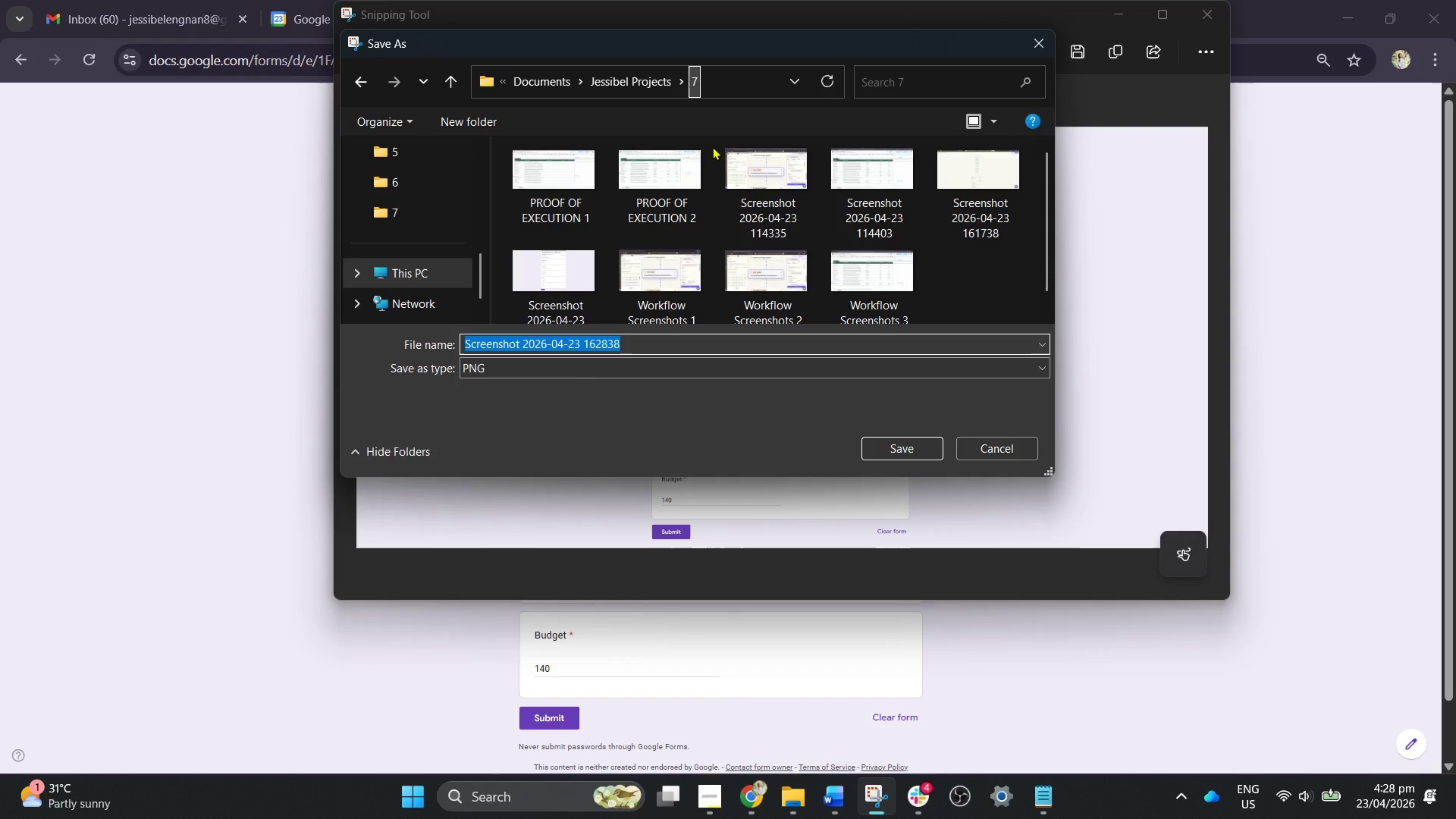 
scroll: coordinate [715, 168], scroll_direction: down, amount: 2.0
 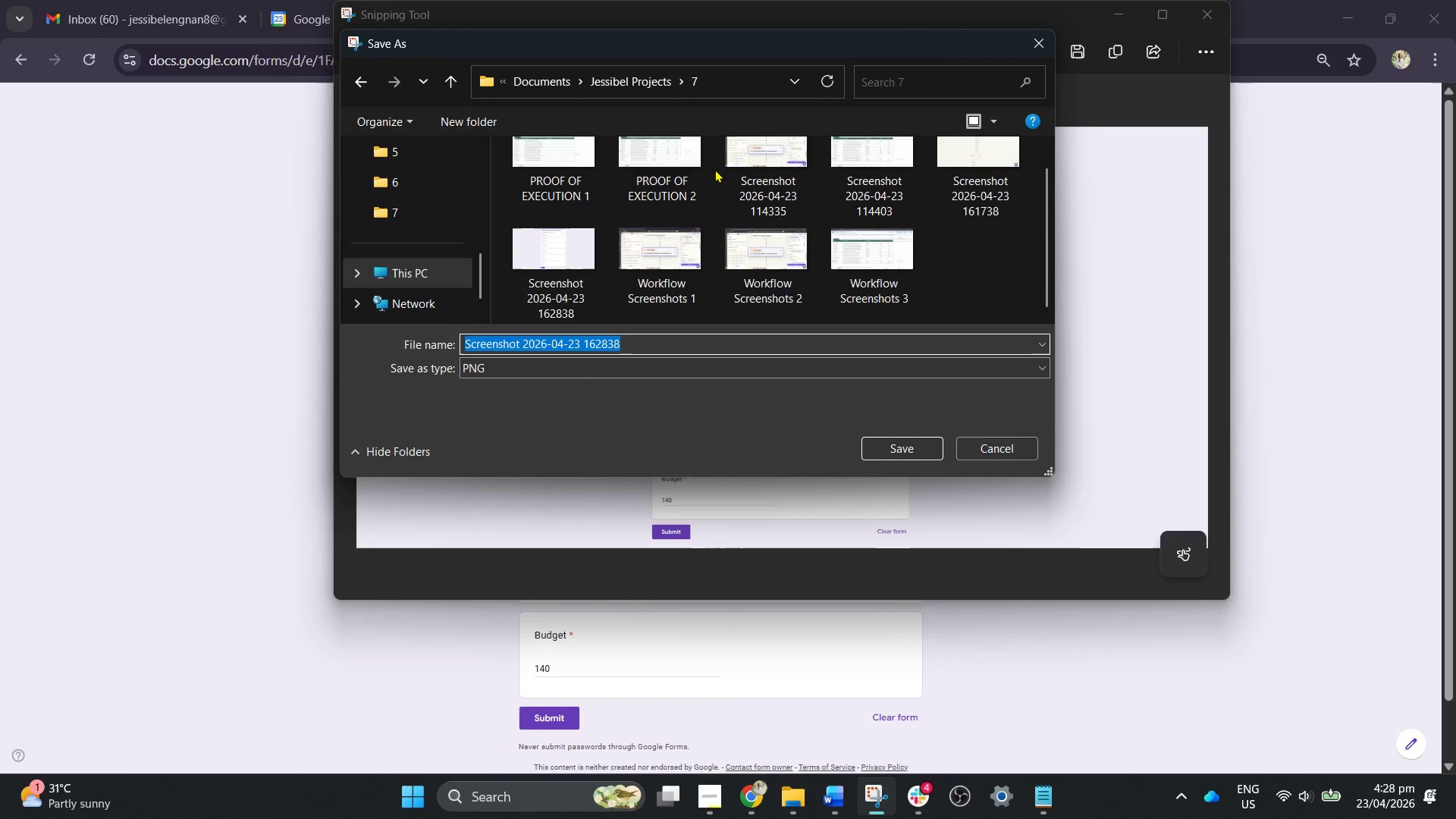 
scroll: coordinate [425, 171], scroll_direction: up, amount: 2.0
 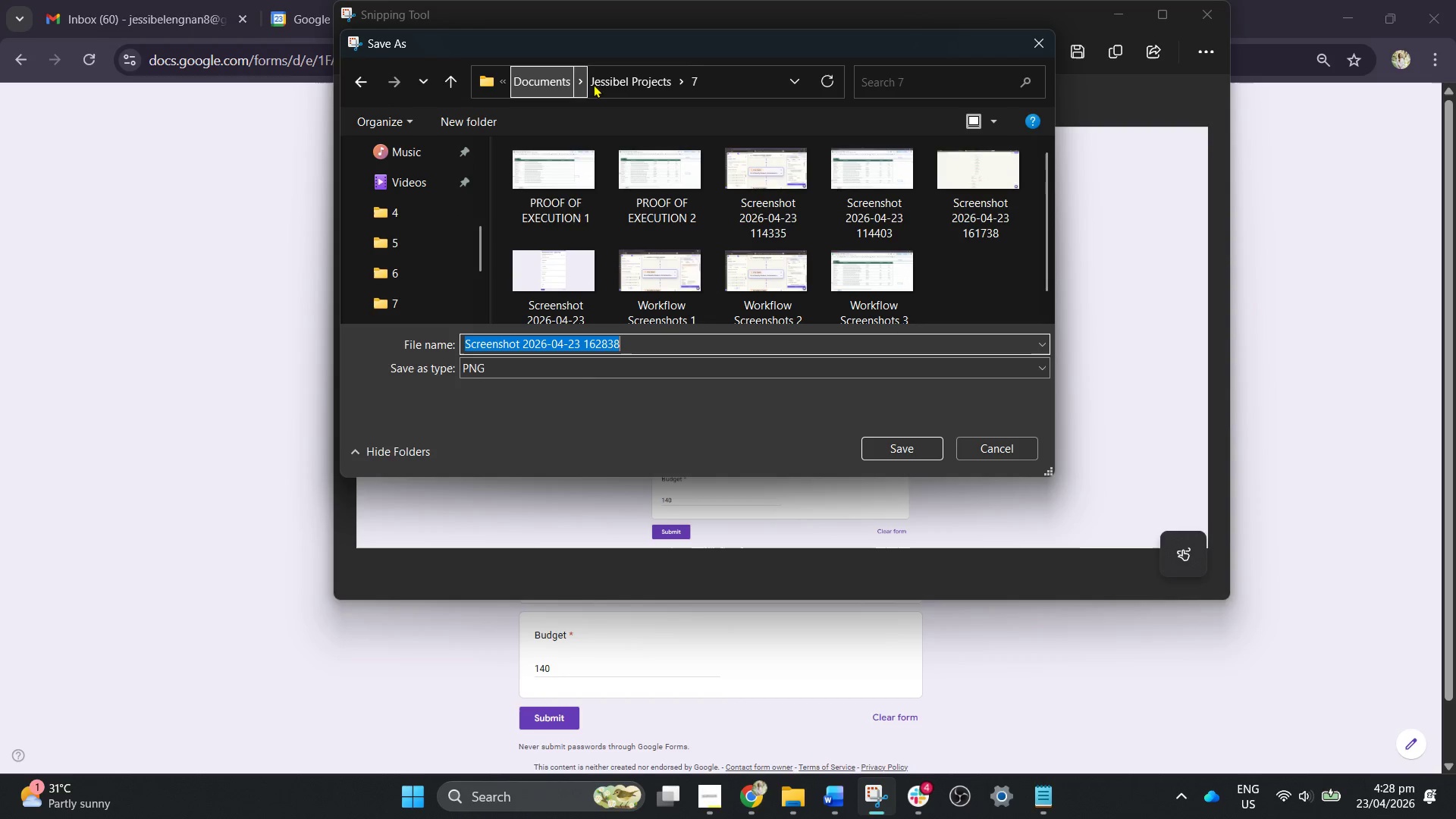 
left_click([601, 78])
 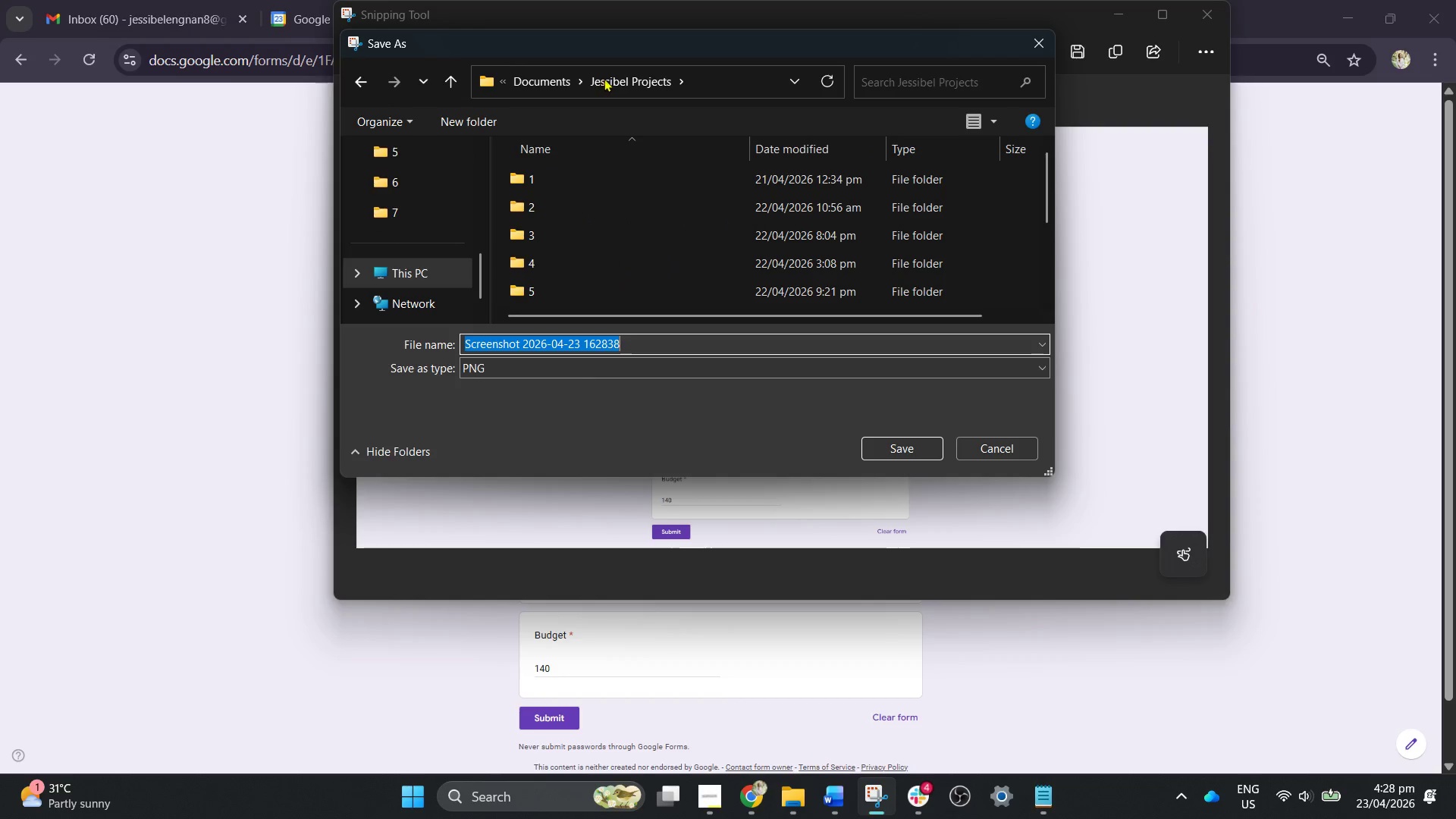 
scroll: coordinate [592, 253], scroll_direction: down, amount: 3.0
 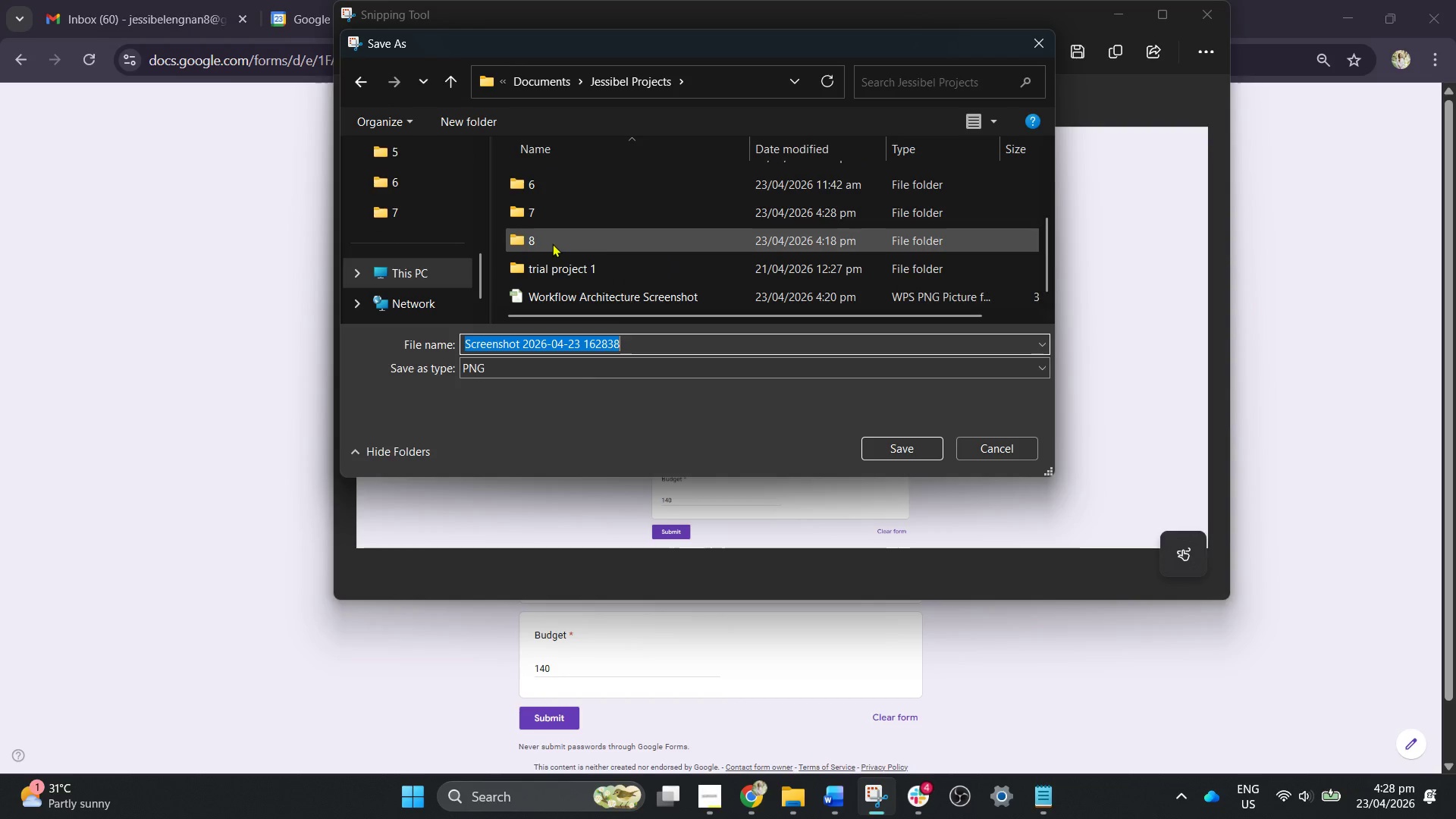 
left_click([552, 243])
 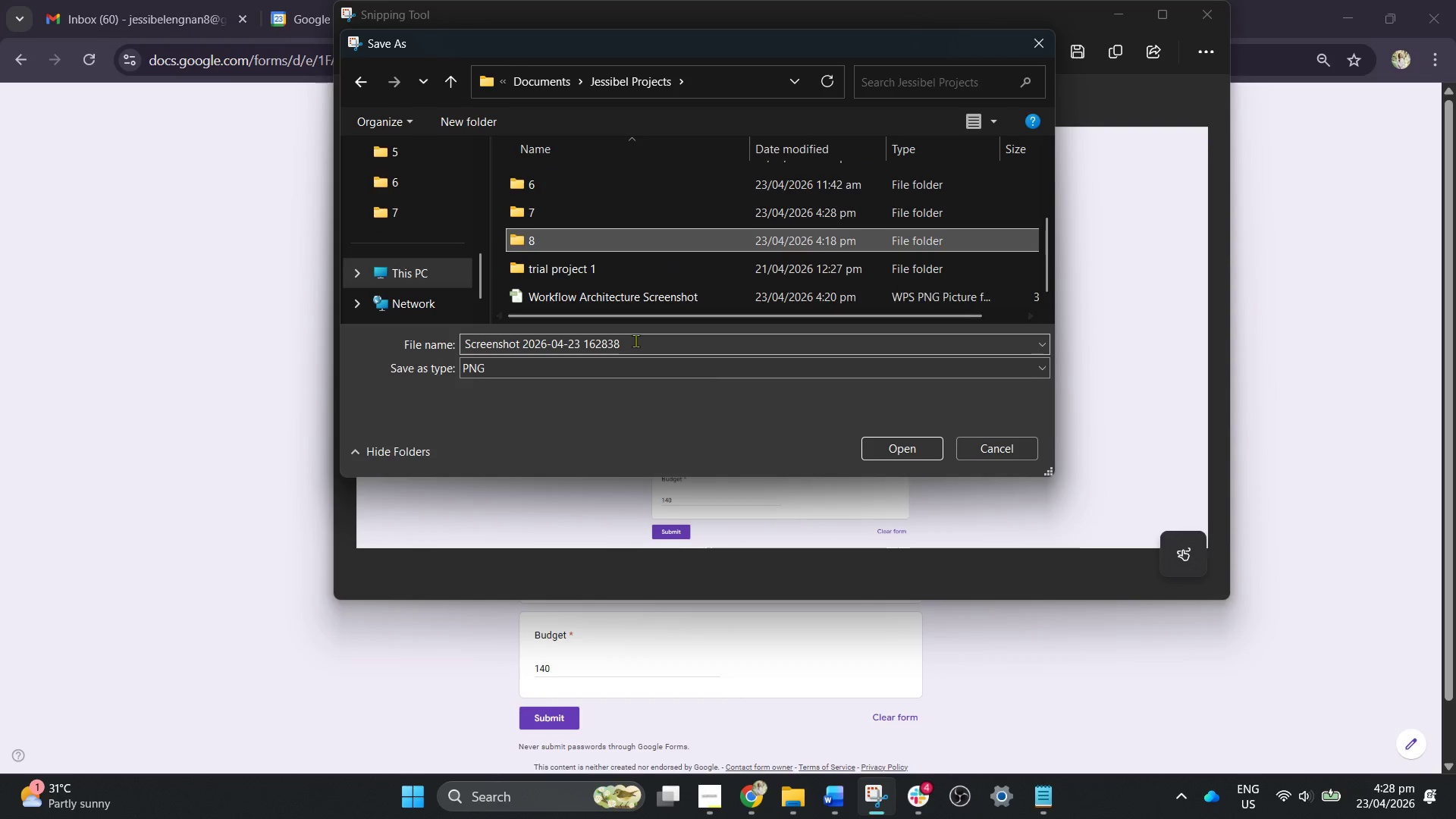 
left_click([635, 340])
 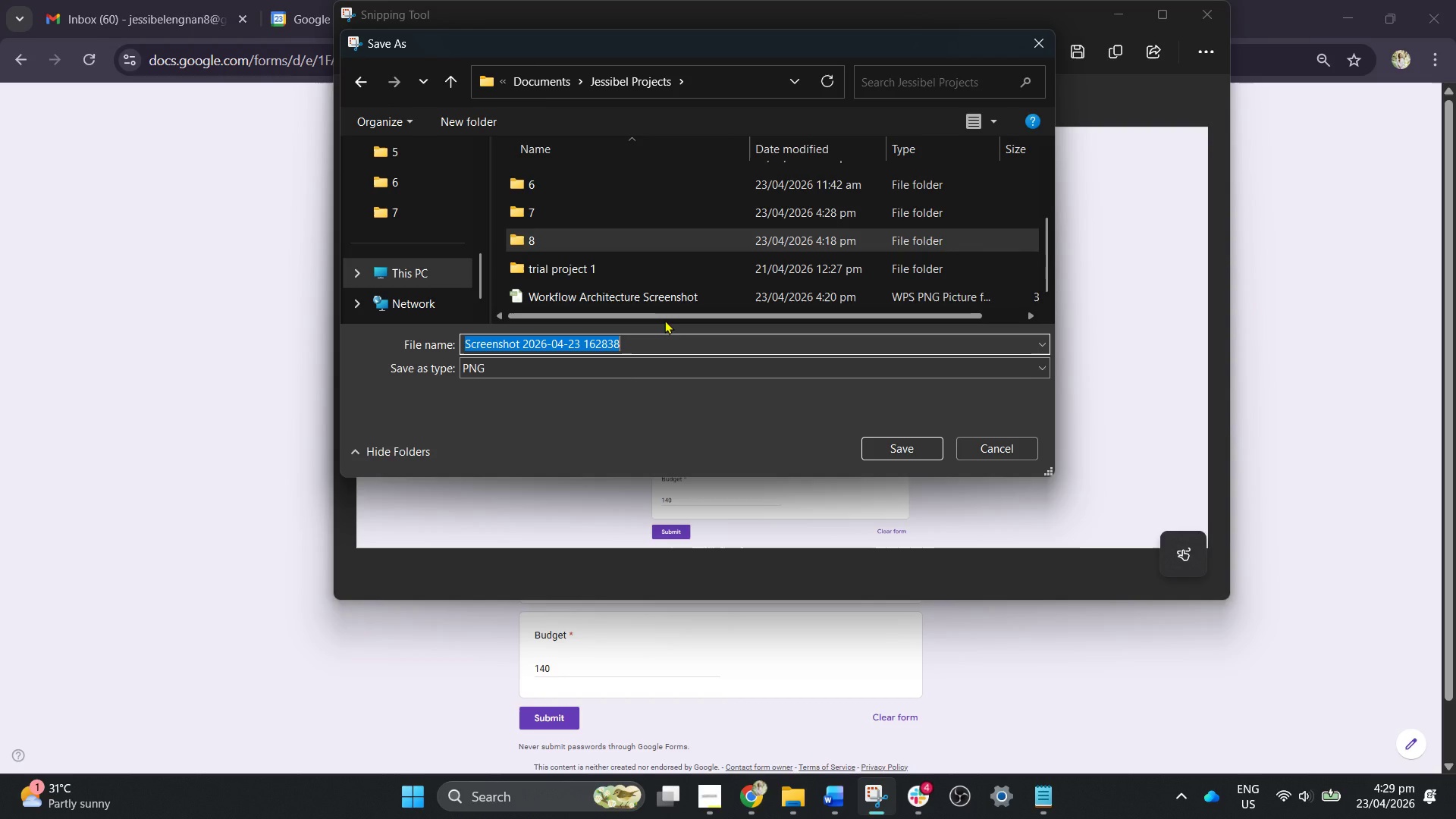 
wait(12.05)
 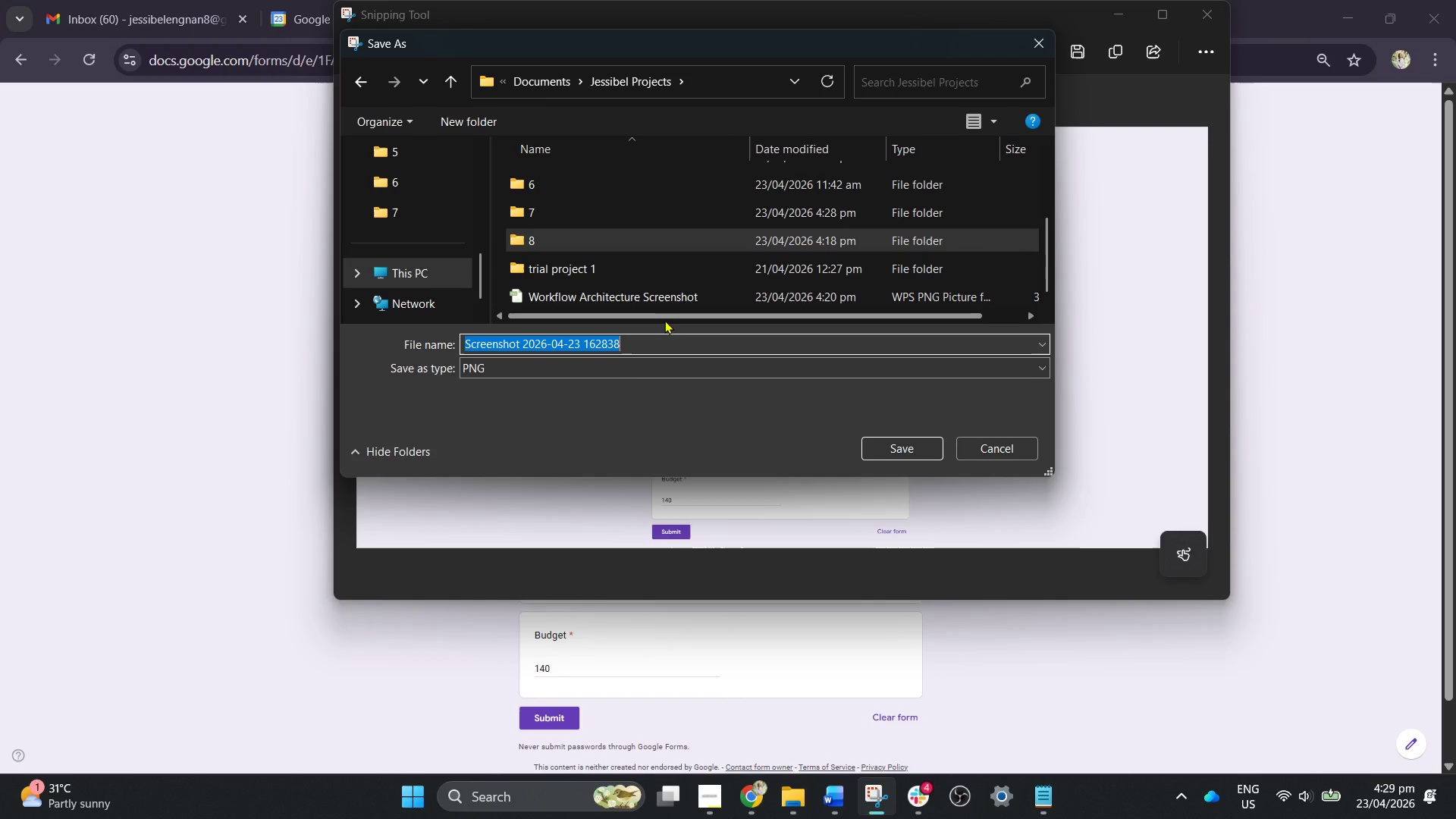 
left_click([825, 802])
 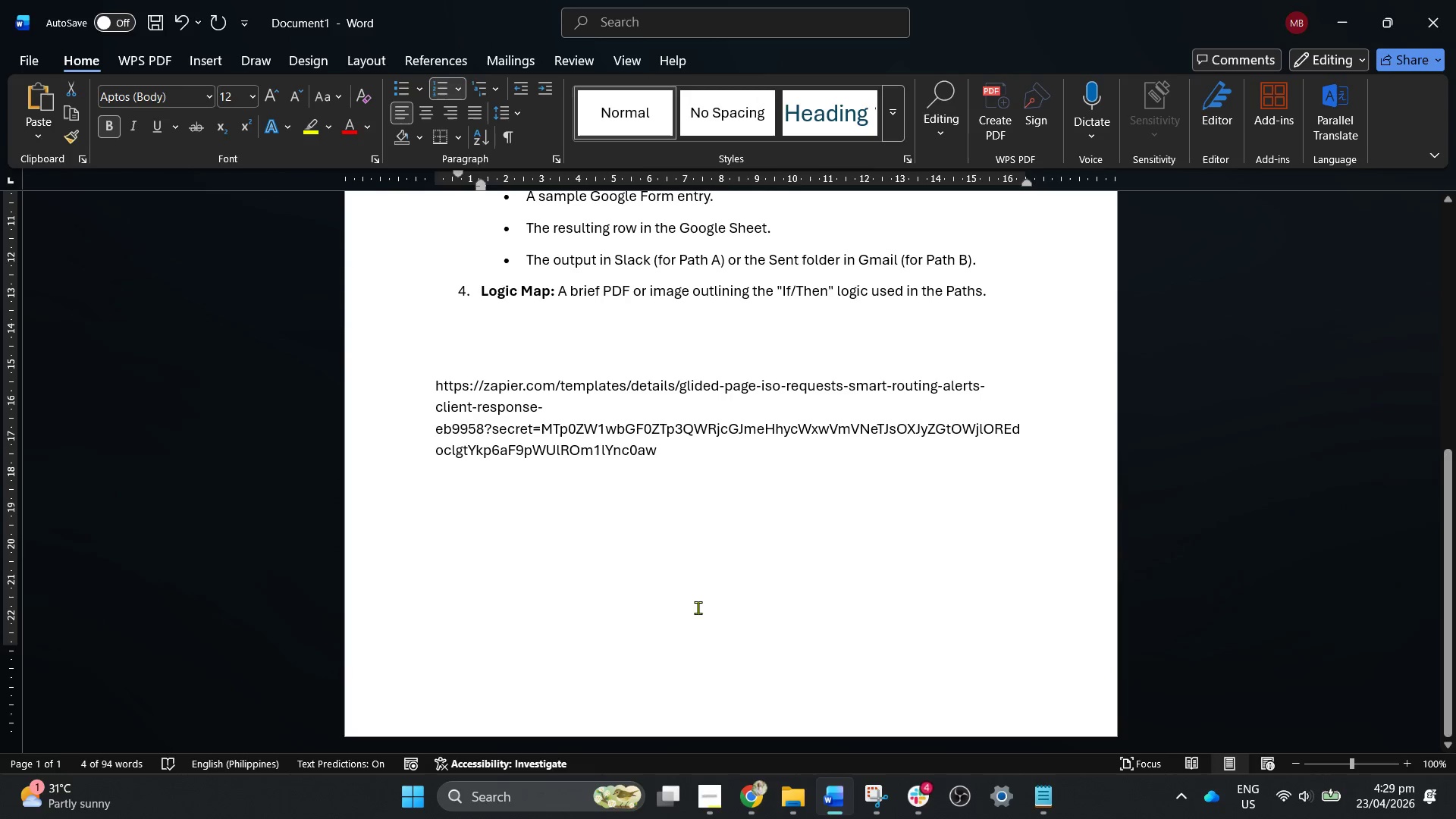 
scroll: coordinate [610, 532], scroll_direction: up, amount: 2.0
 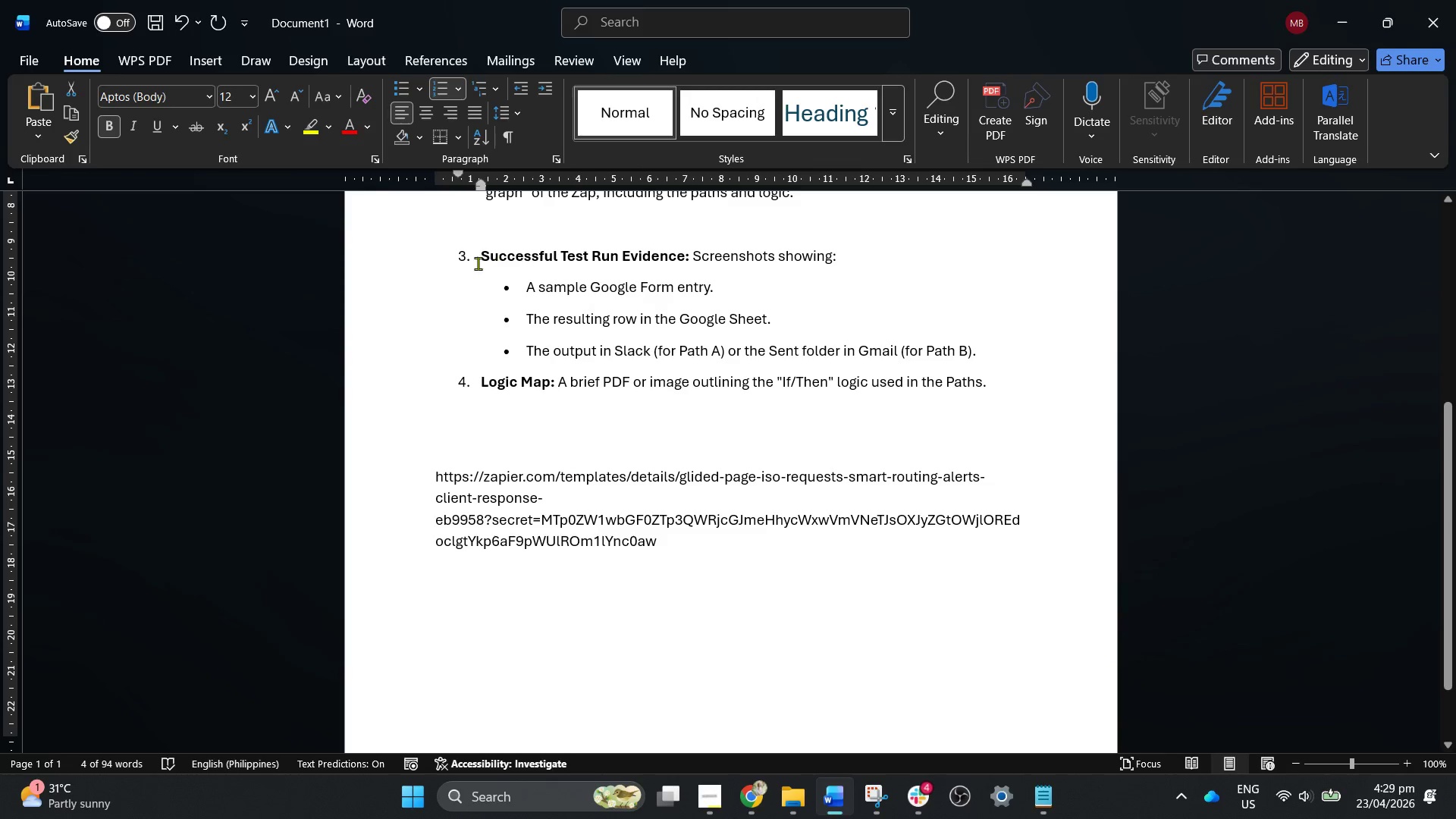 
left_click_drag(start_coordinate=[479, 257], to_coordinate=[674, 249])
 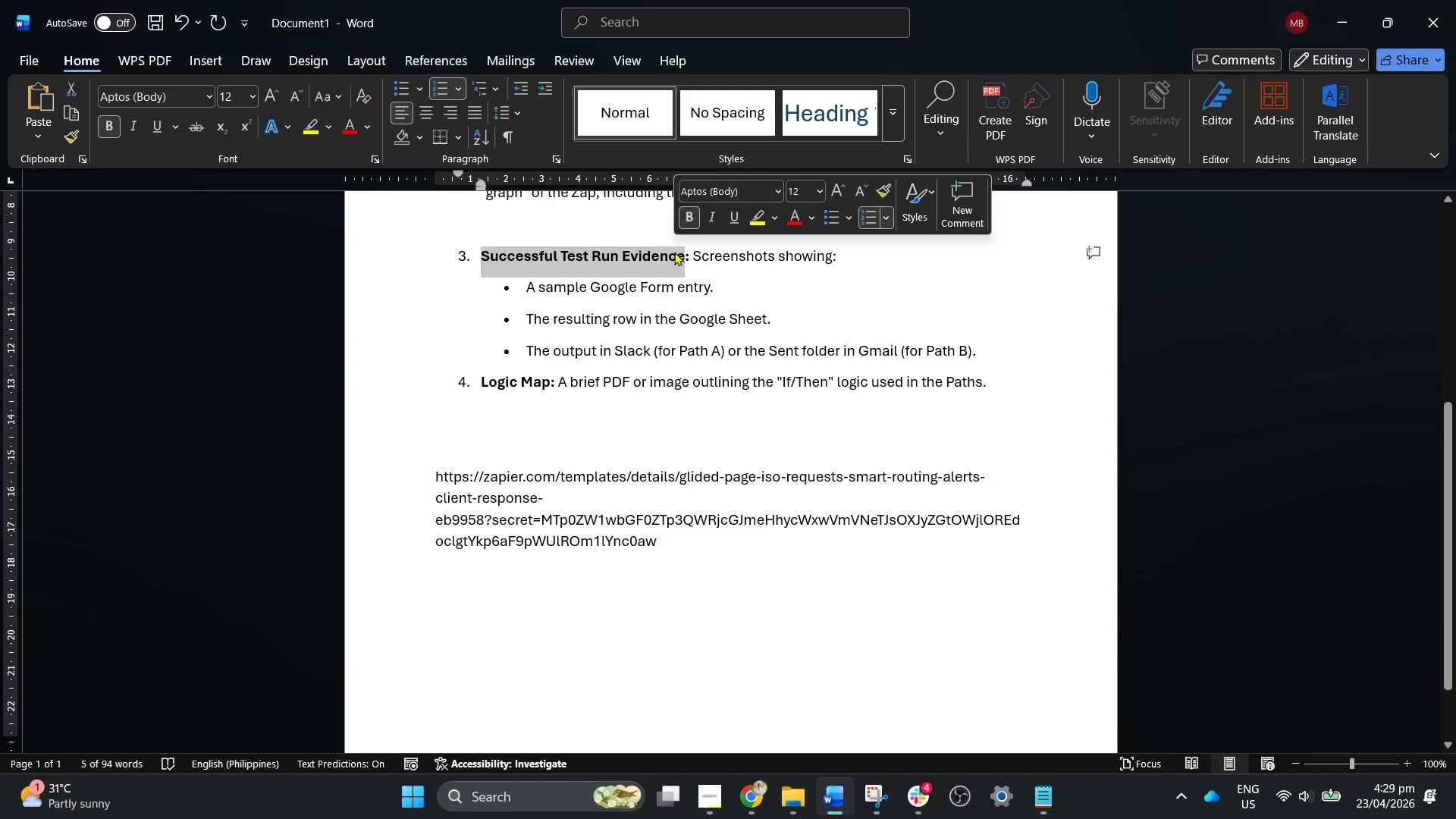 
key(Control+C)
 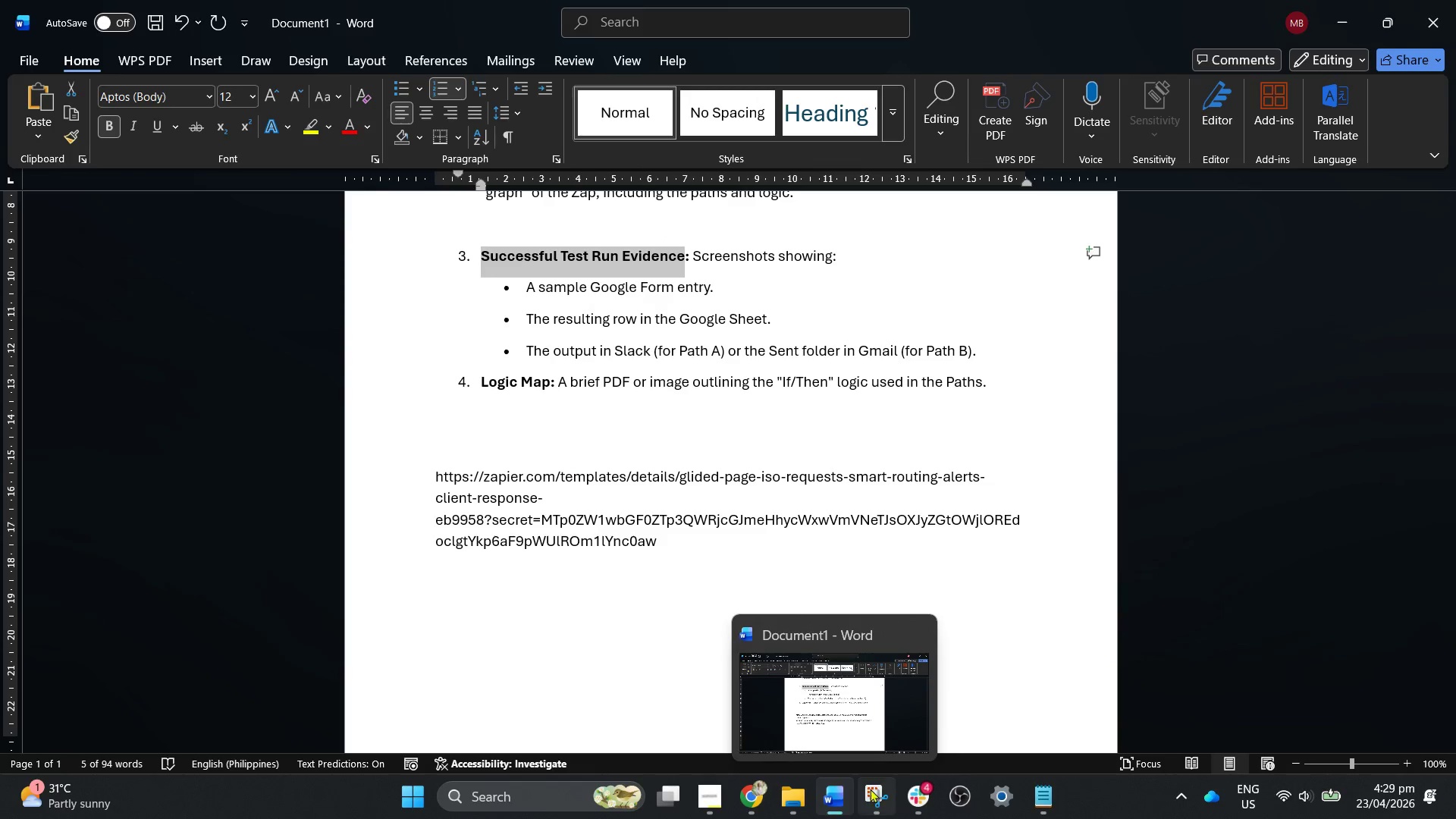 
wait(5.3)
 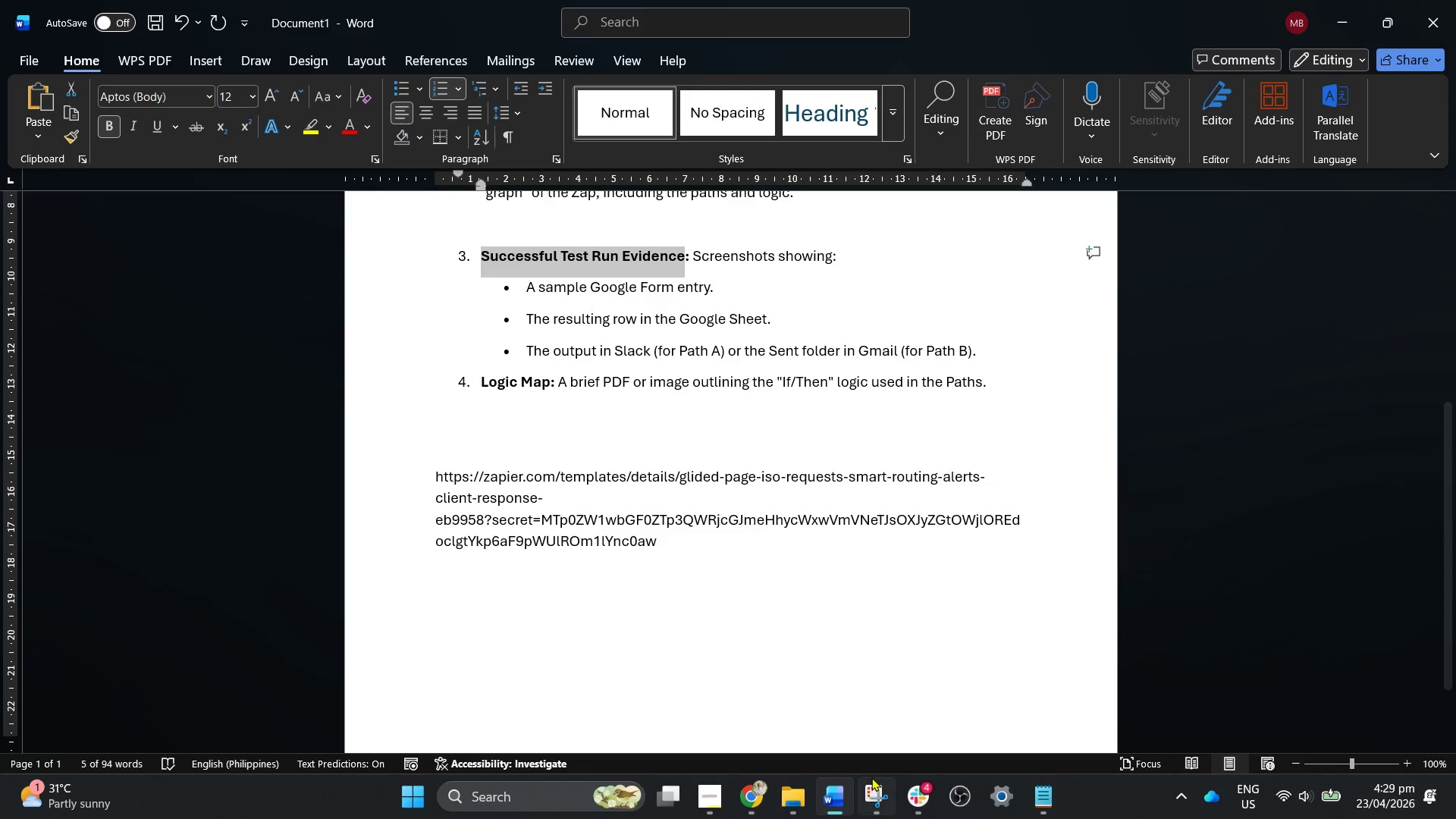 
left_click([874, 787])
 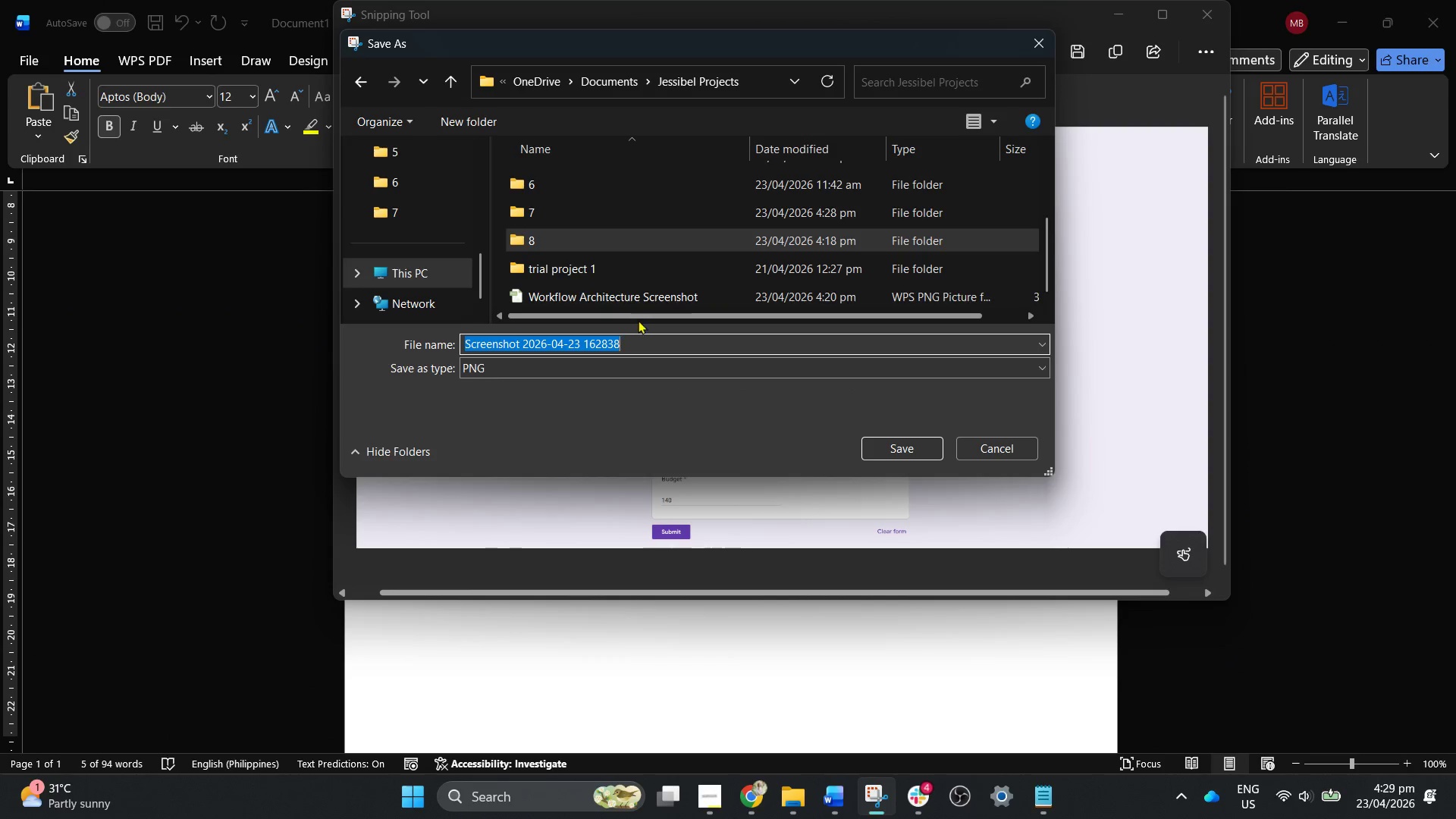 
key(Control+V)
 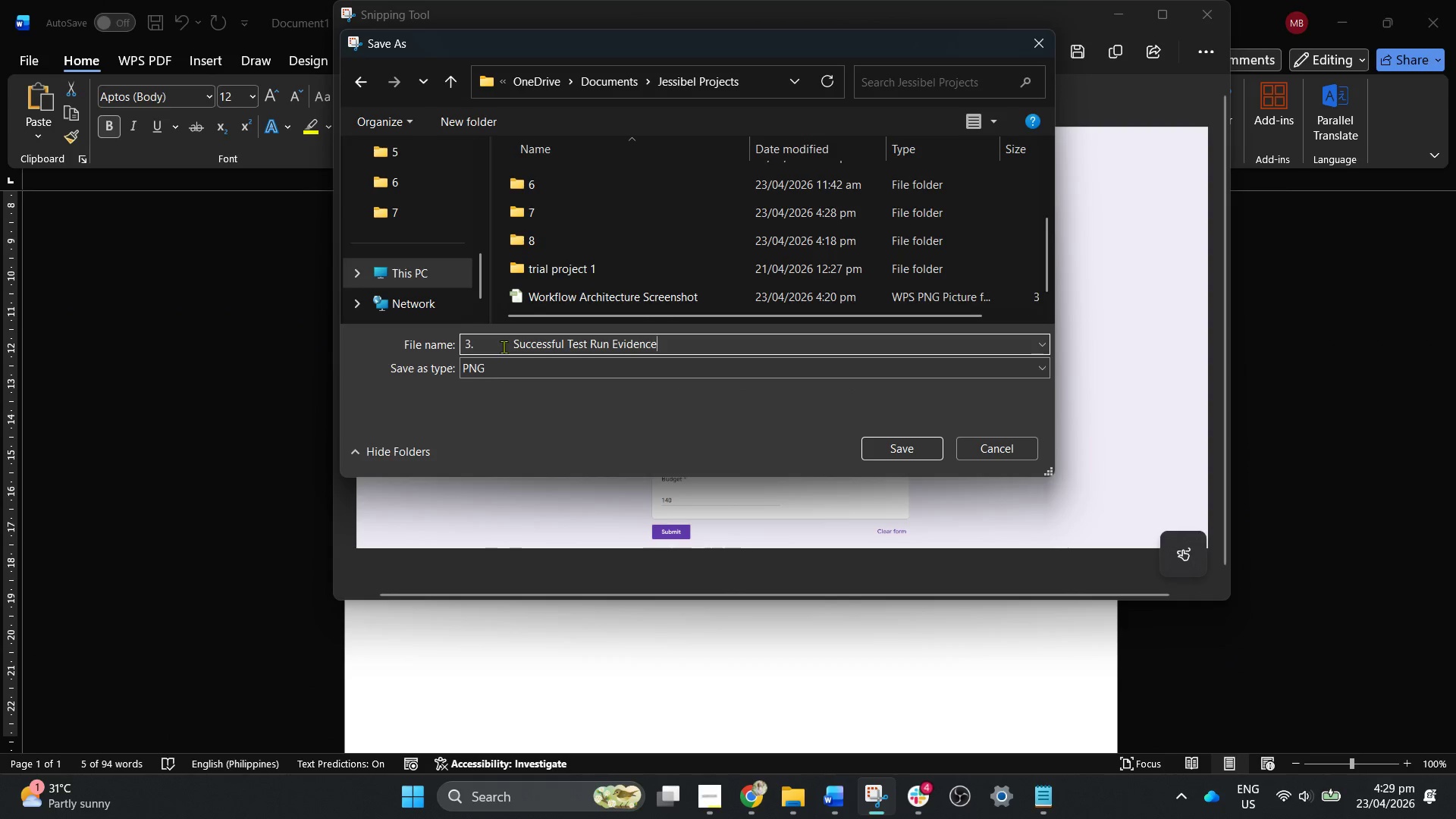 
left_click([516, 344])
 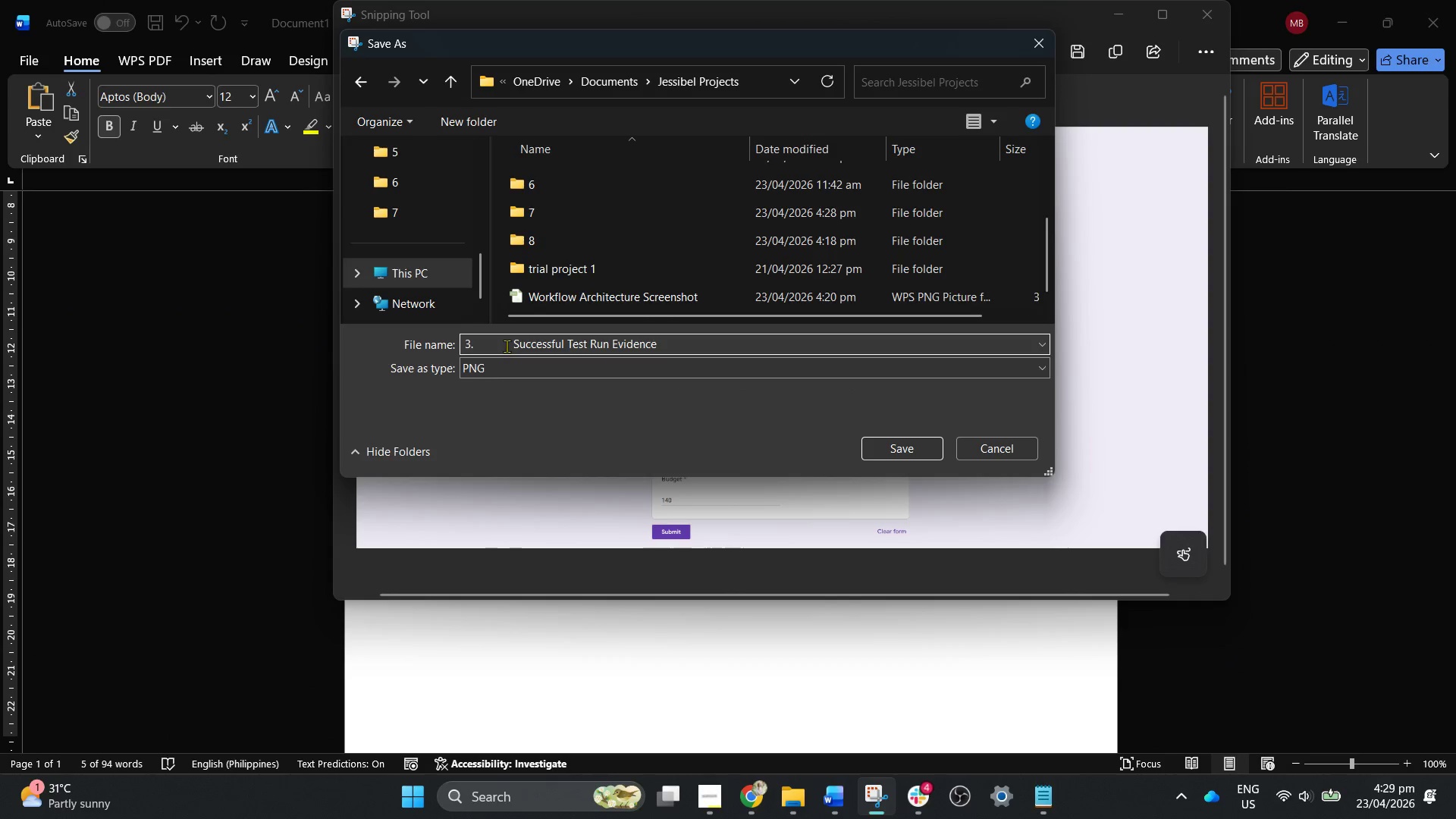 
left_click([507, 346])
 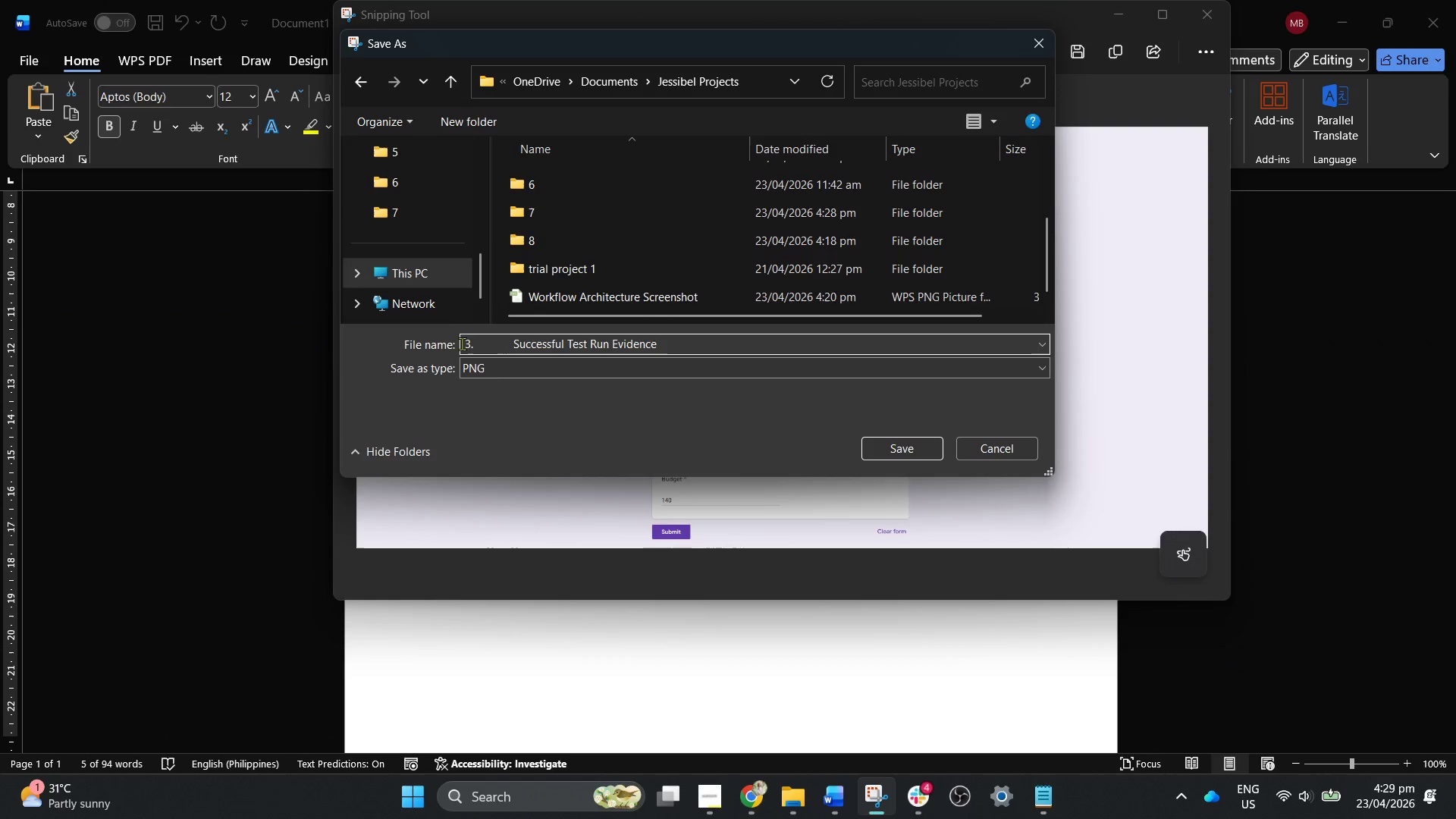 
hold_key(key=Backspace, duration=0.62)
 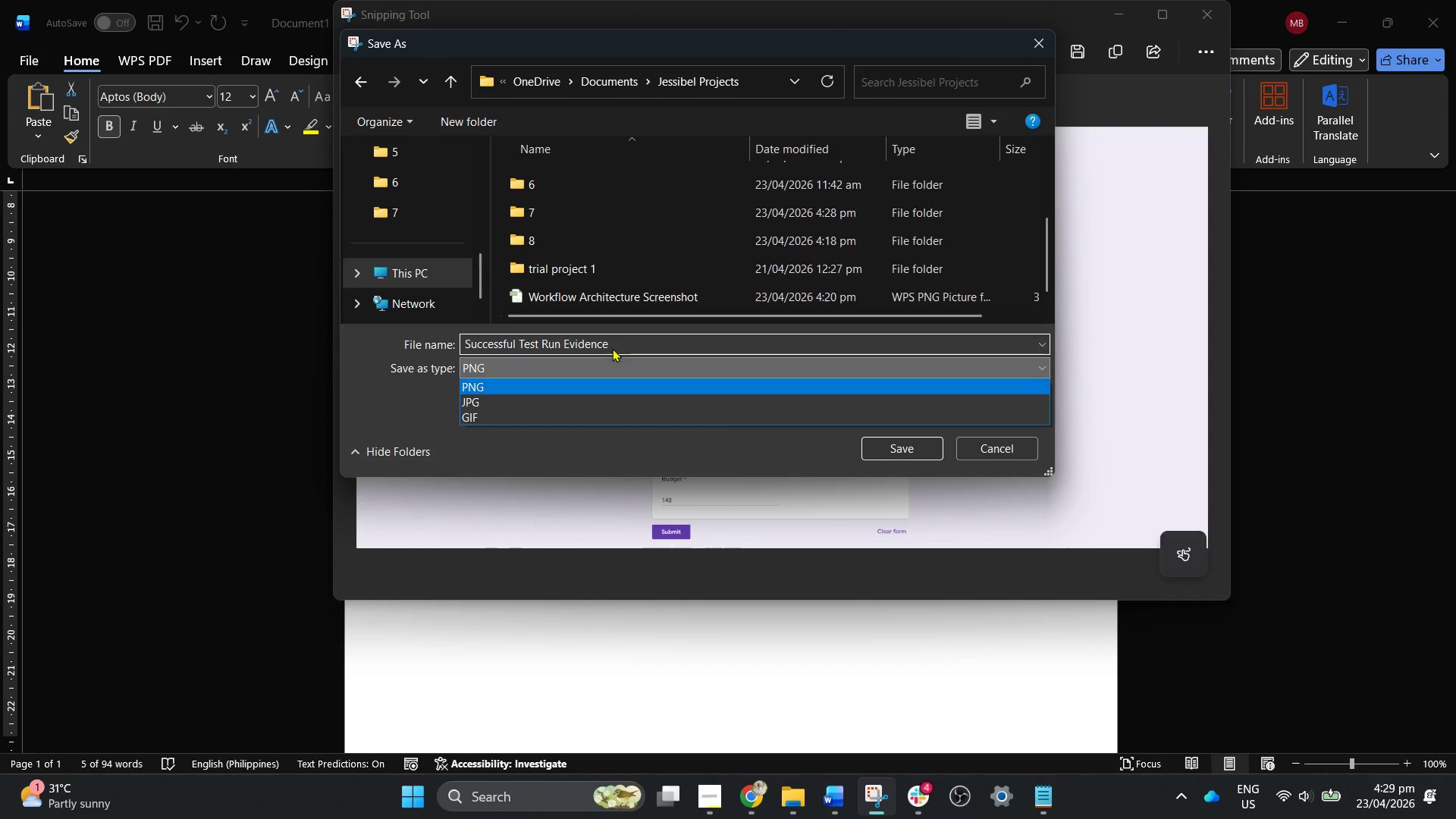 
double_click([612, 346])
 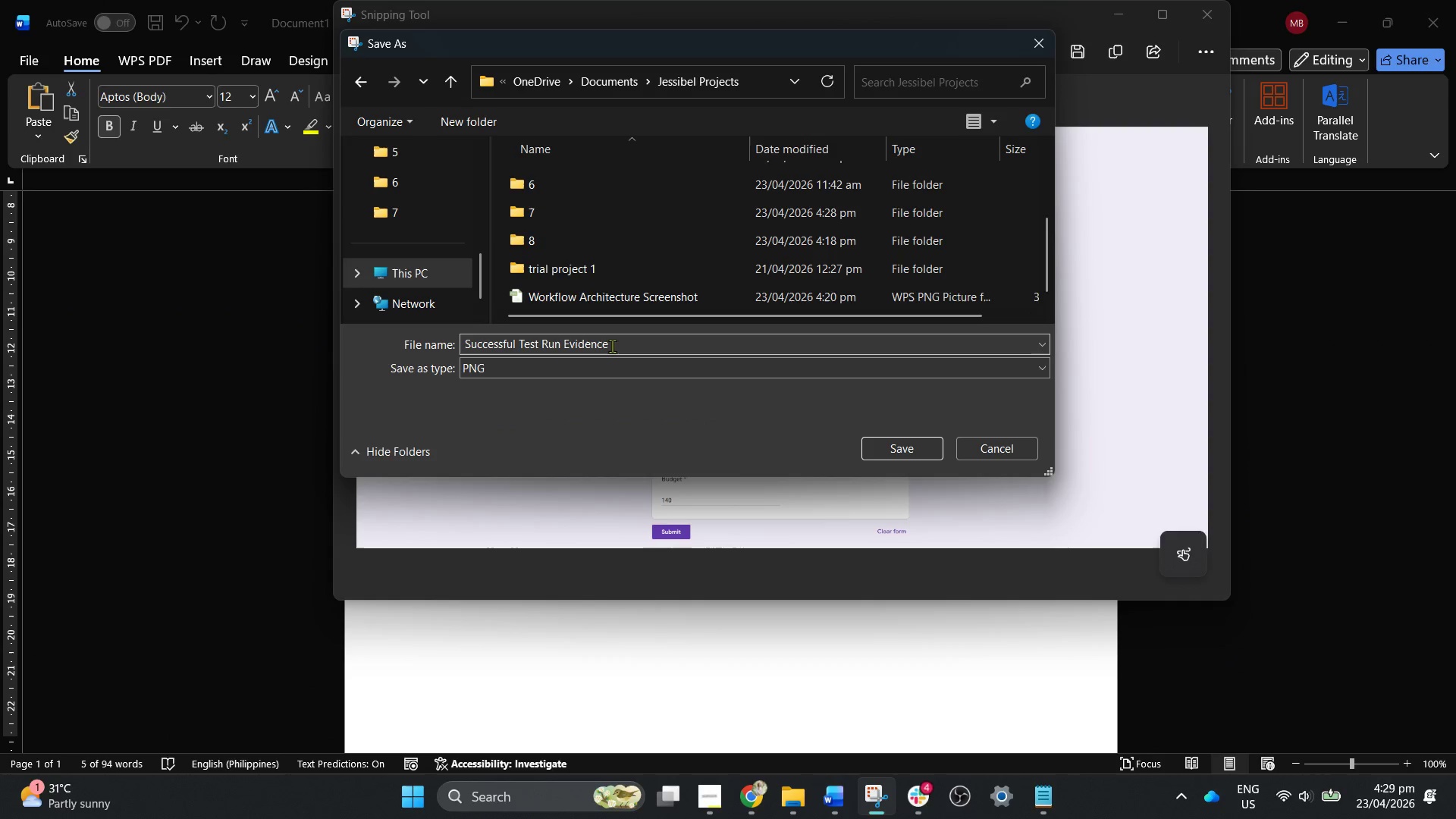 
left_click([612, 346])
 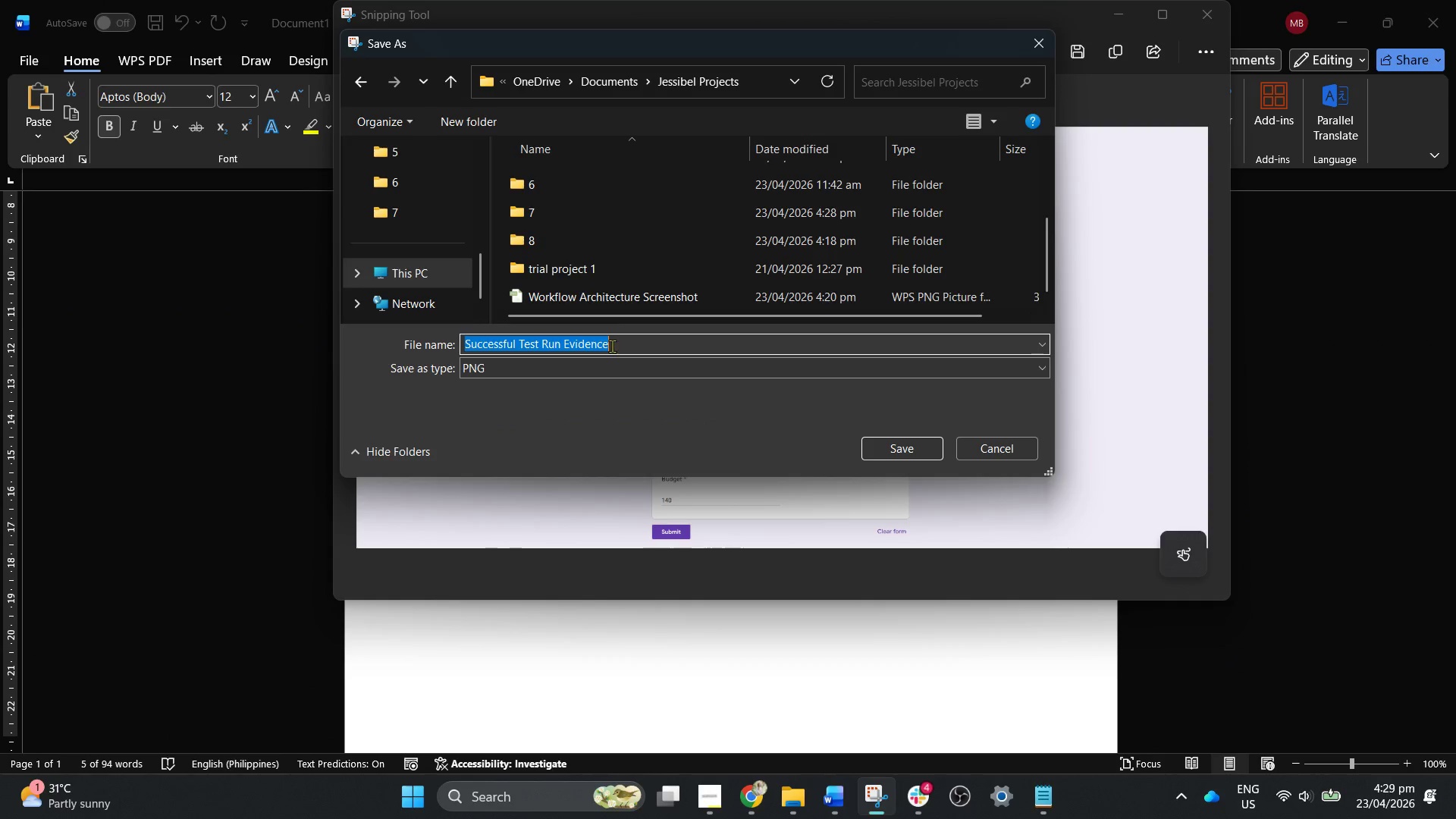 
left_click([612, 346])
 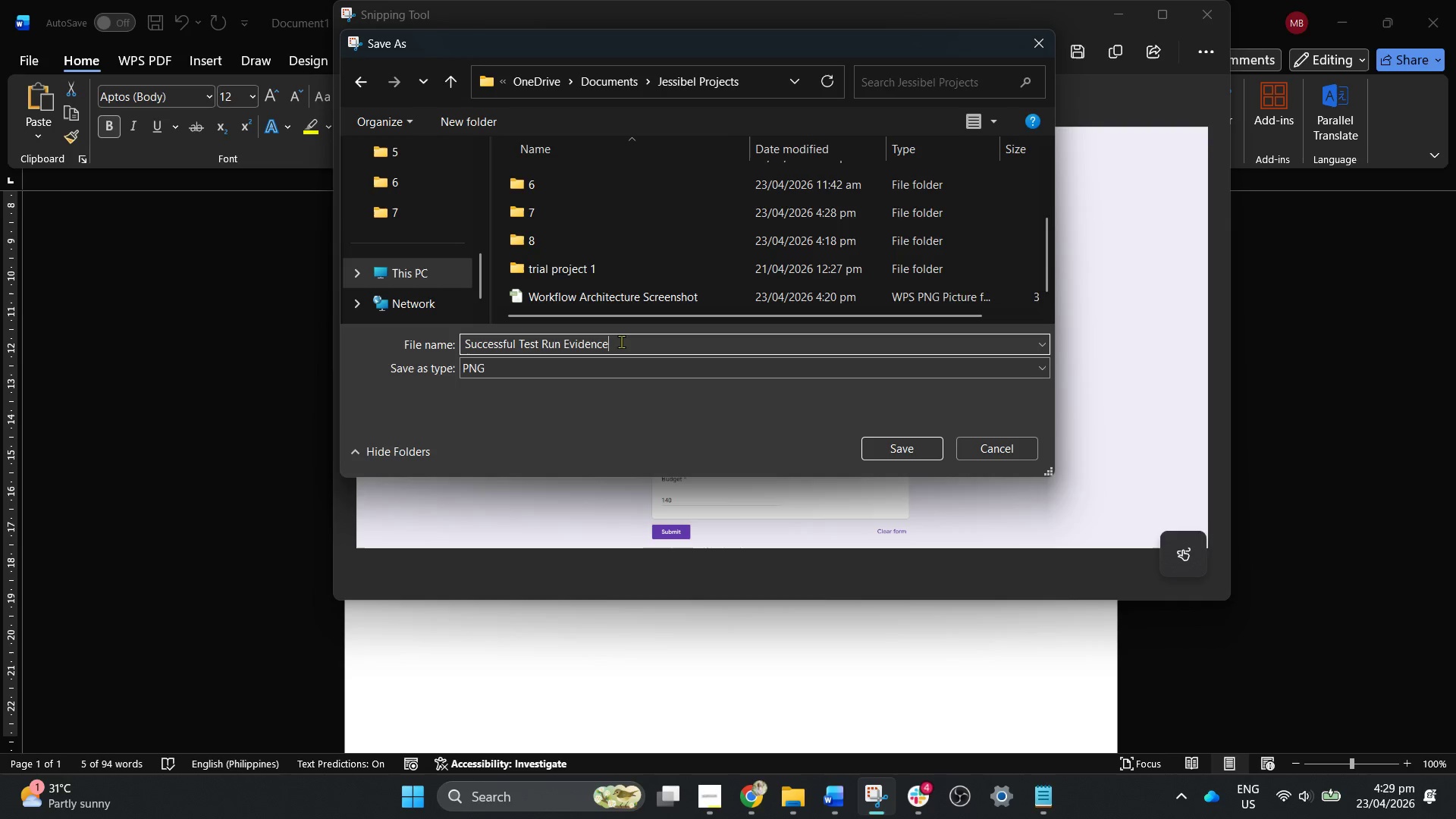 
key(Space)
 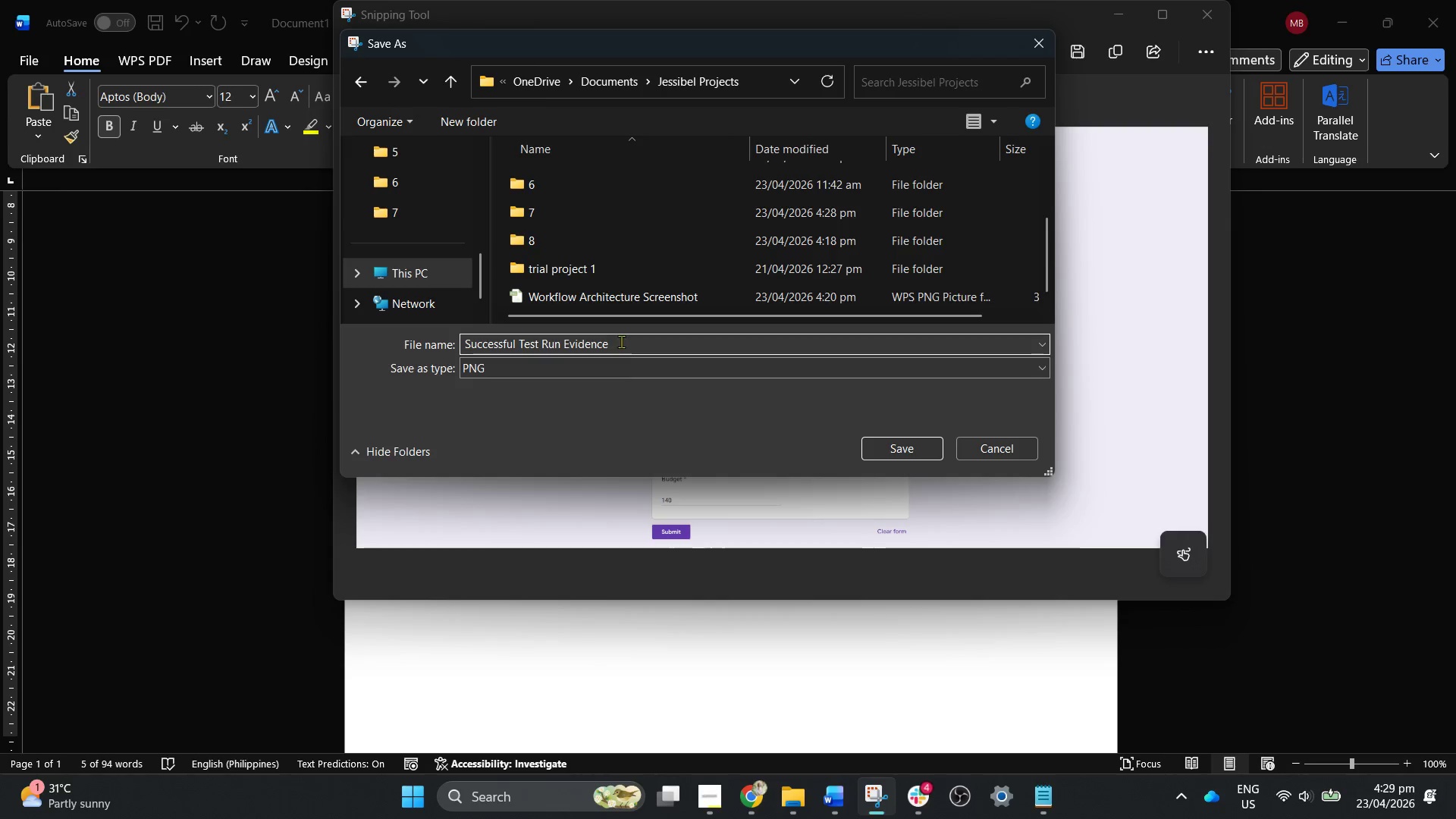 
key(1)
 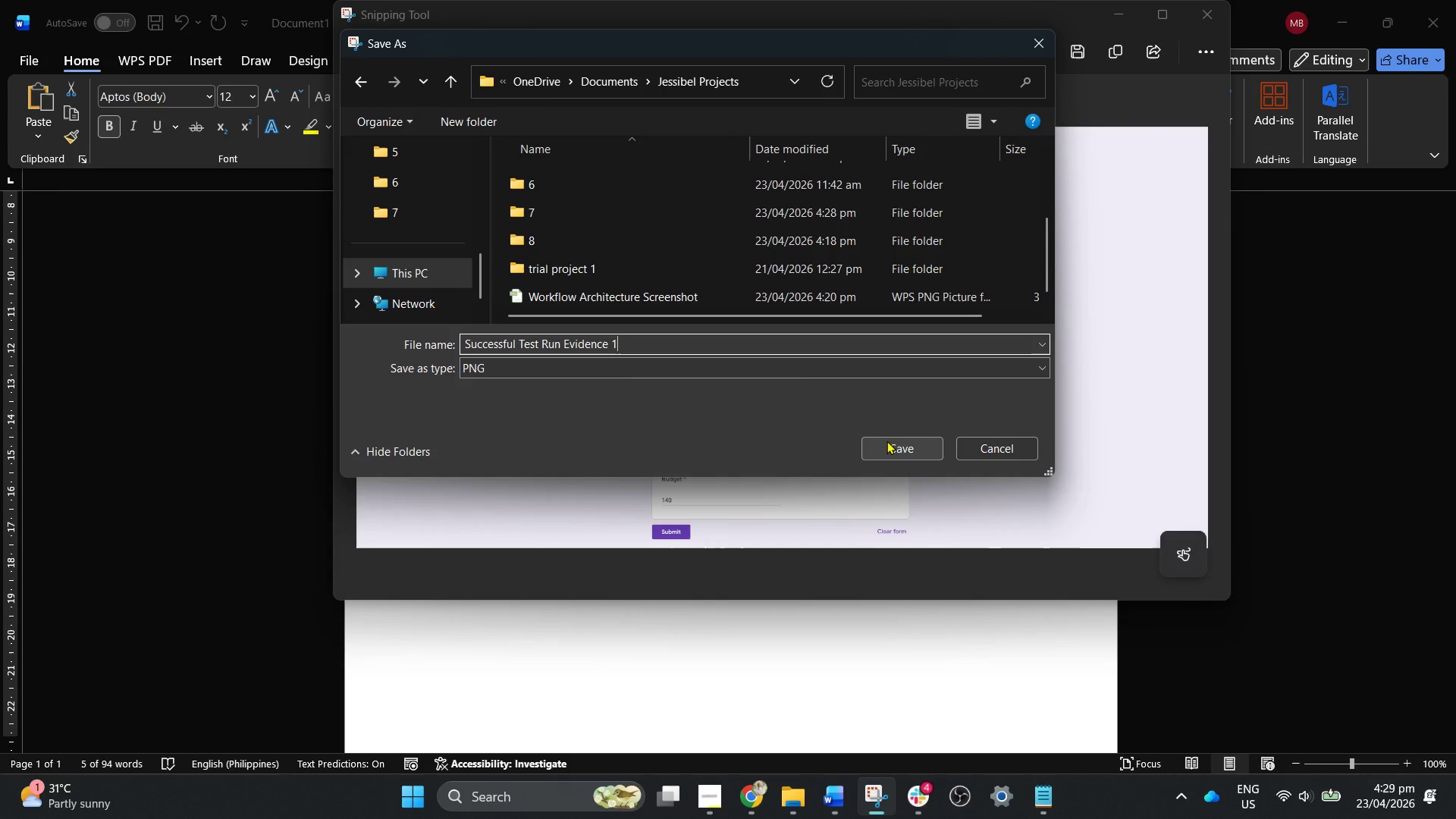 
left_click([579, 236])
 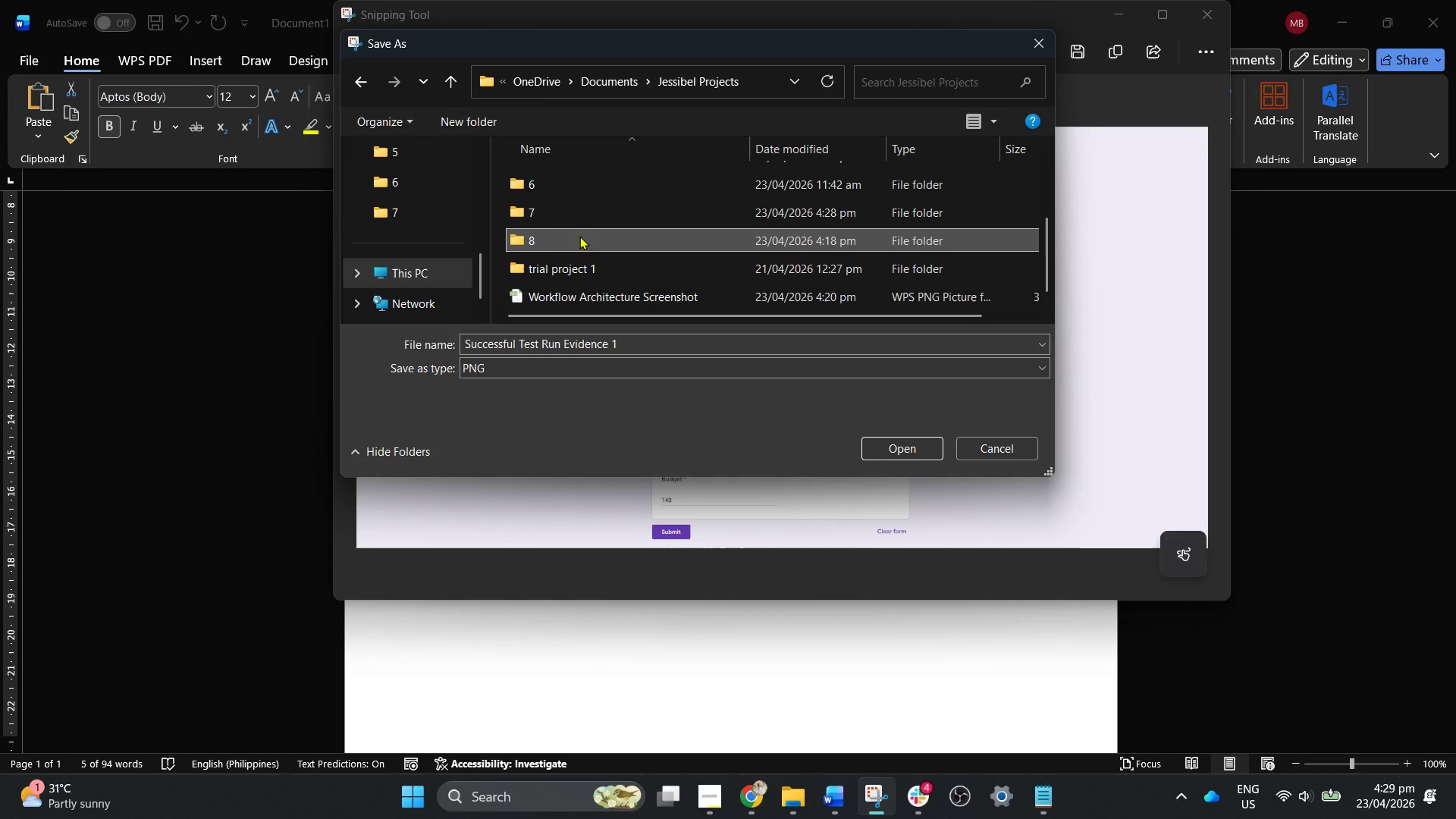 
double_click([579, 236])
 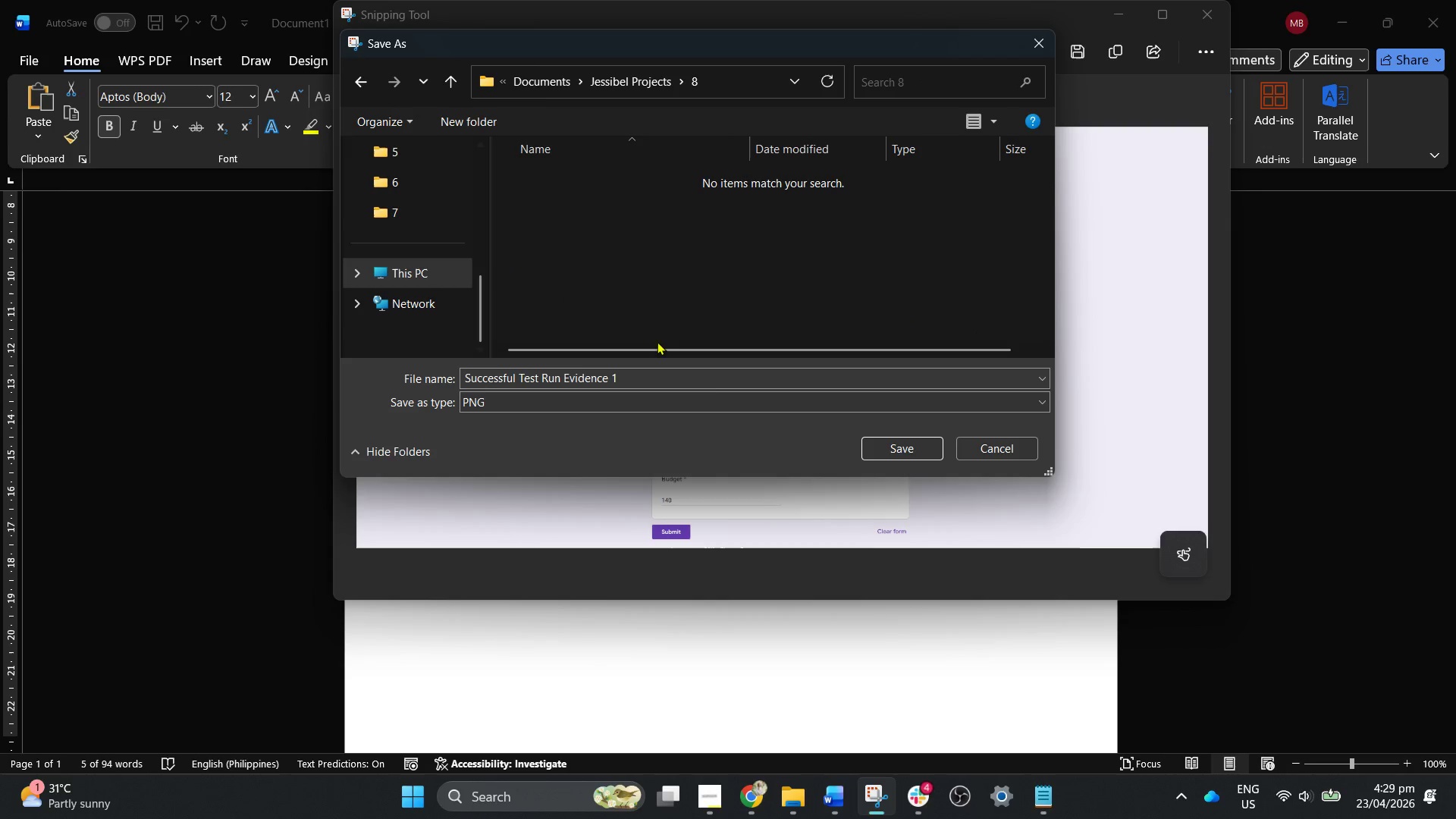 
left_click([875, 441])
 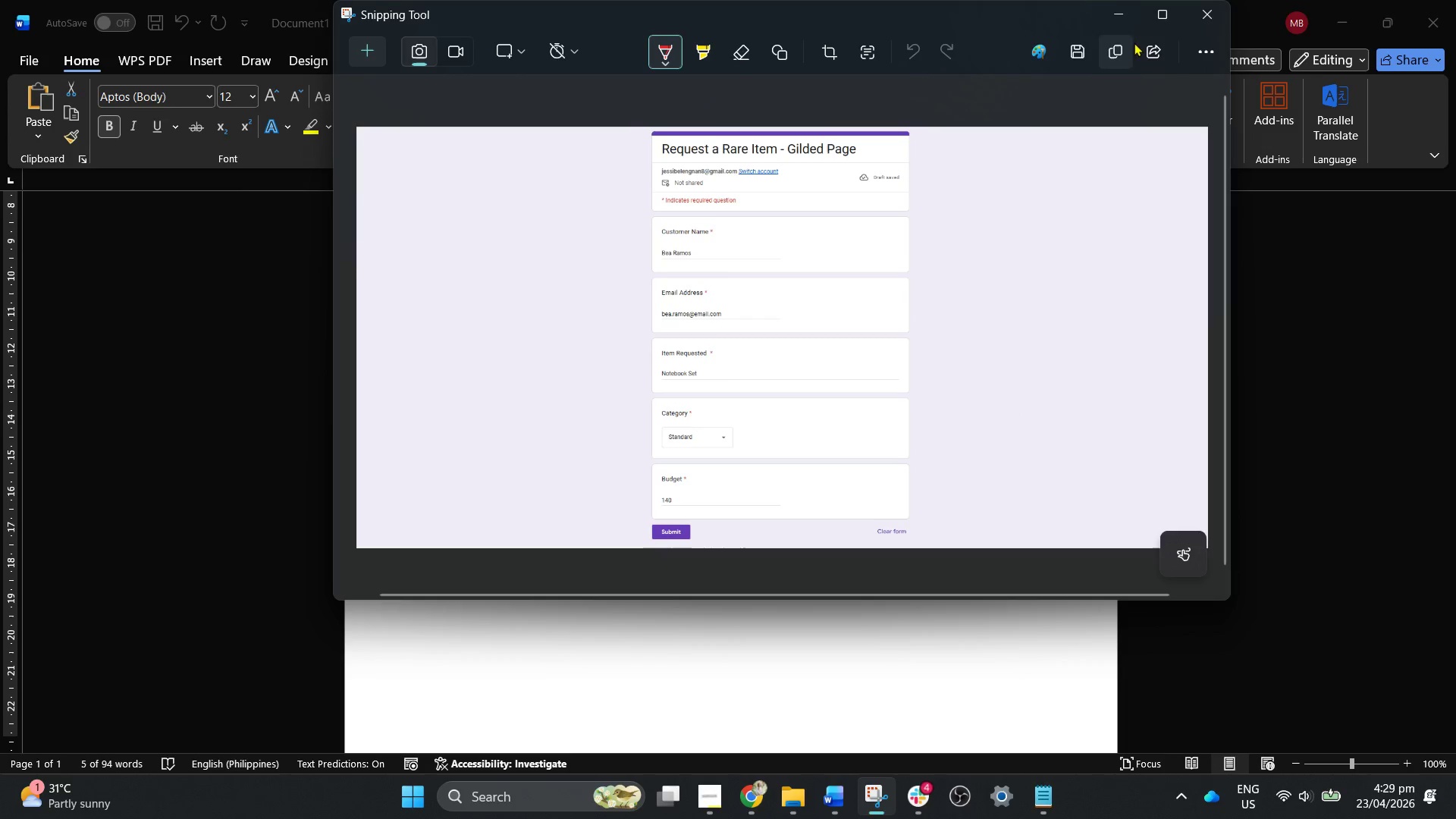 
mouse_move([1134, 27])
 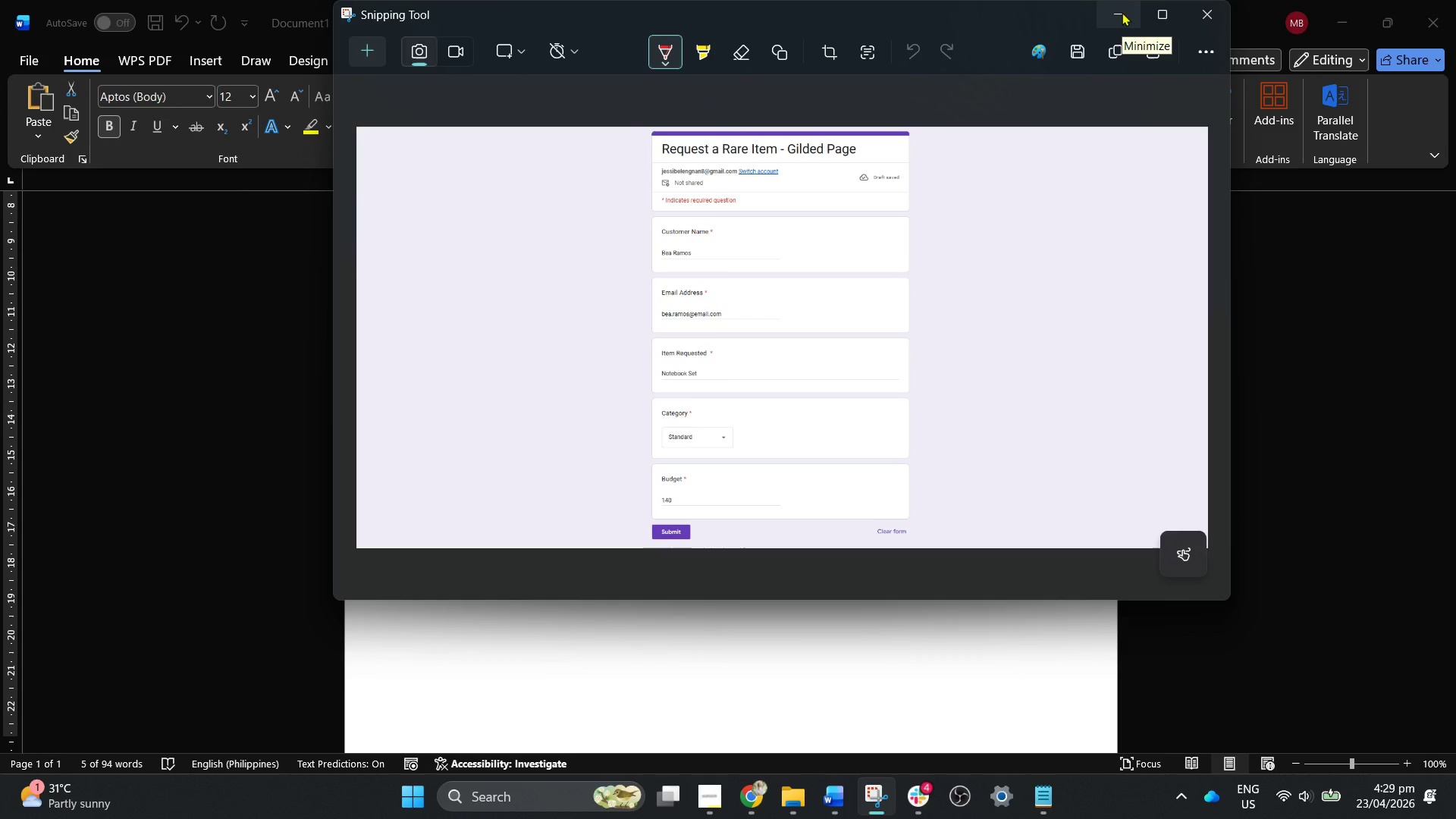 
left_click([1122, 12])
 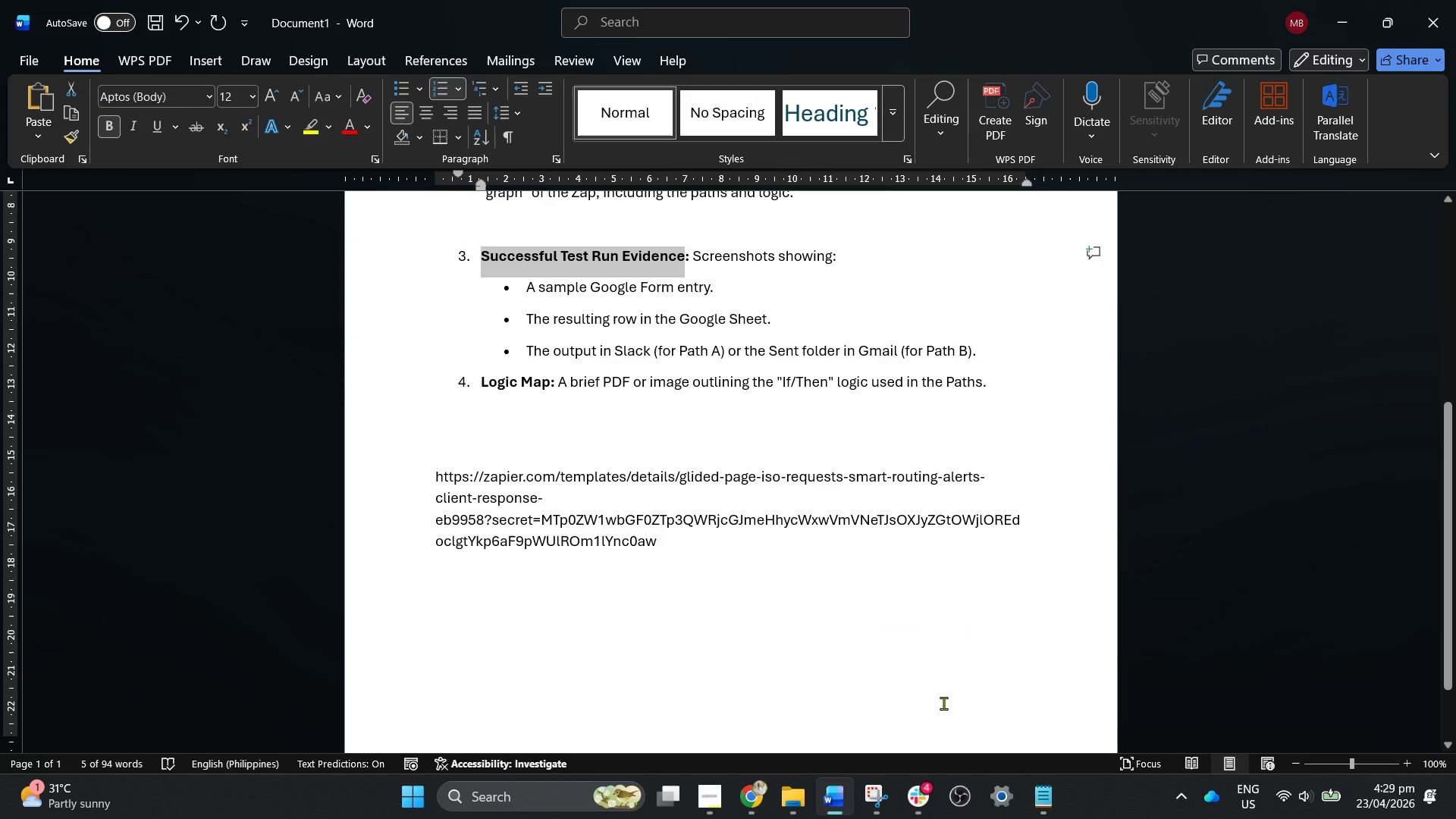 
wait(8.77)
 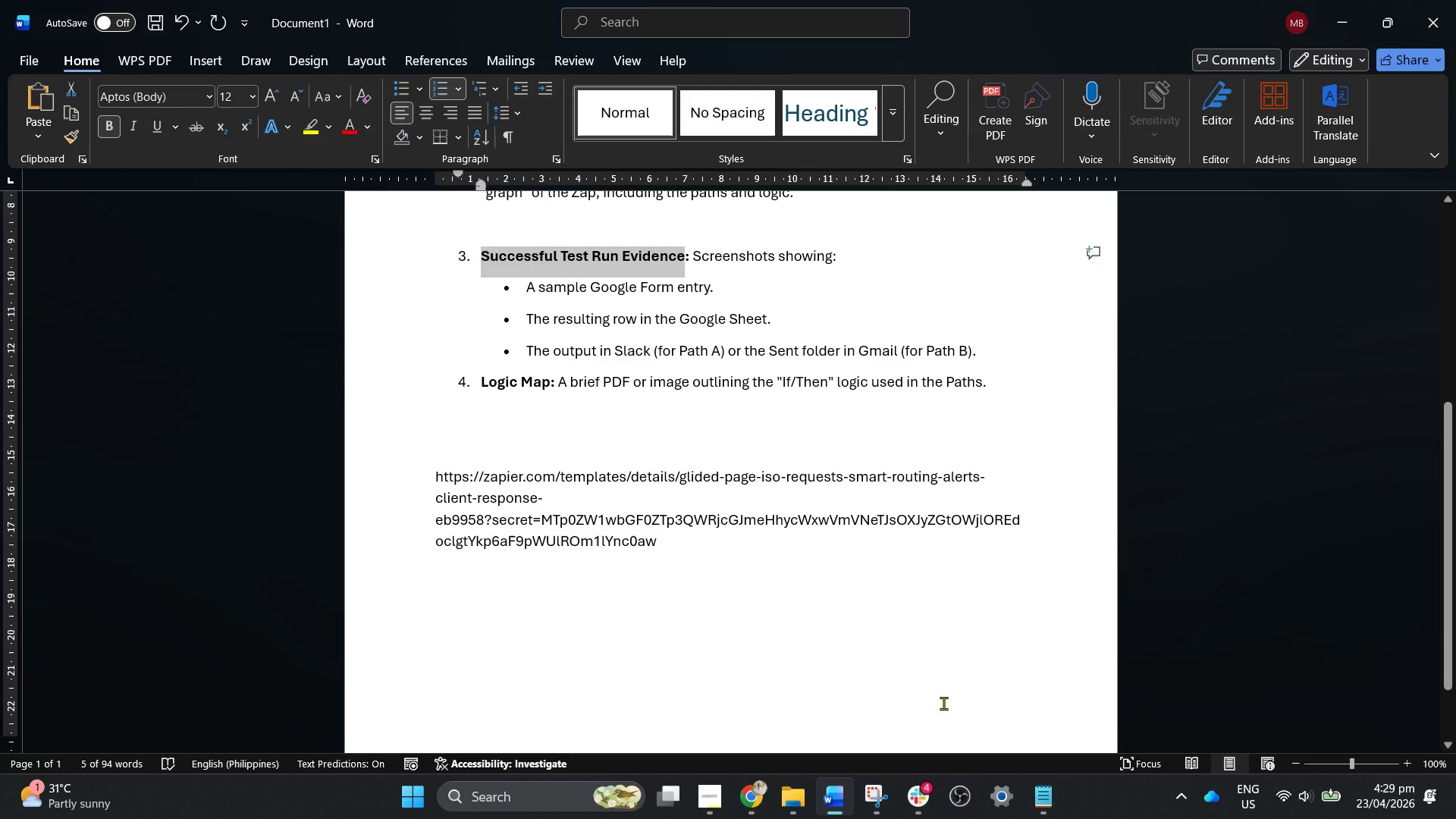 
scroll: coordinate [682, 509], scroll_direction: up, amount: 1.0
 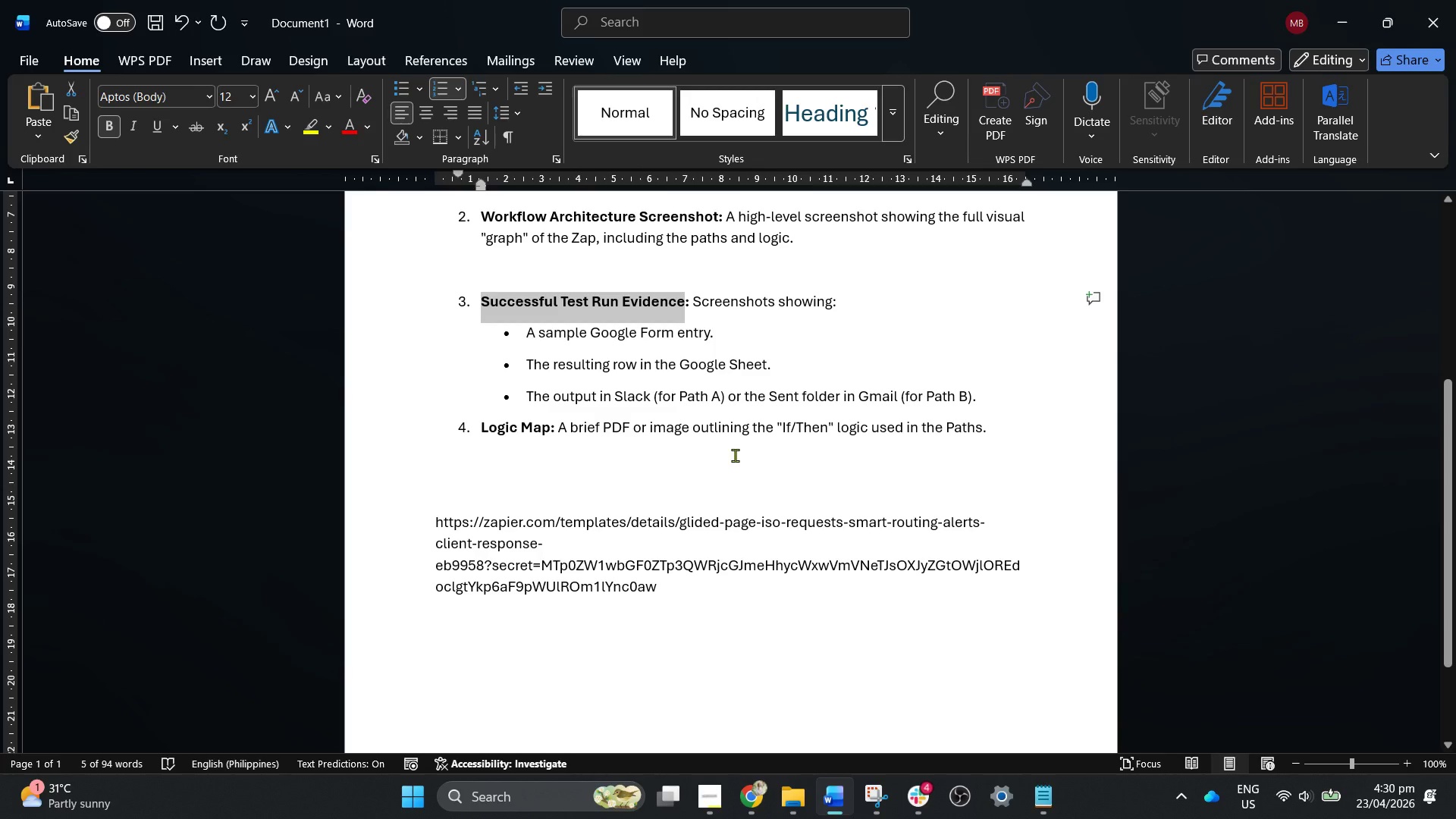 
wait(9.75)
 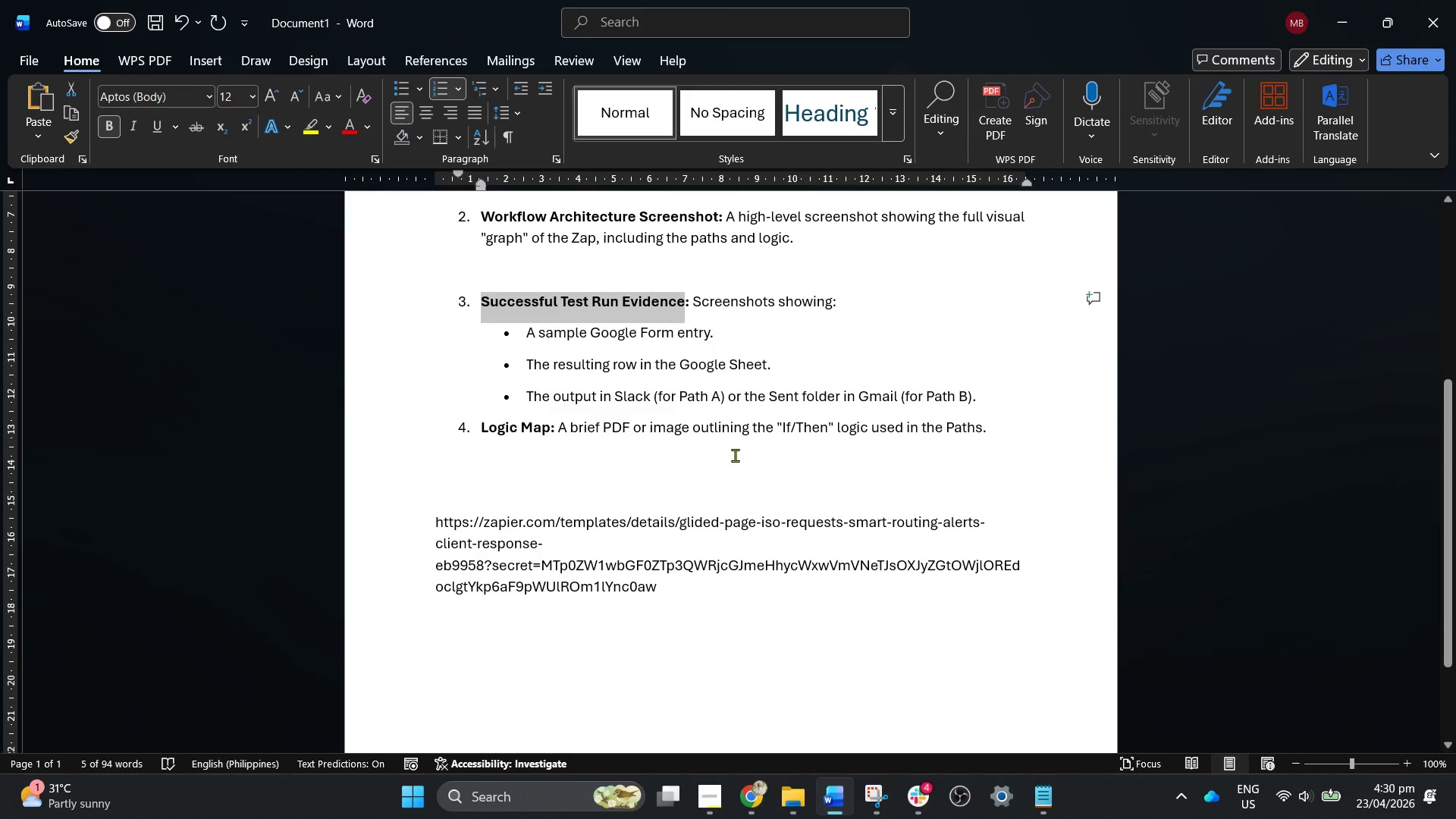 
left_click([766, 792])
 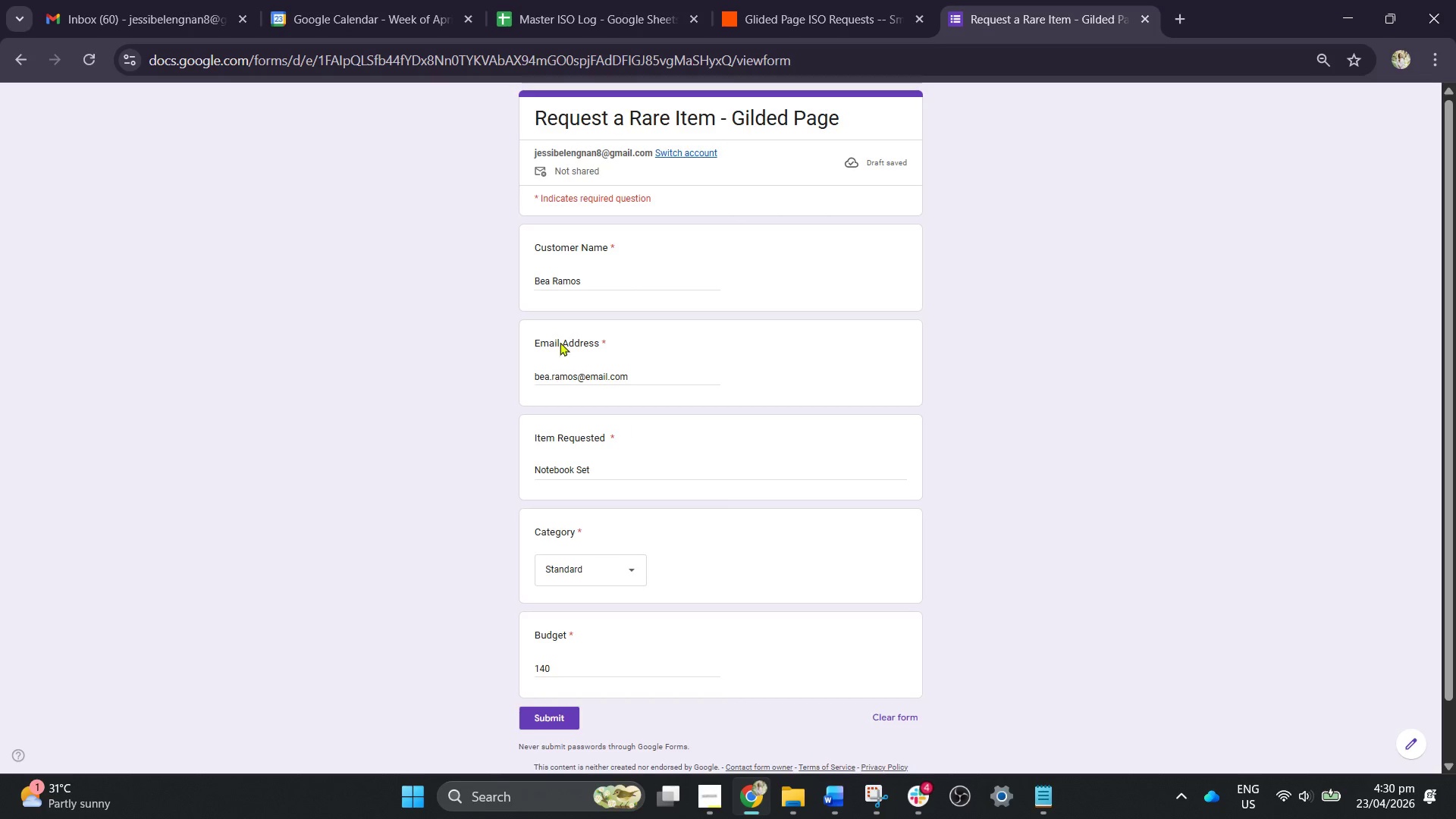 
scroll: coordinate [529, 266], scroll_direction: up, amount: 2.0
 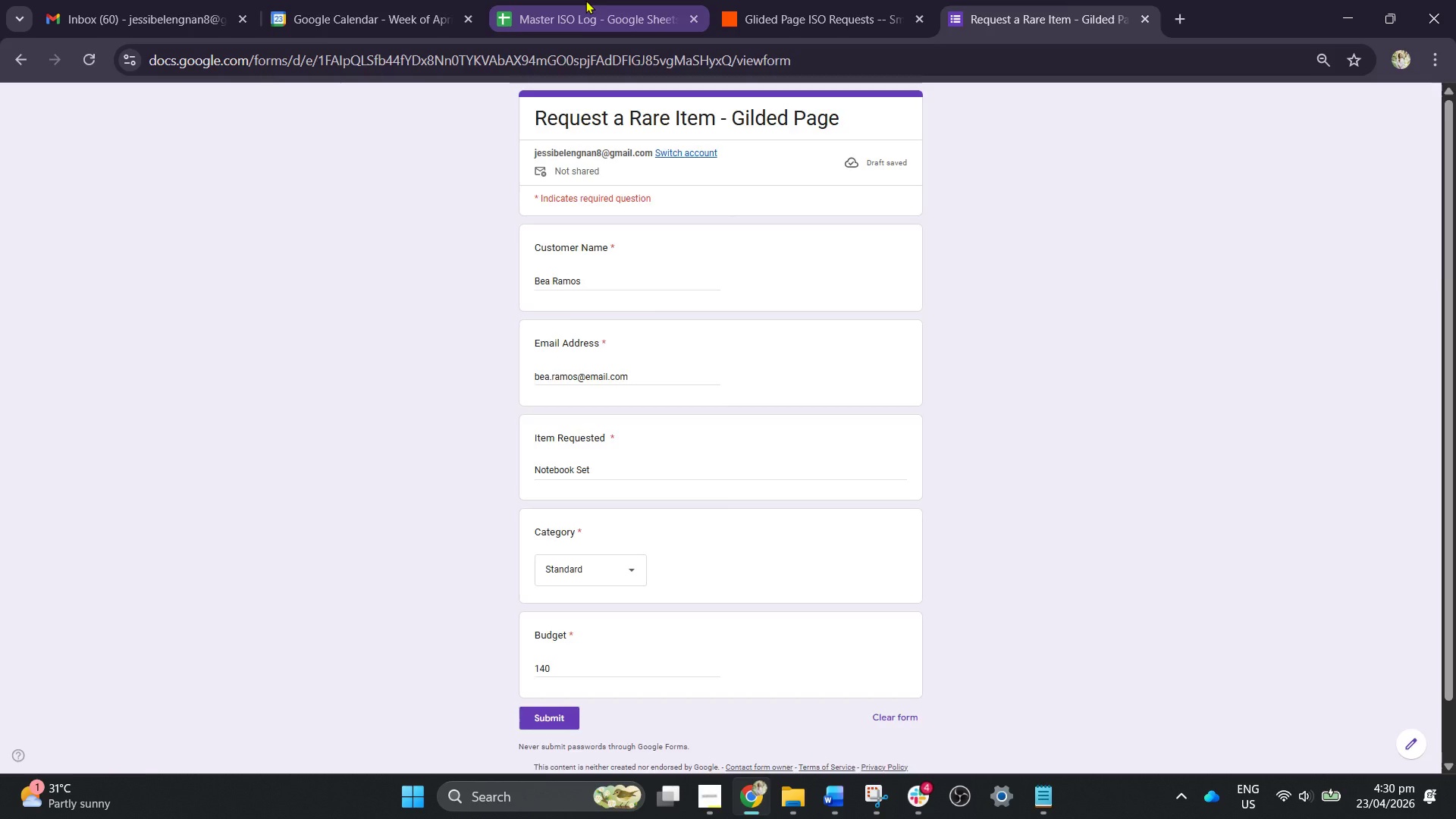 
left_click([585, 0])
 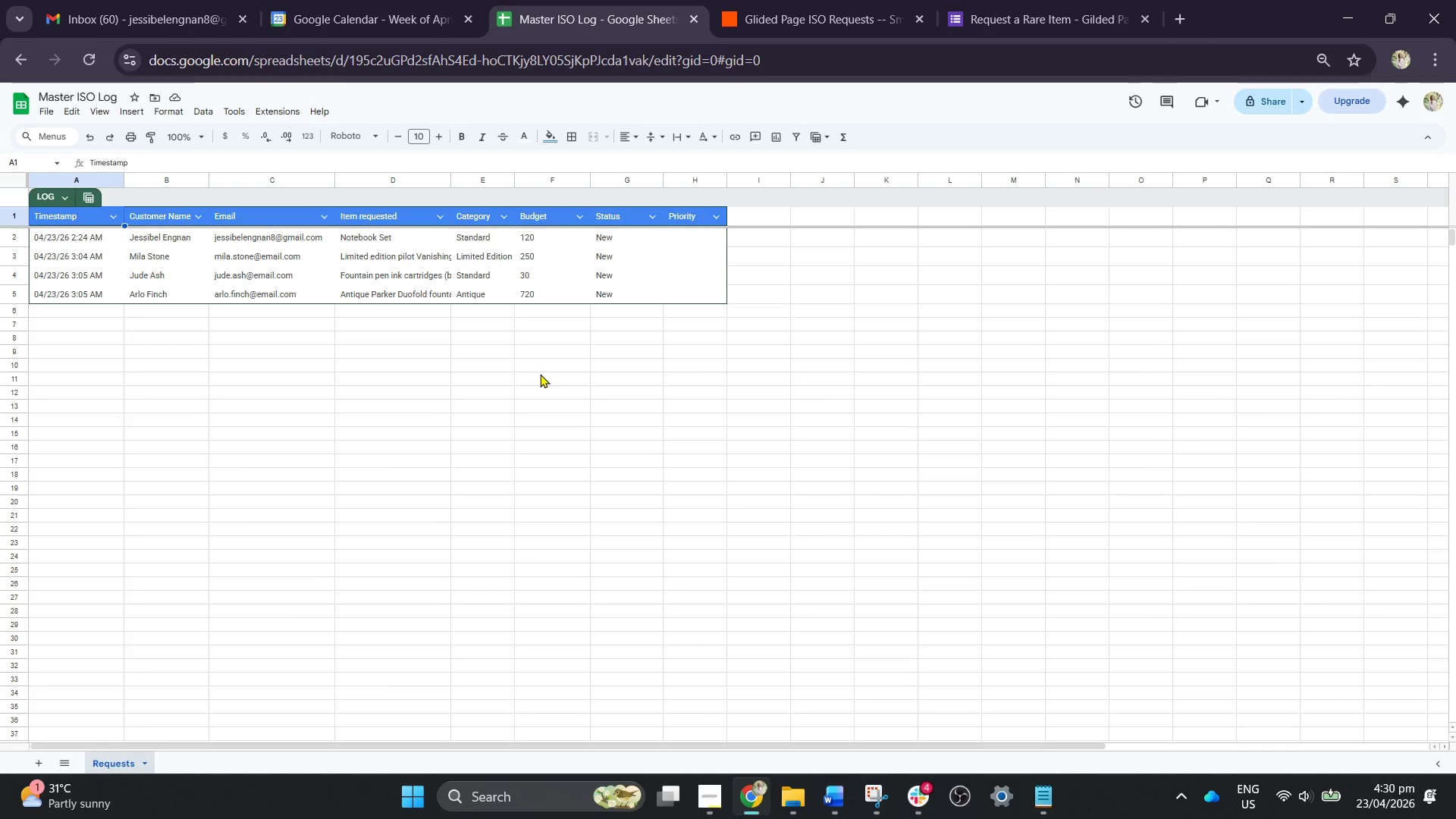 
scroll: coordinate [648, 407], scroll_direction: up, amount: 1.0
 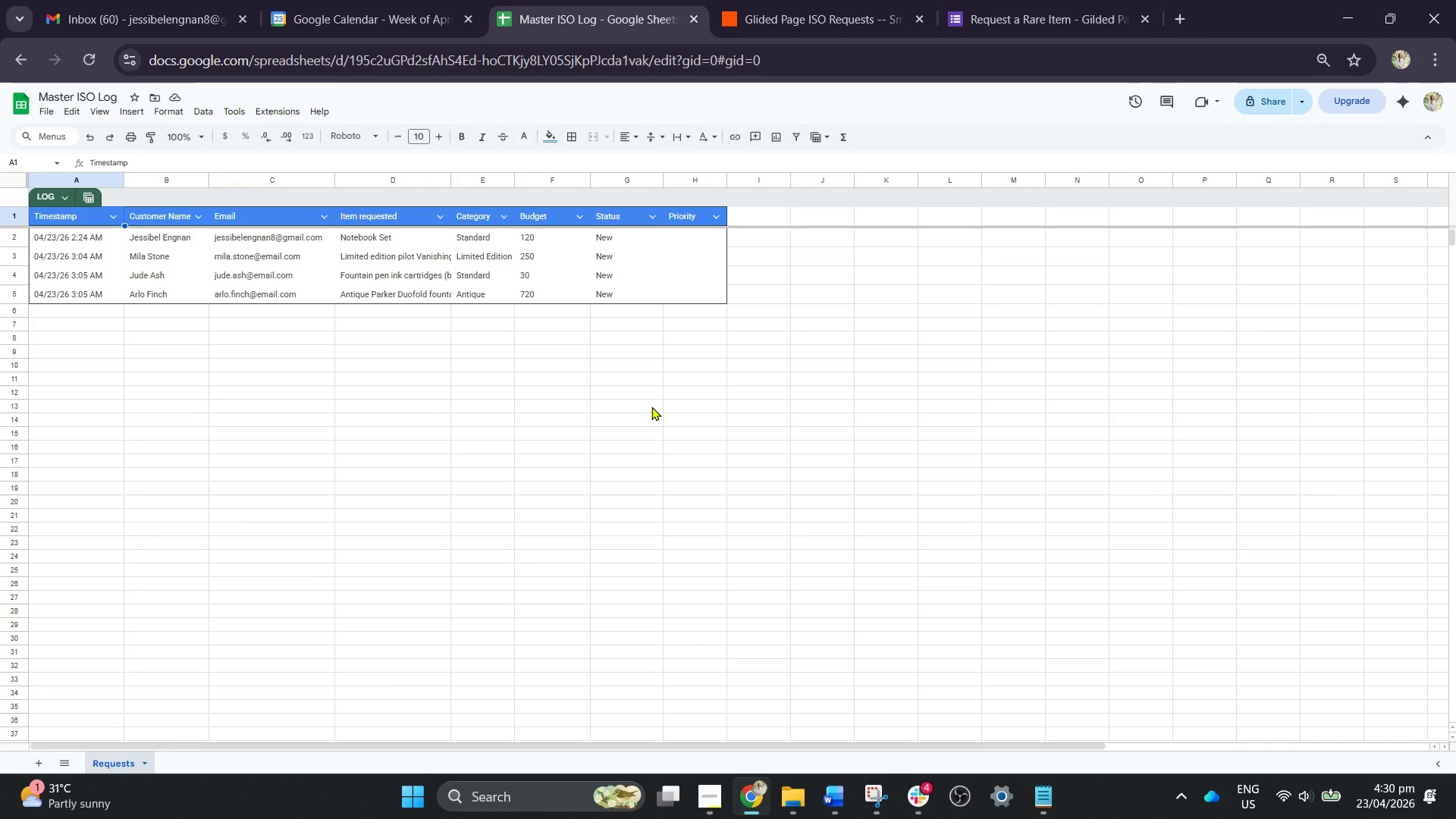 
left_click([651, 406])
 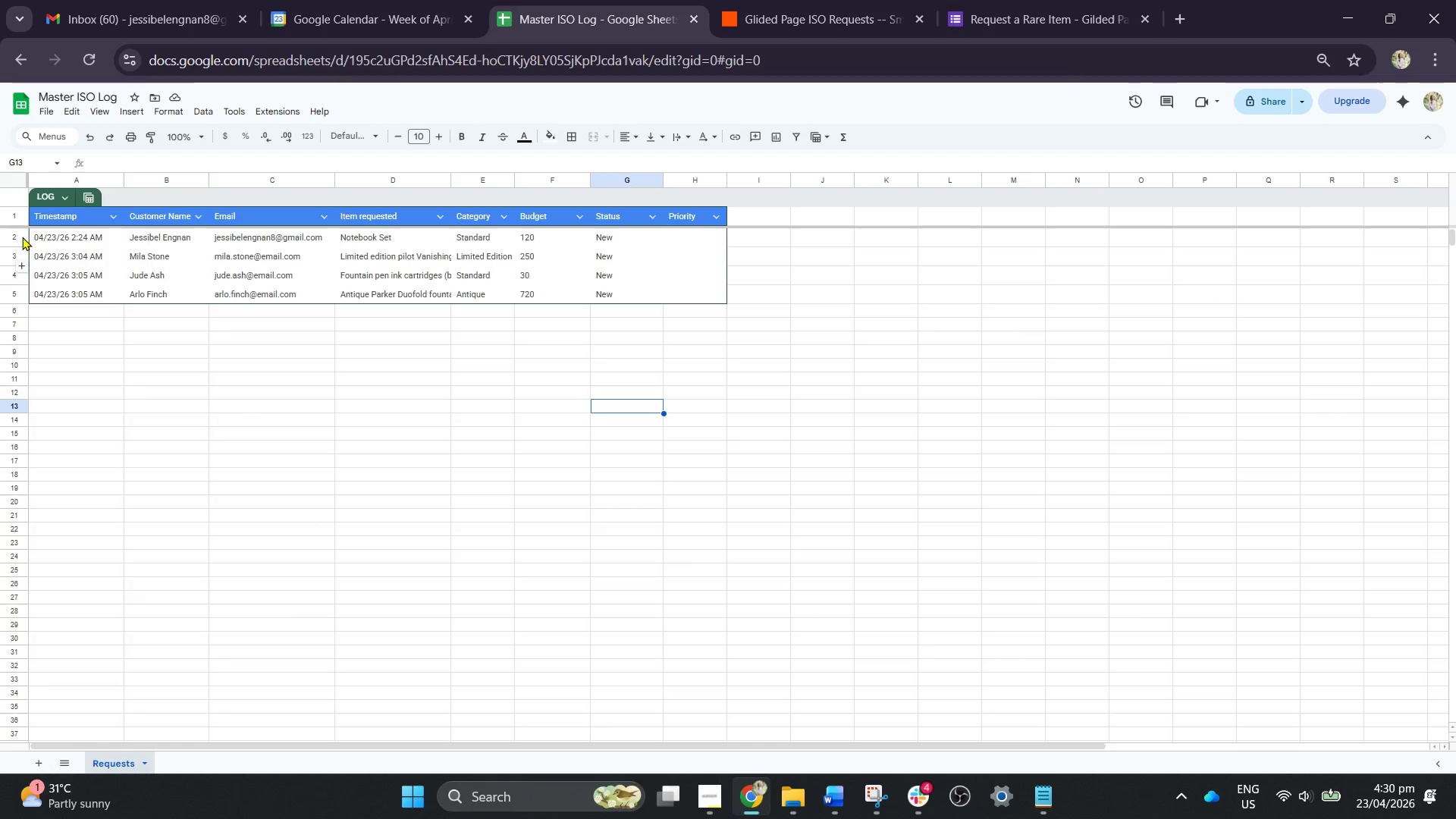 
wait(12.8)
 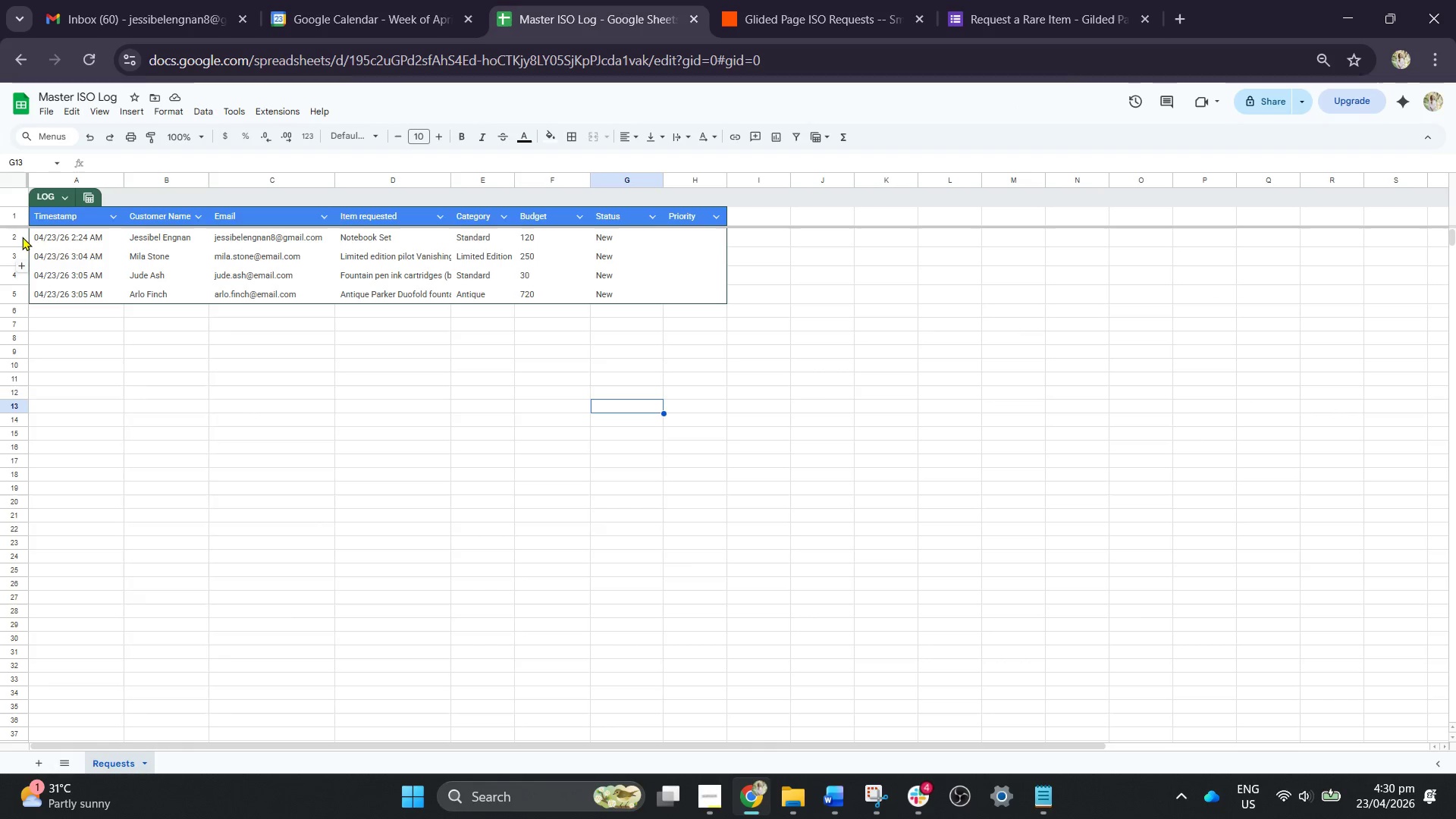 
left_click([864, 793])
 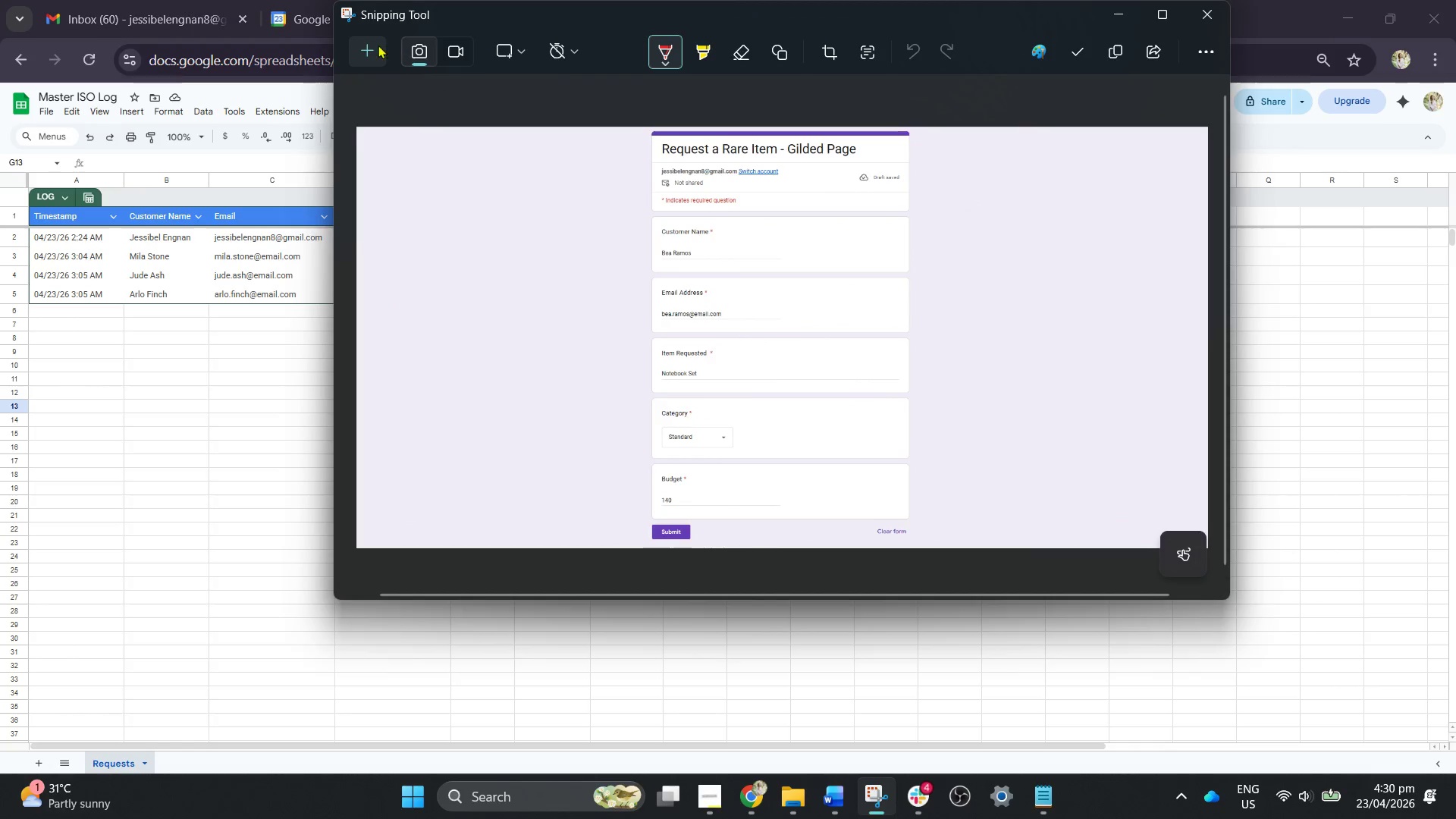 
left_click([375, 45])
 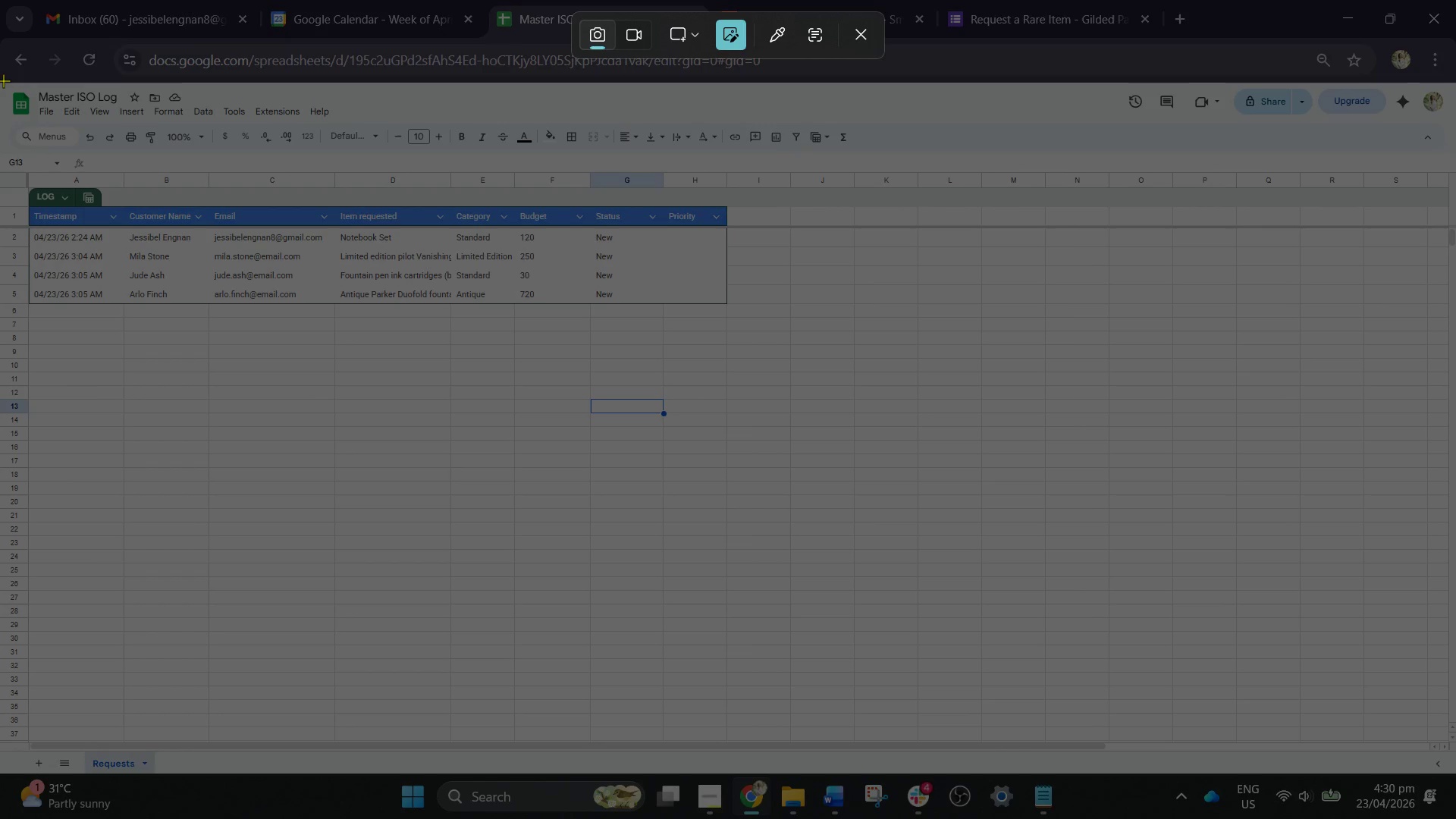 
left_click_drag(start_coordinate=[0, 82], to_coordinate=[1455, 352])
 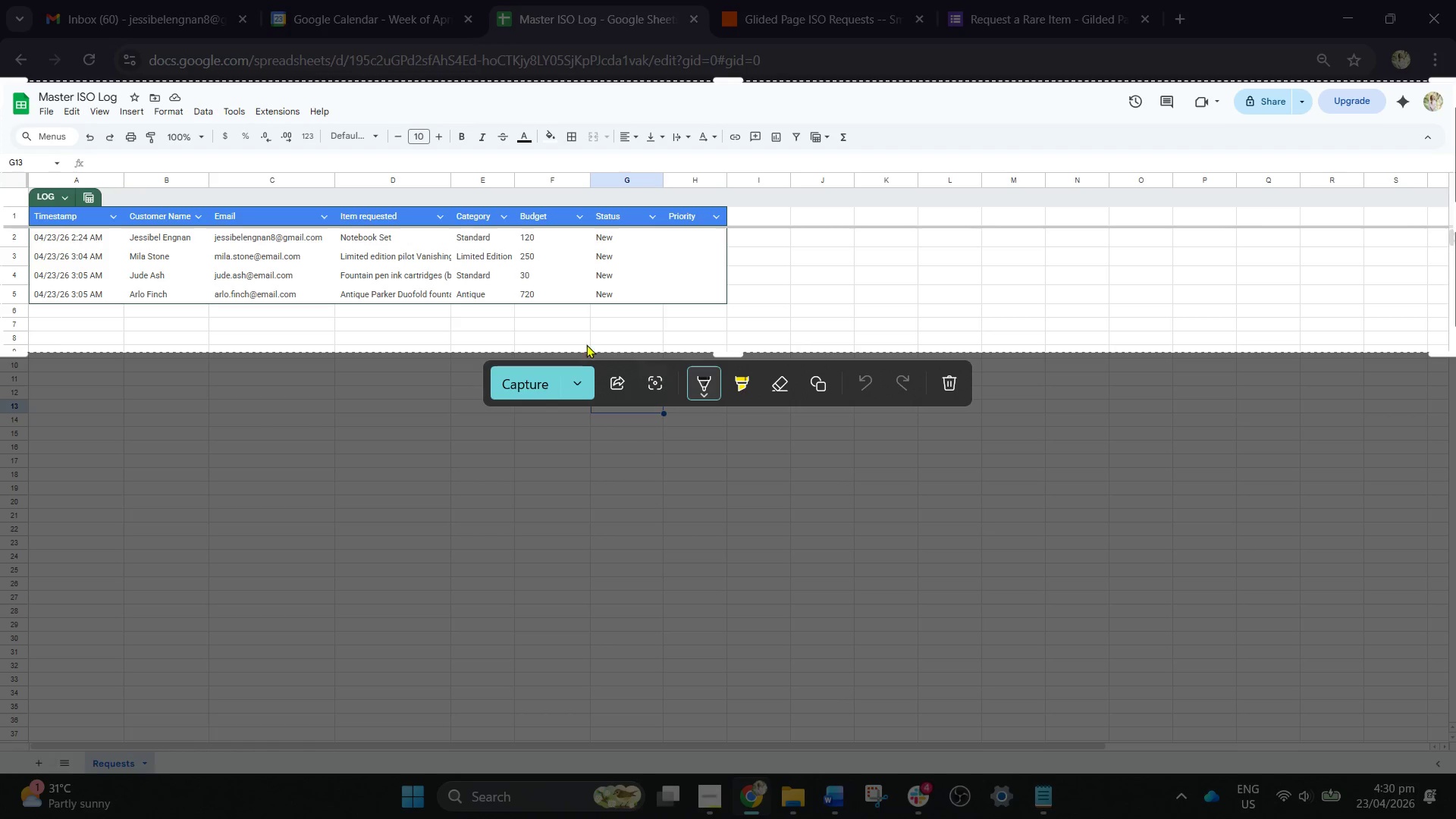 
left_click([540, 377])
 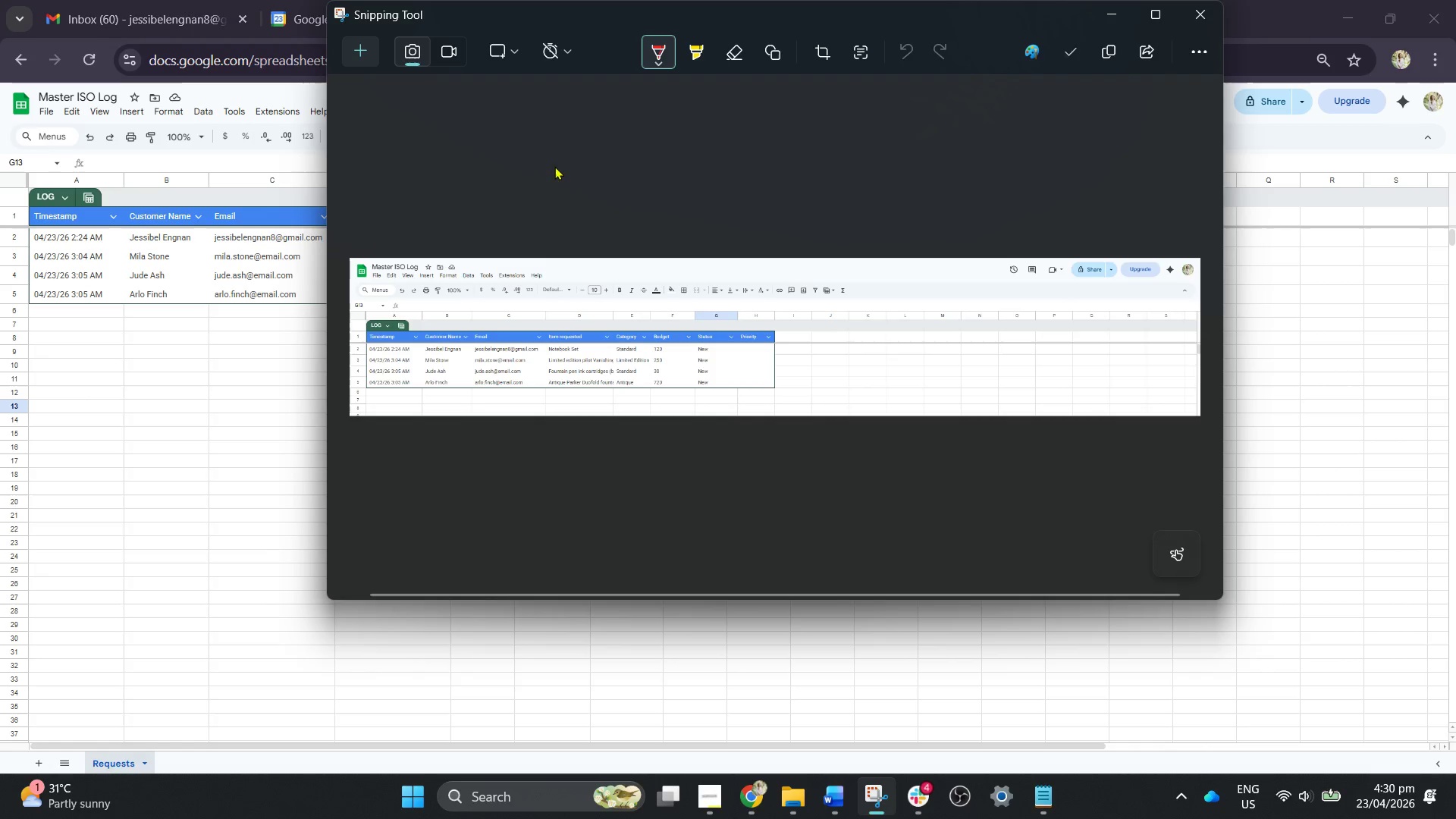 
wait(7.2)
 